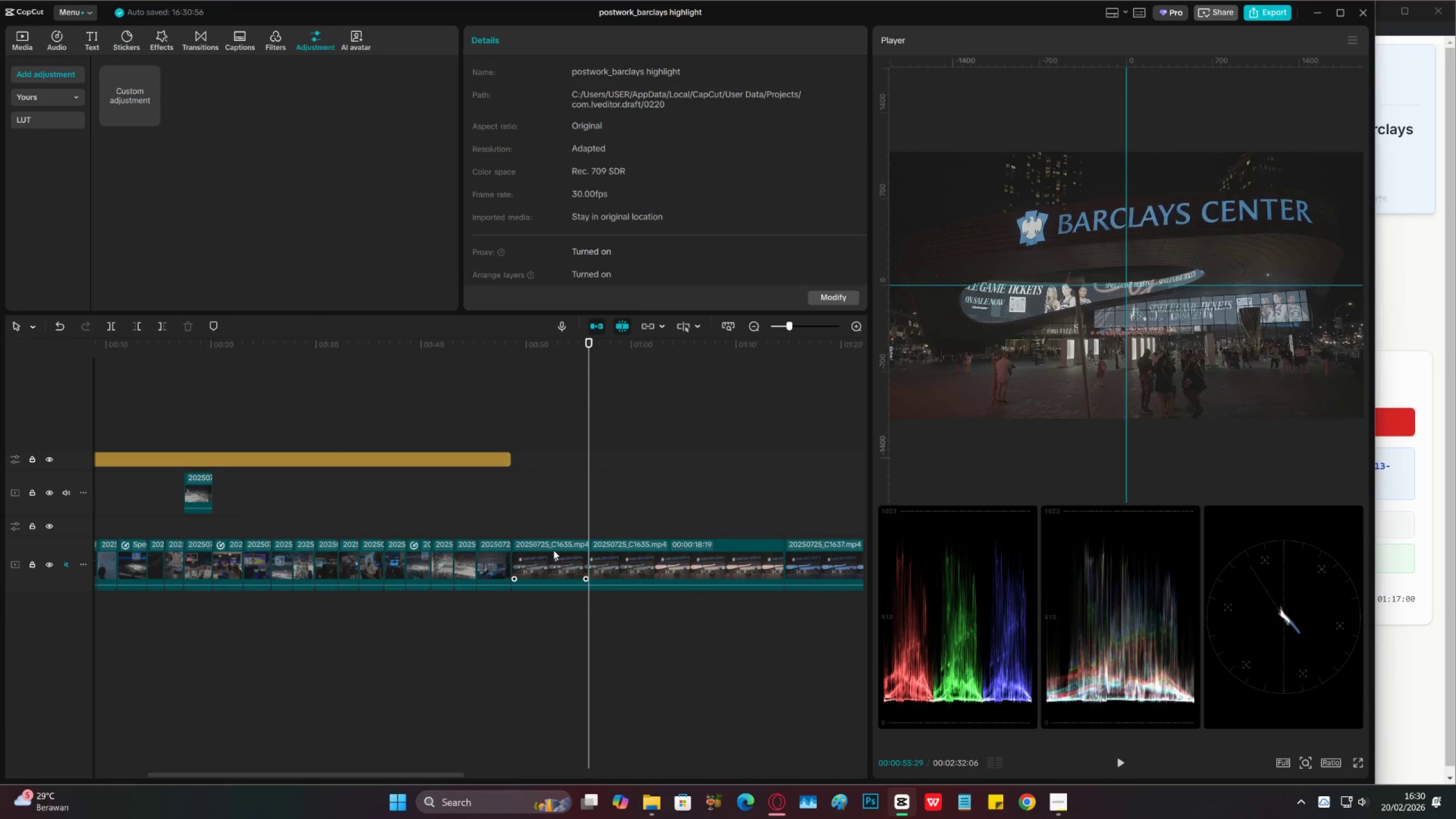 
key(X)
 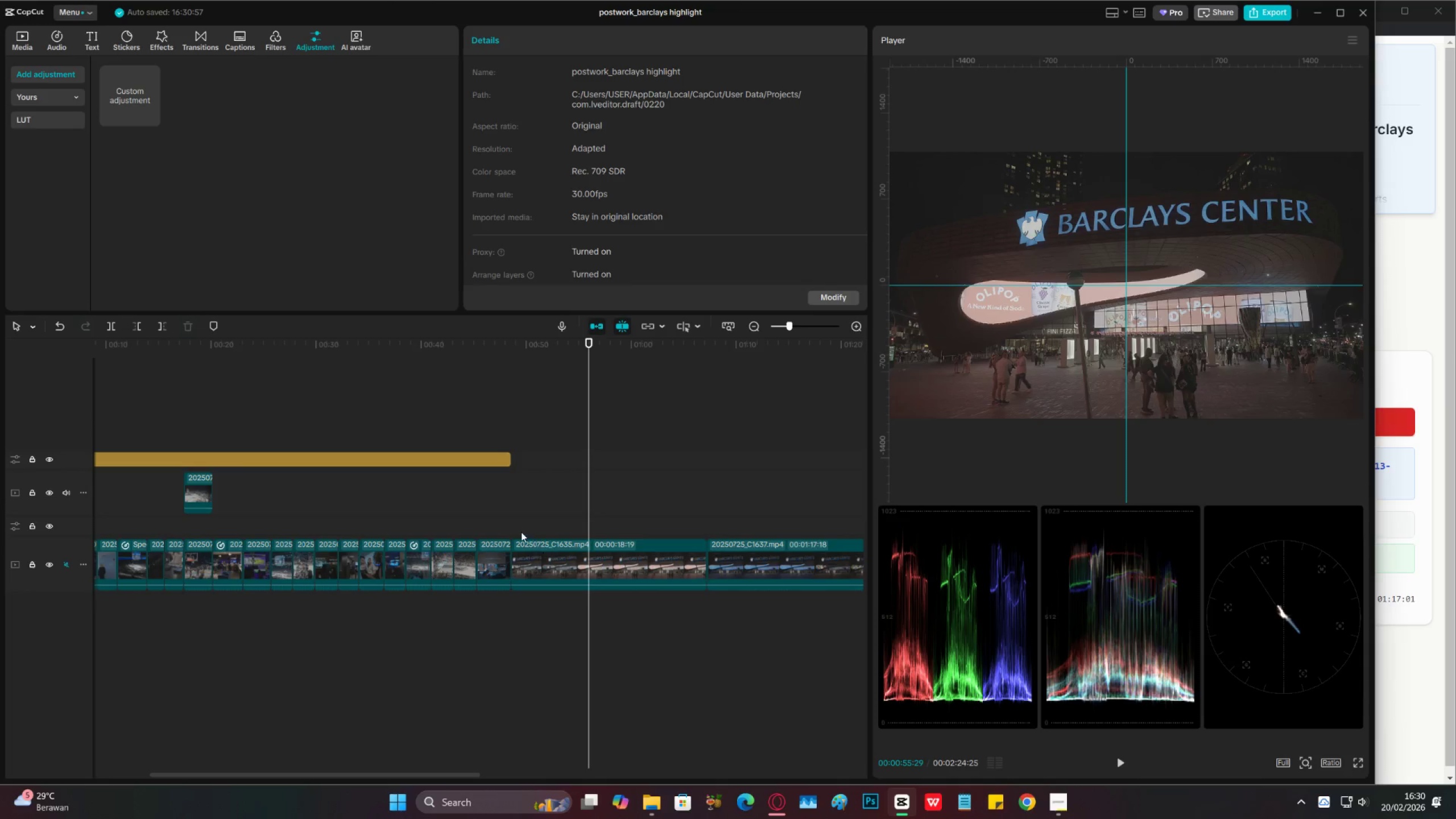 
left_click([521, 532])
 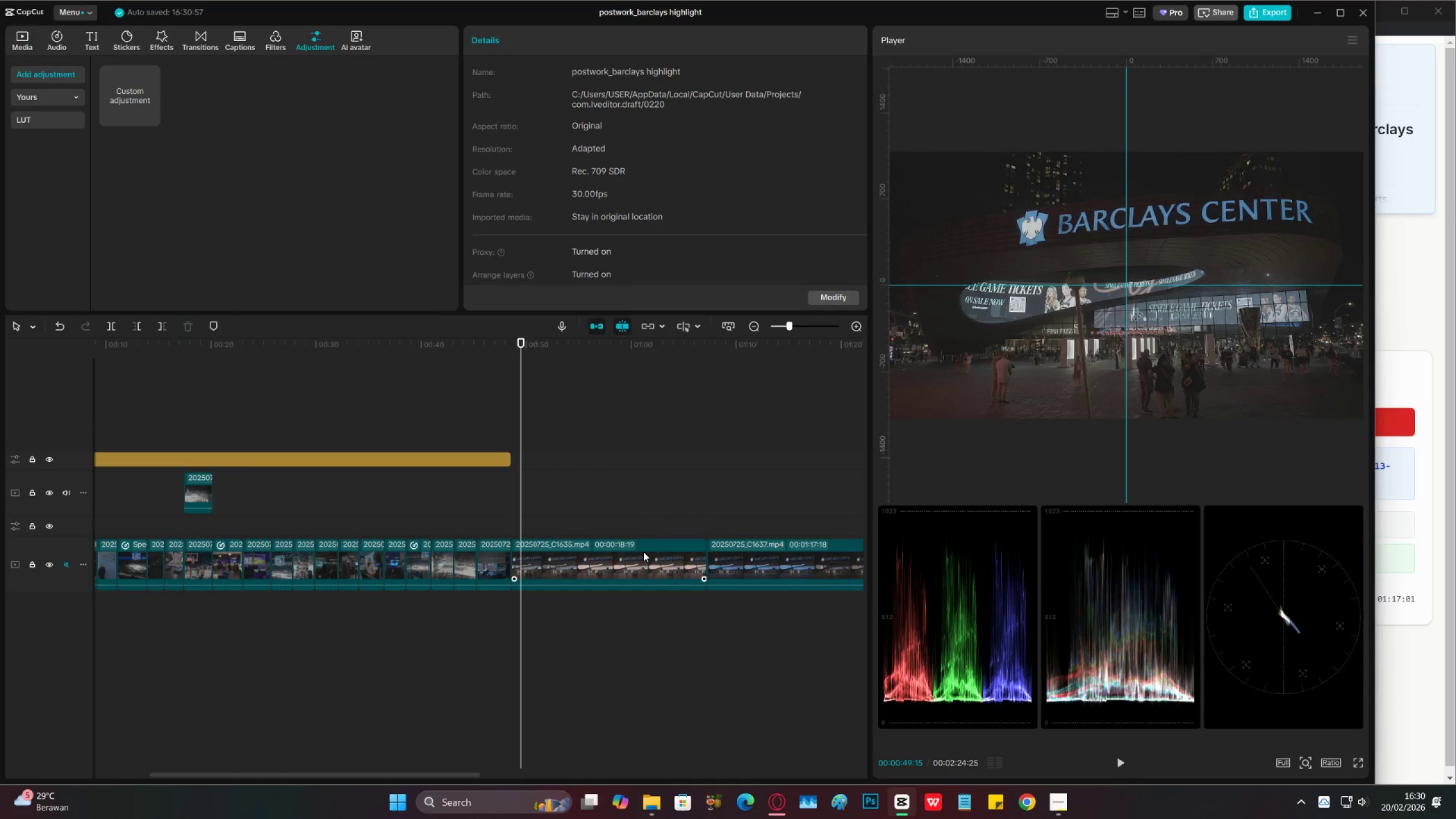 
left_click([638, 533])
 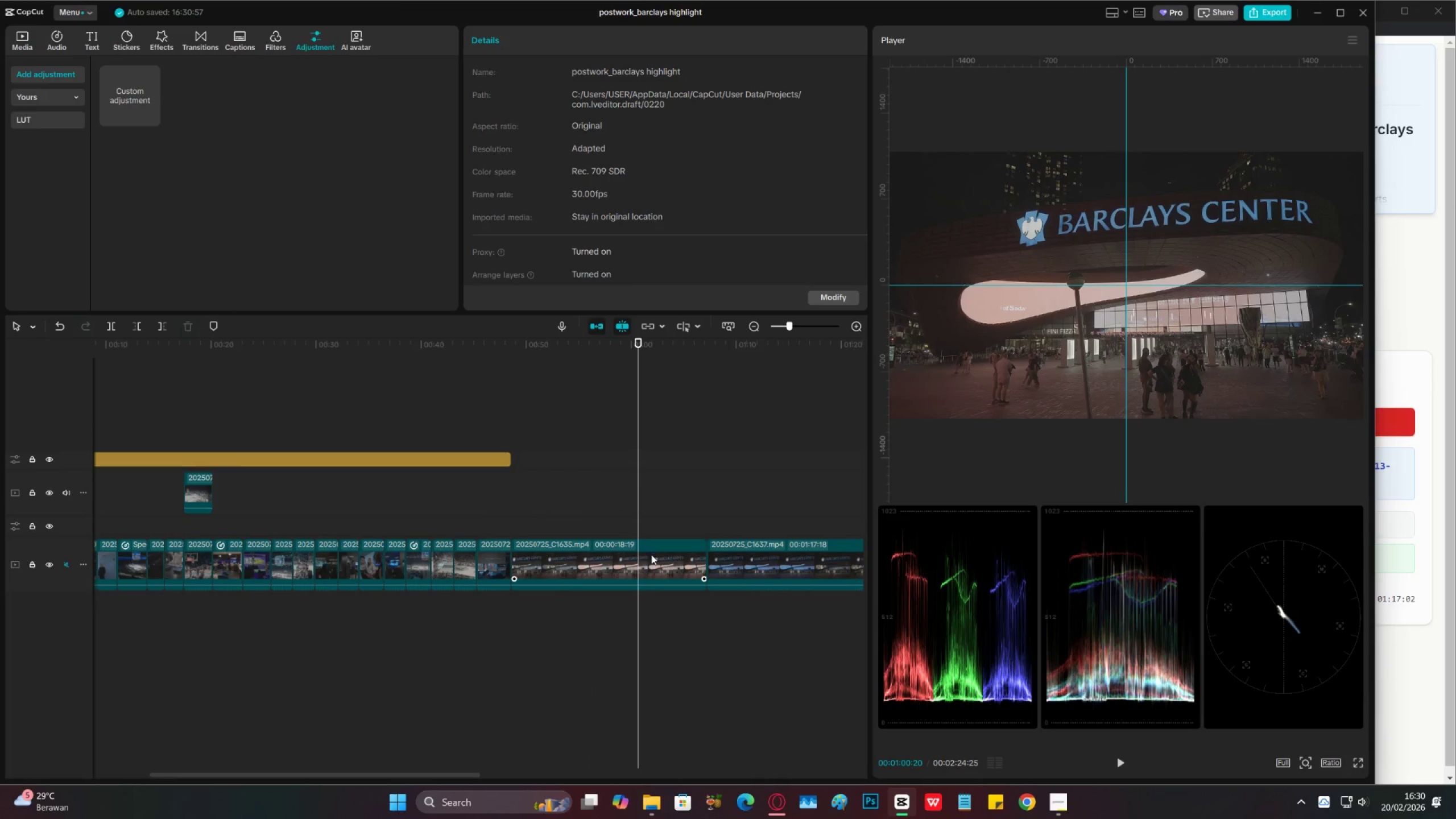 
key(C)
 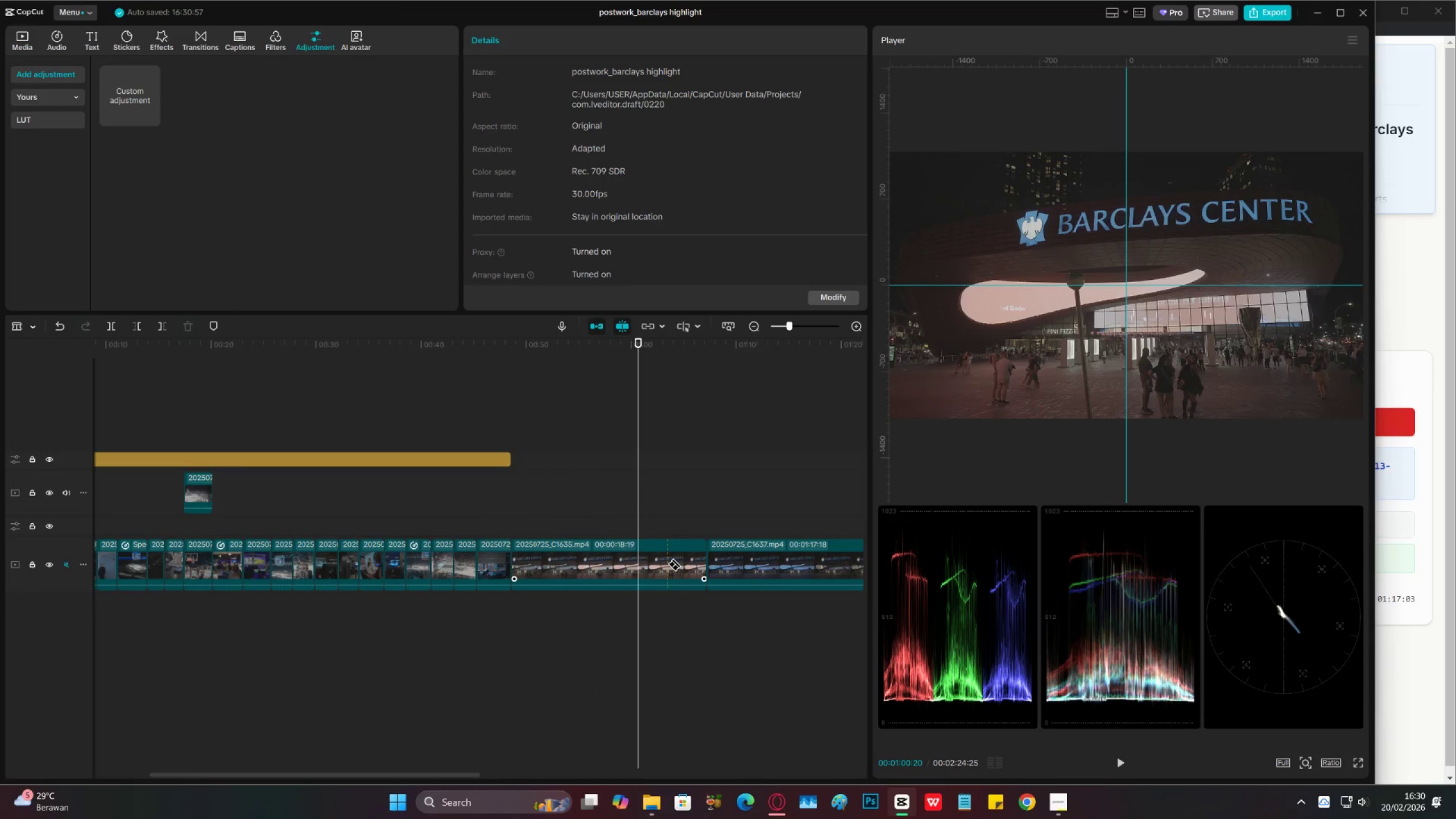 
left_click([667, 564])
 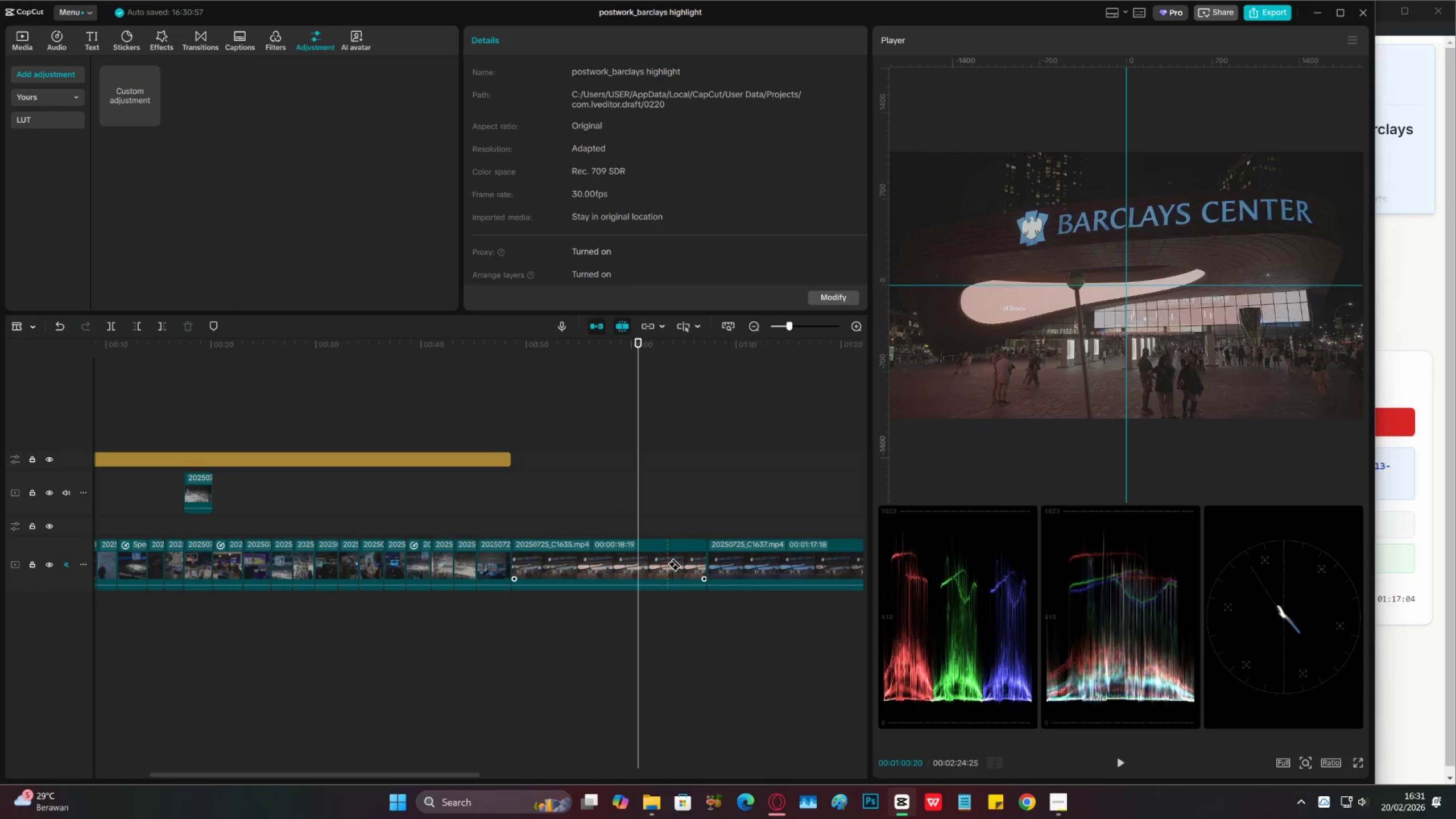 
key(V)
 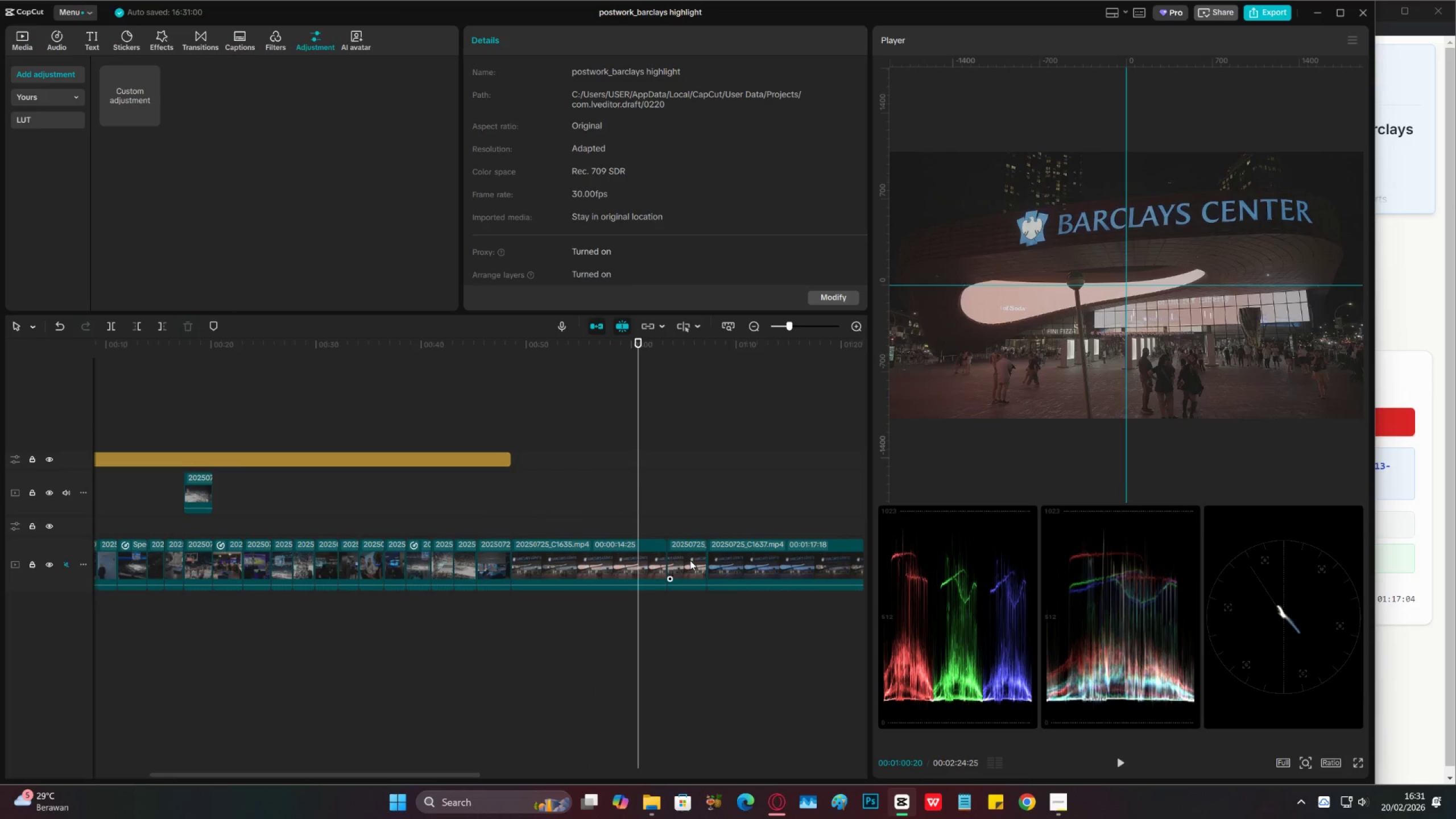 
double_click([690, 560])
 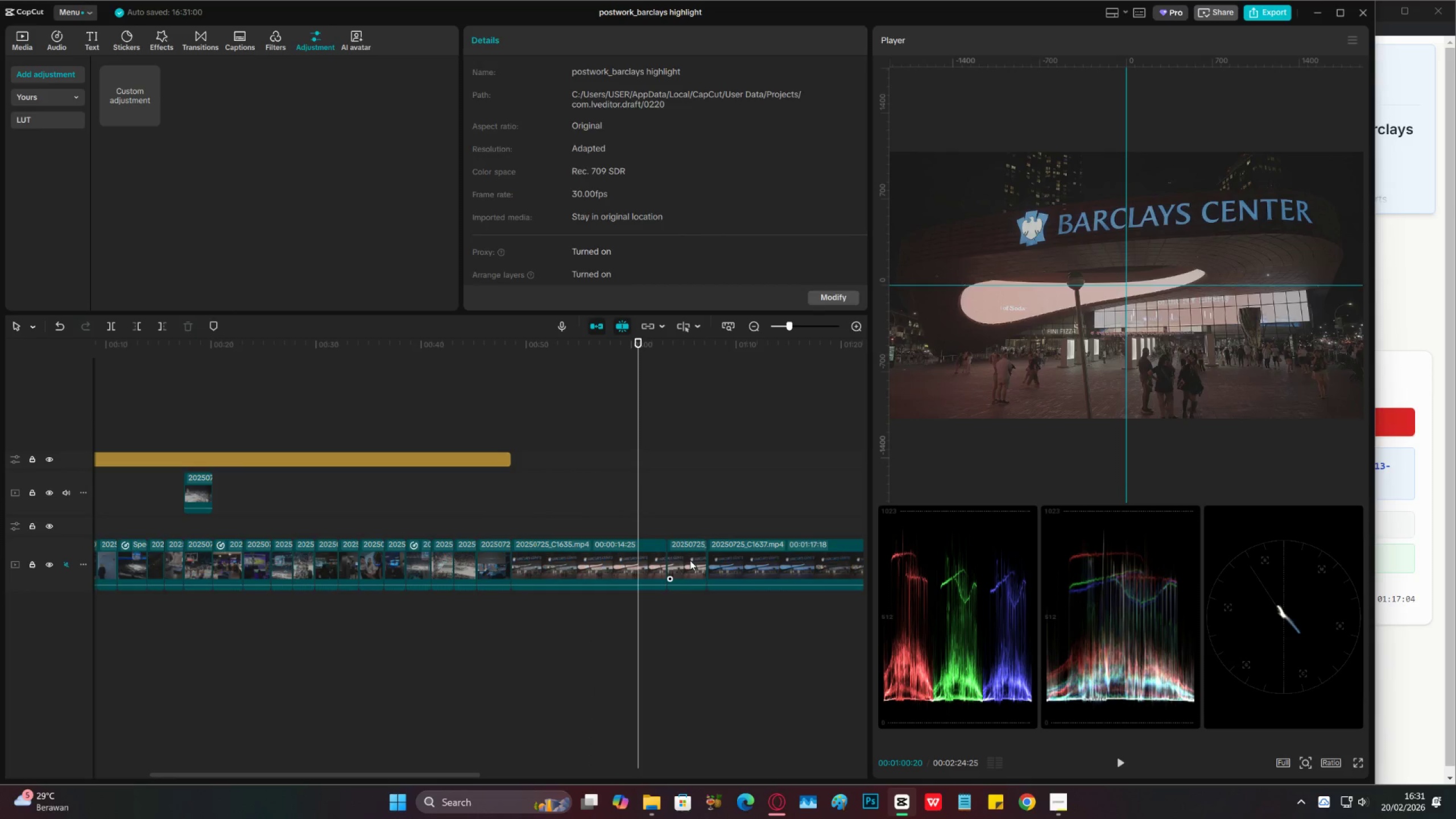 
key(X)
 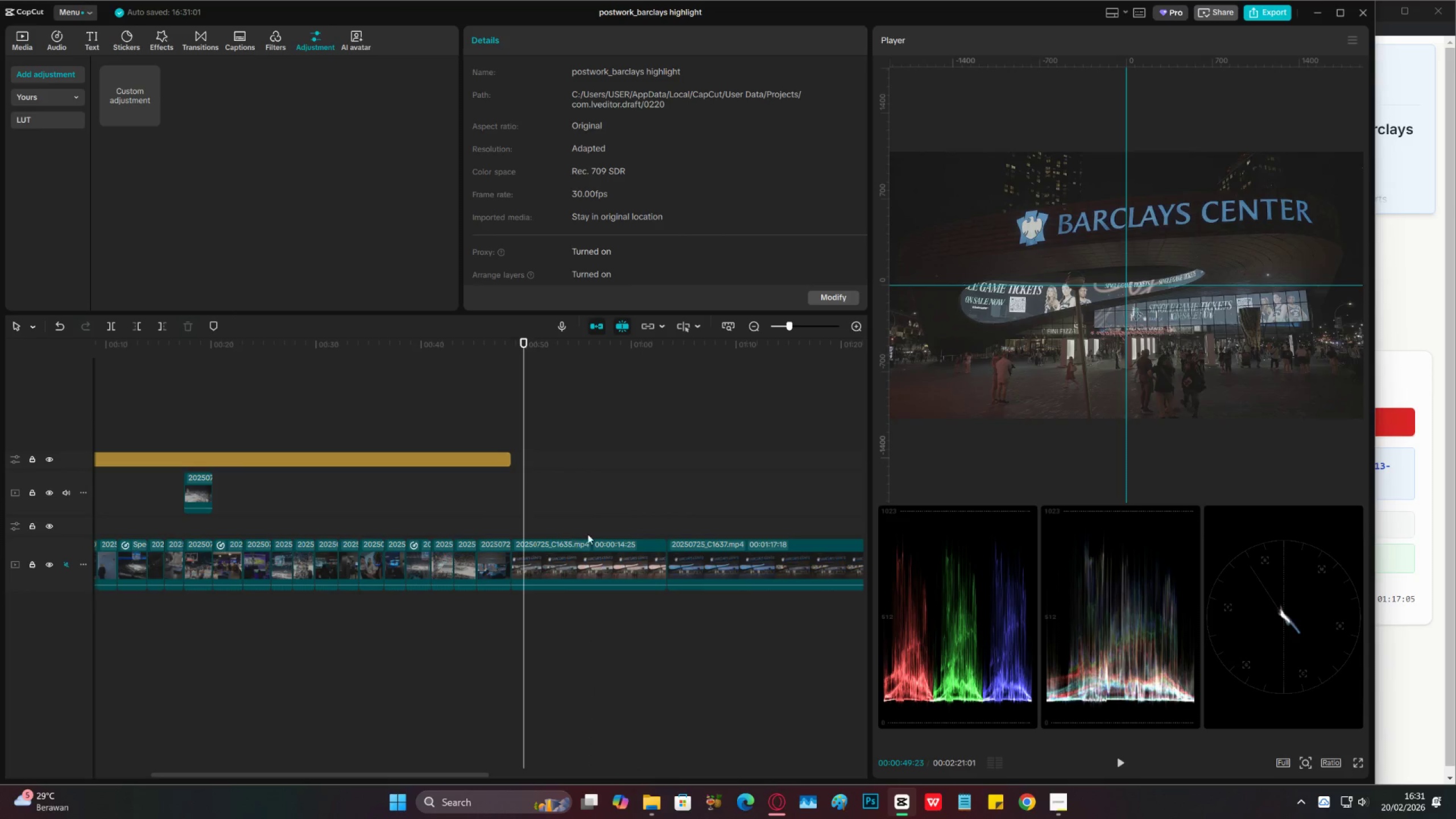 
left_click([626, 532])
 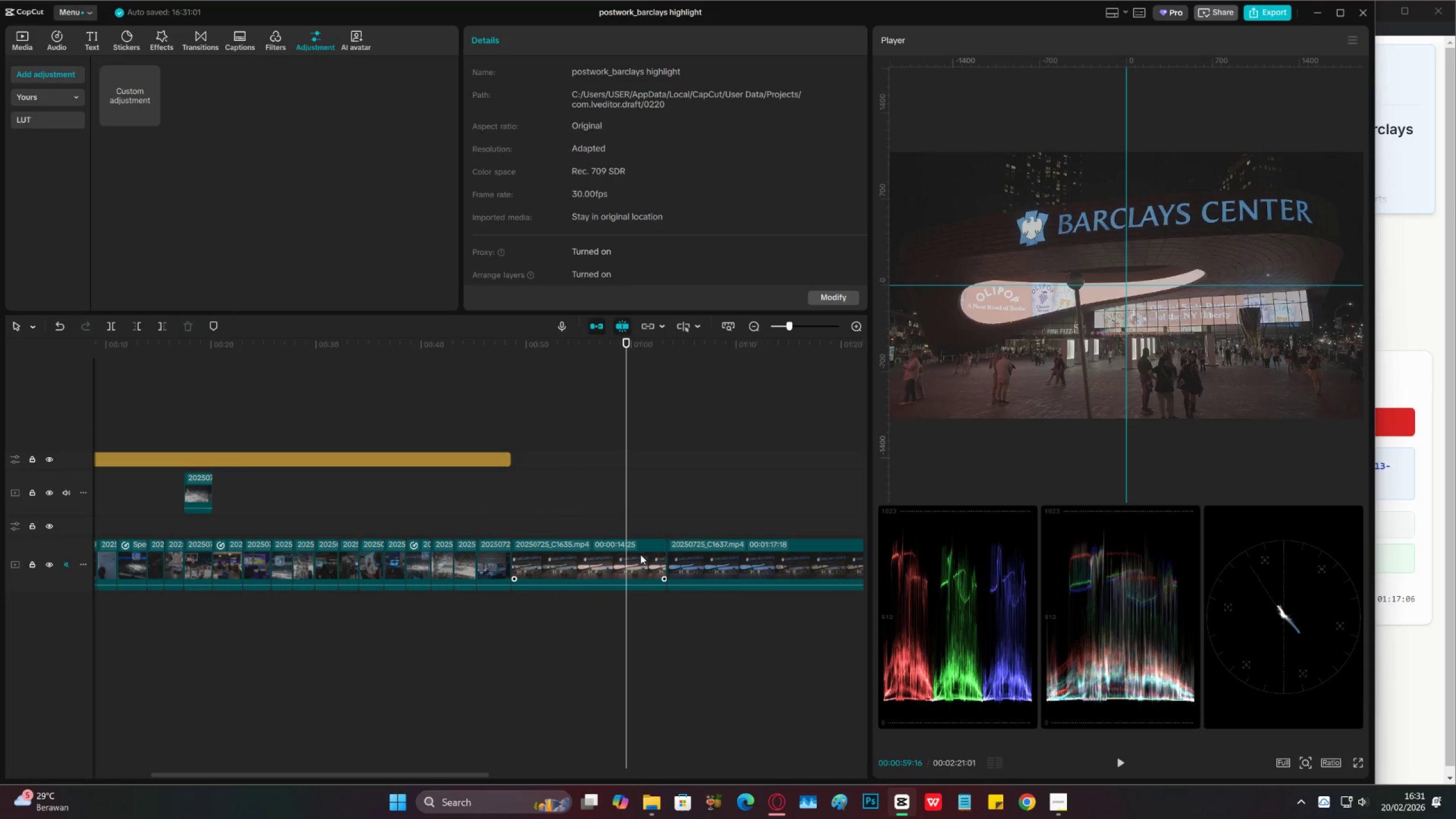 
left_click([641, 532])
 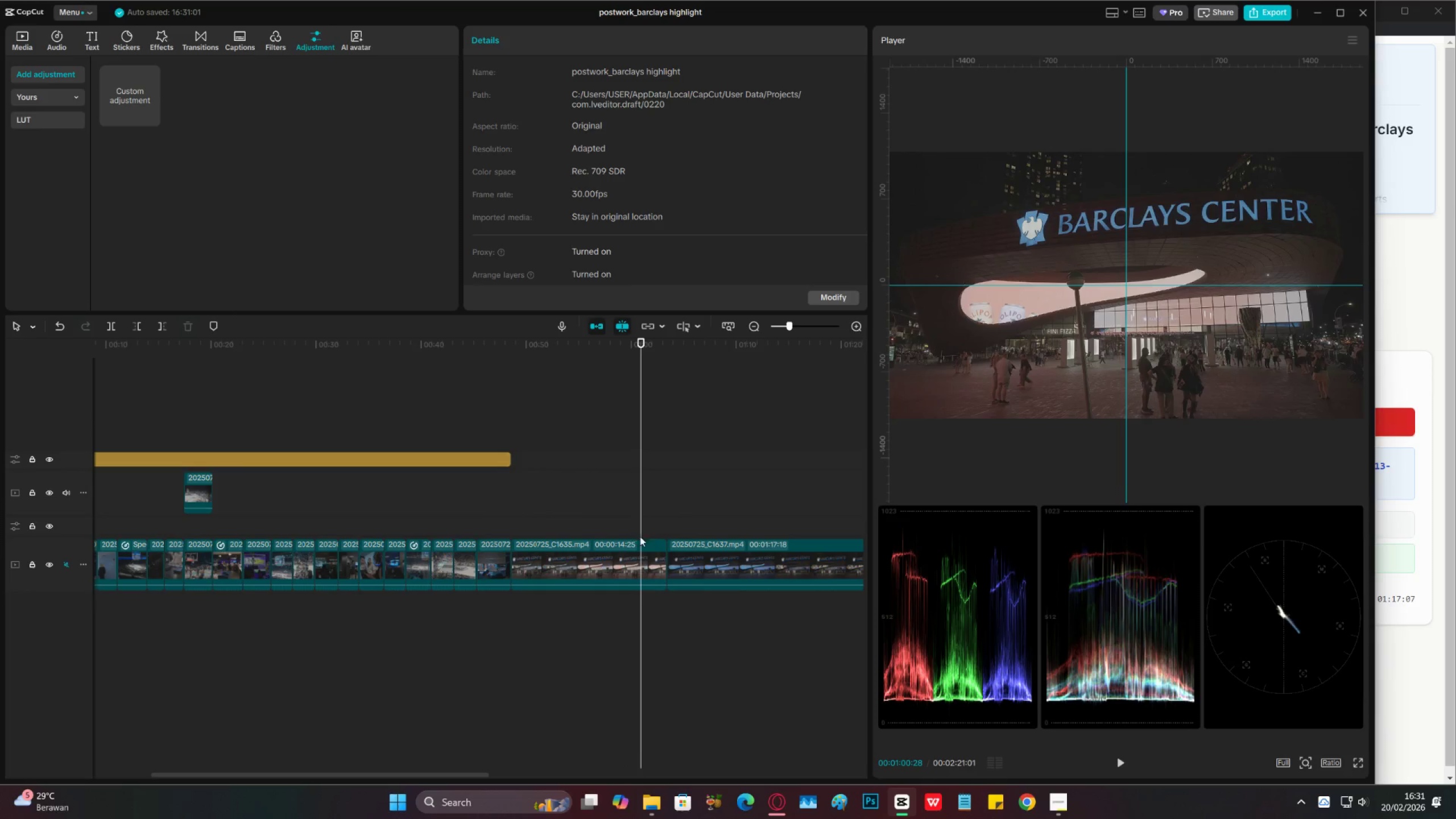 
type(cv)
 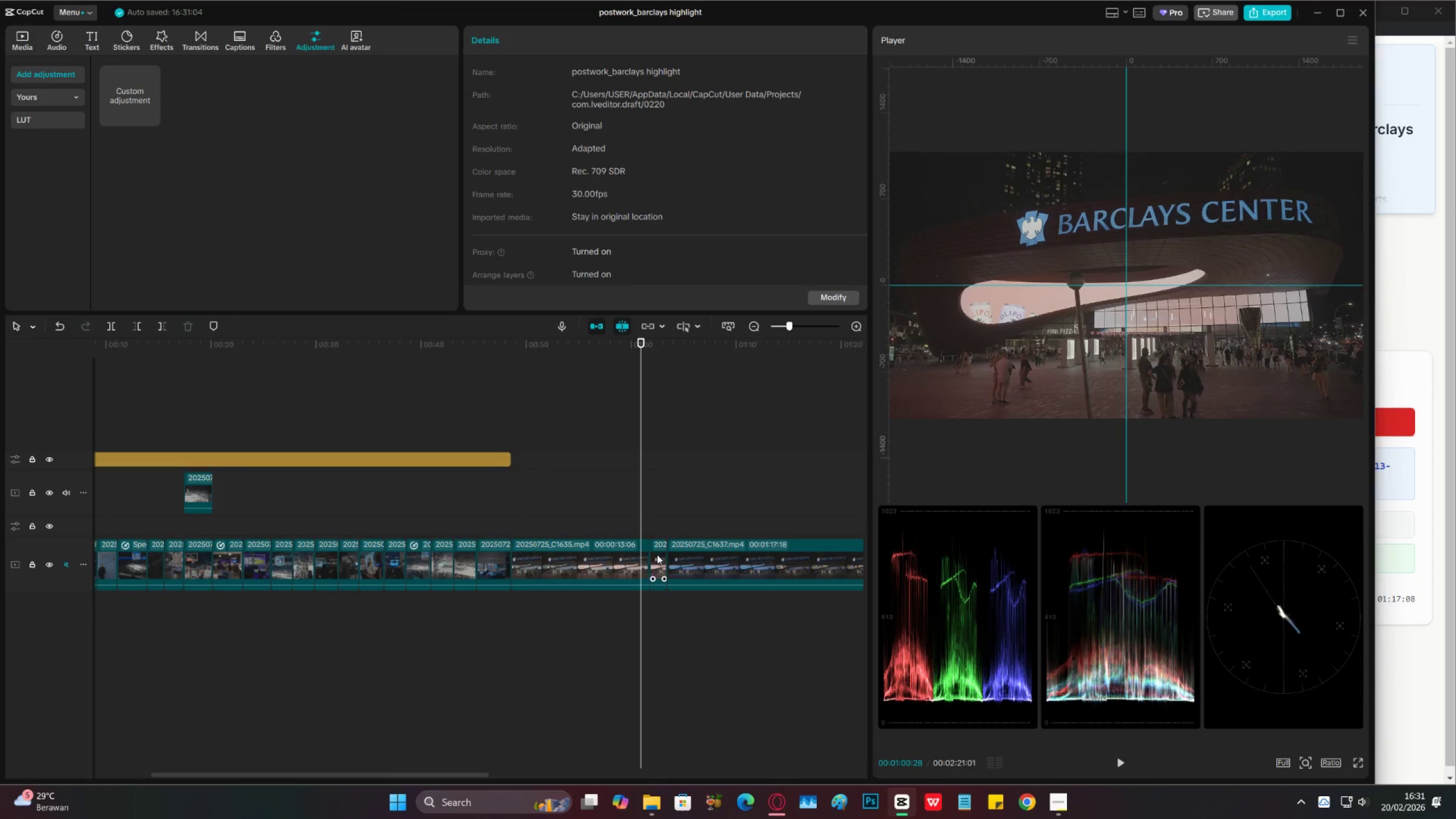 
double_click([657, 554])
 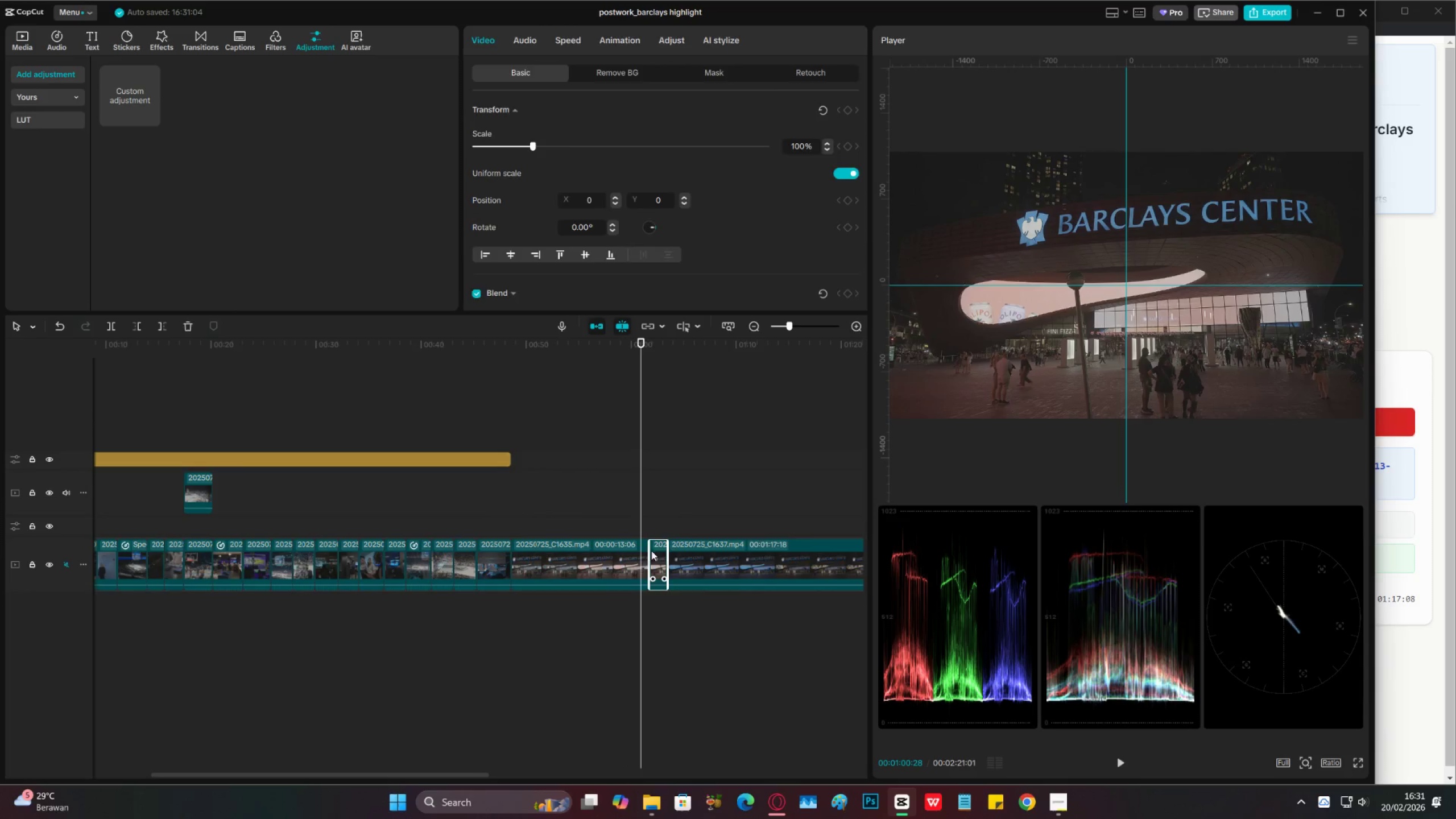 
key(X)
 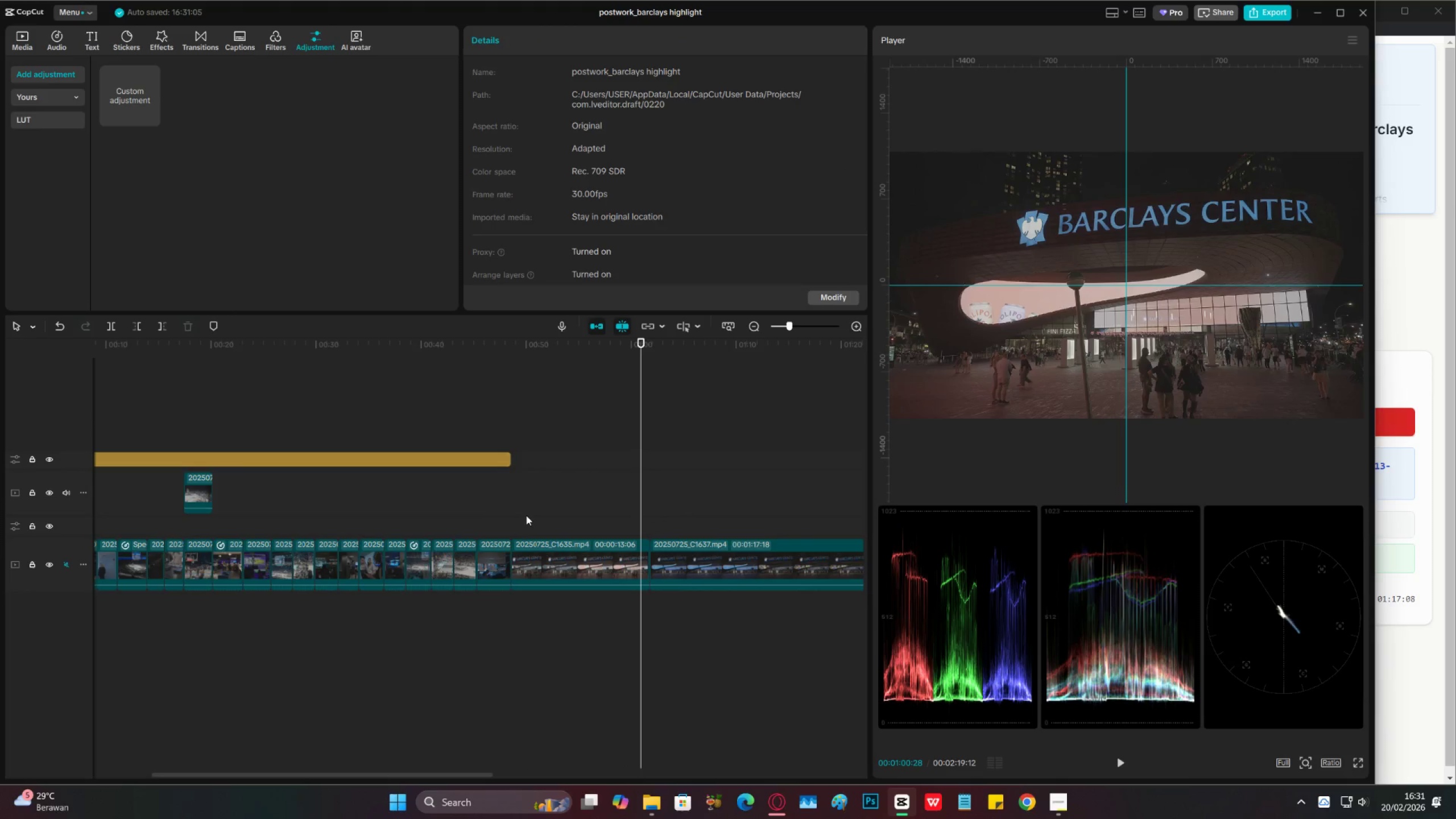 
left_click([526, 515])
 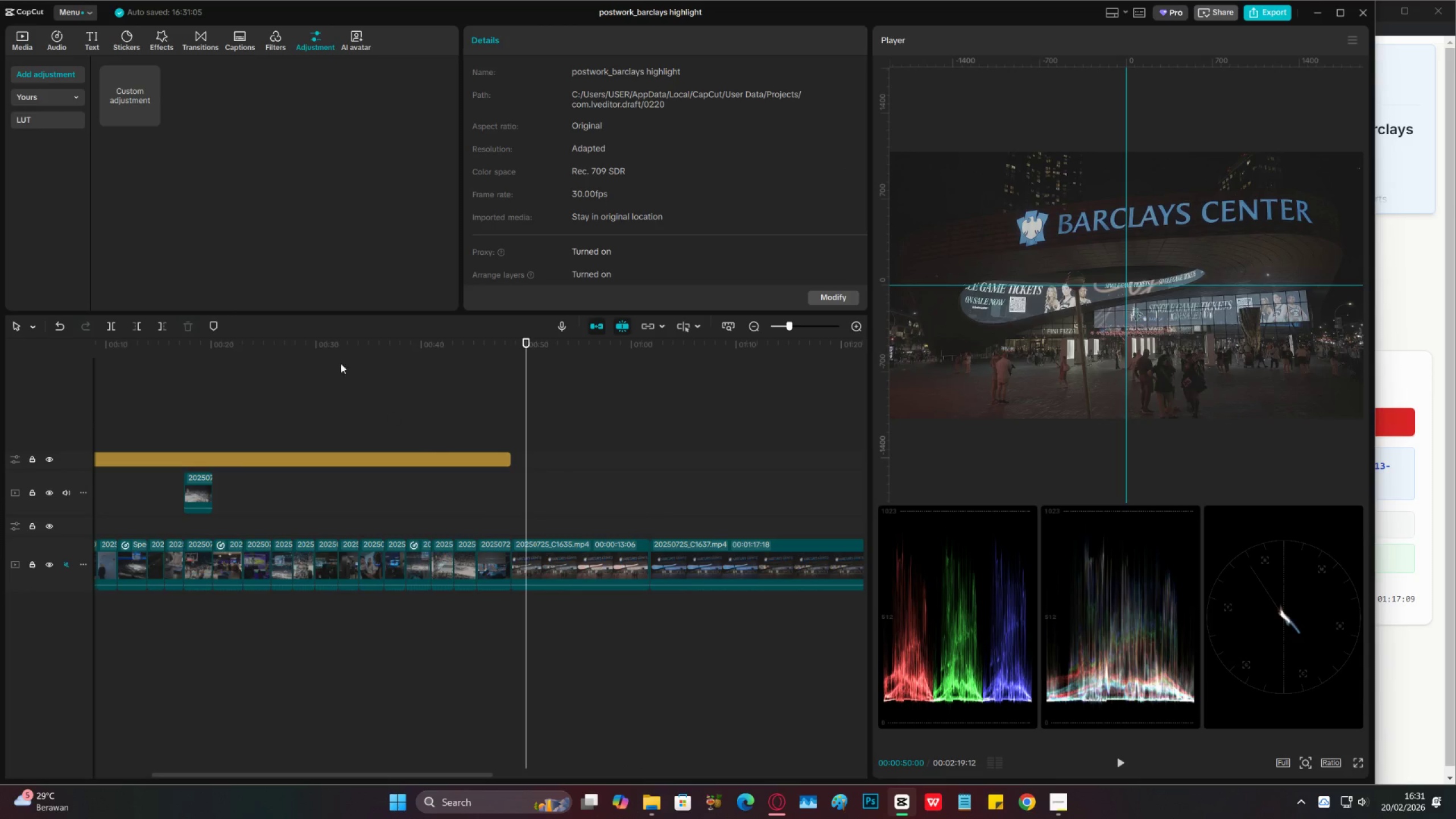 
left_click_drag(start_coordinate=[332, 354], to_coordinate=[688, 521])
 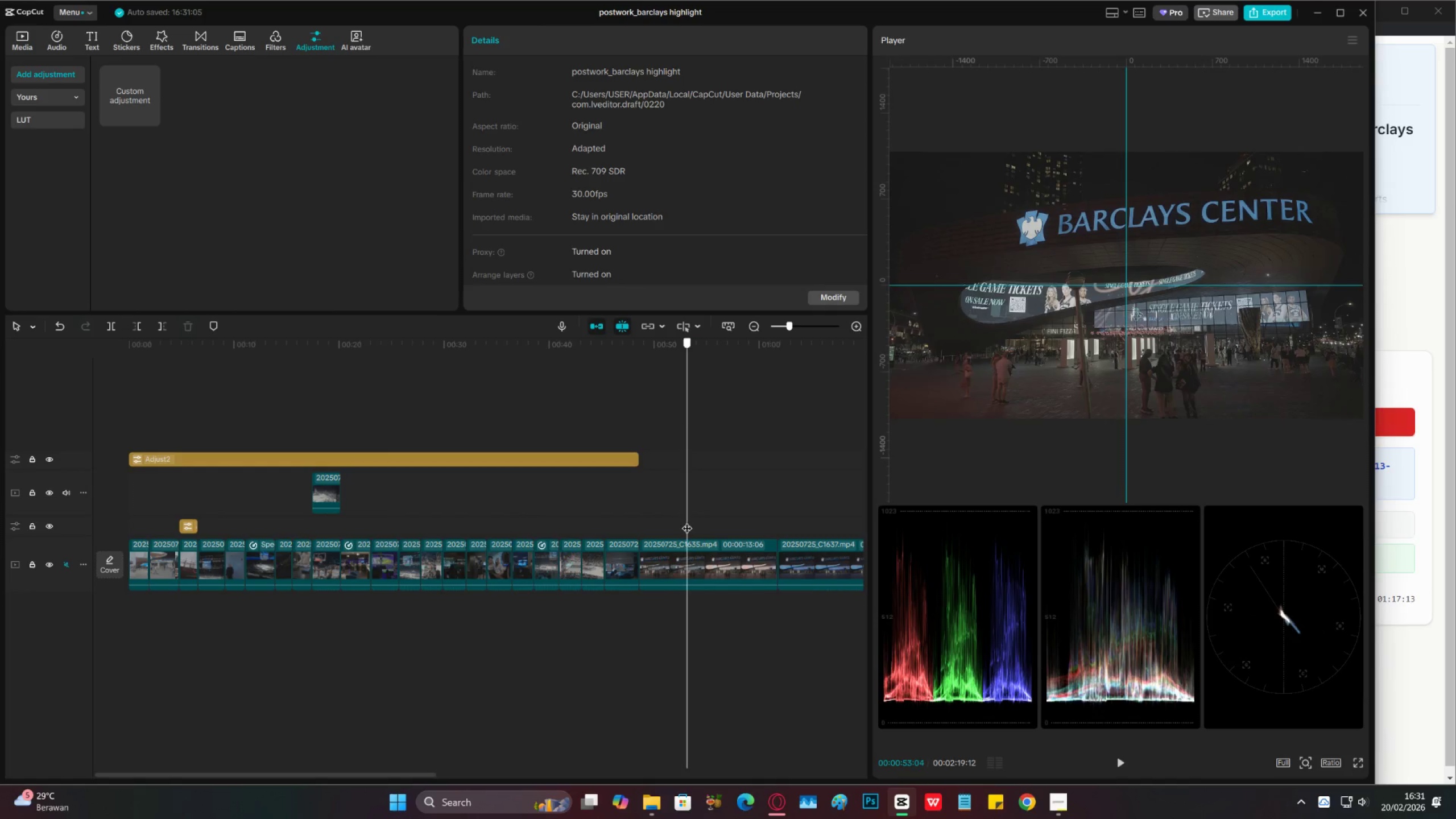 
key(Control+ControlLeft)
 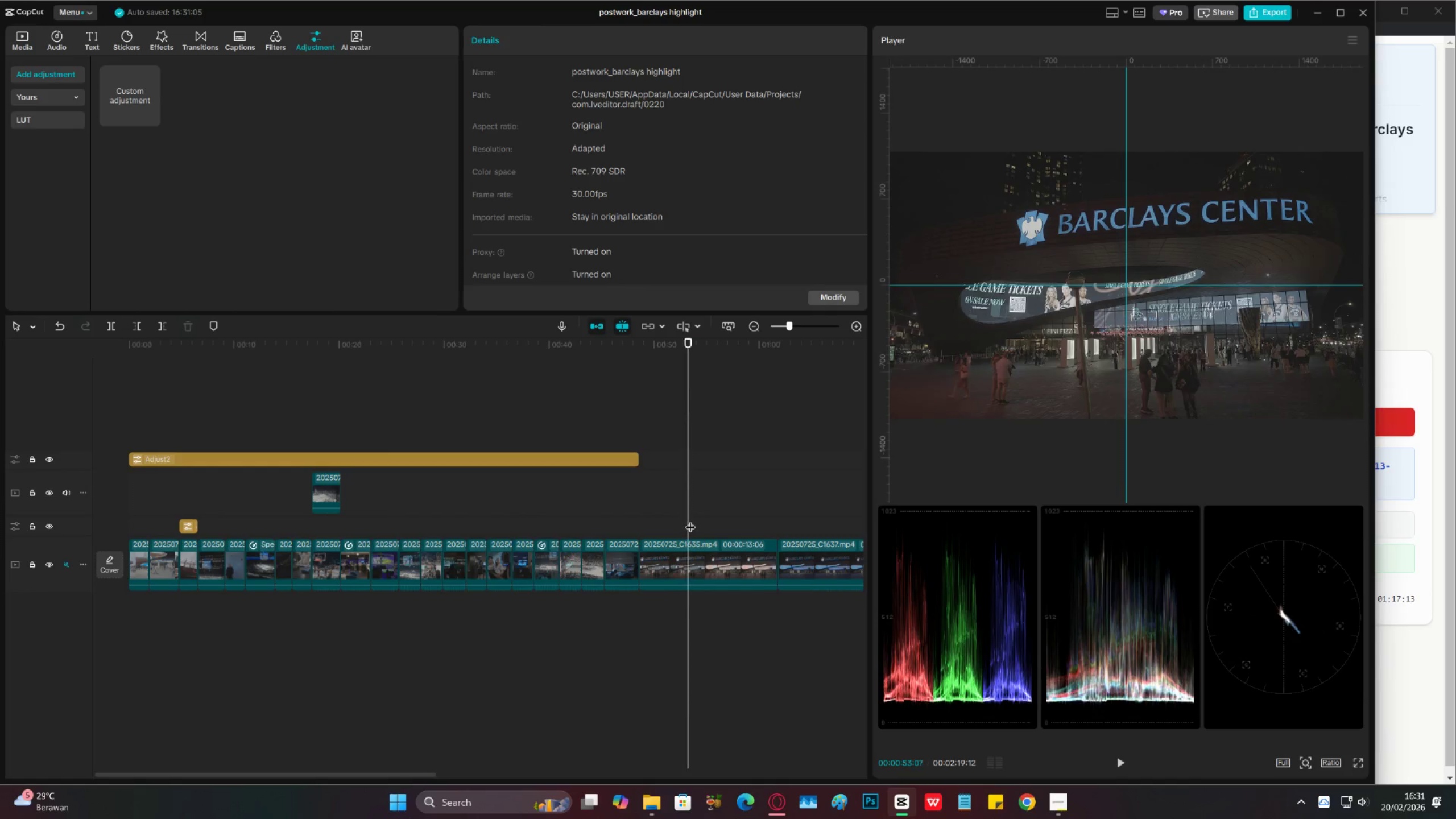 
key(Control+S)
 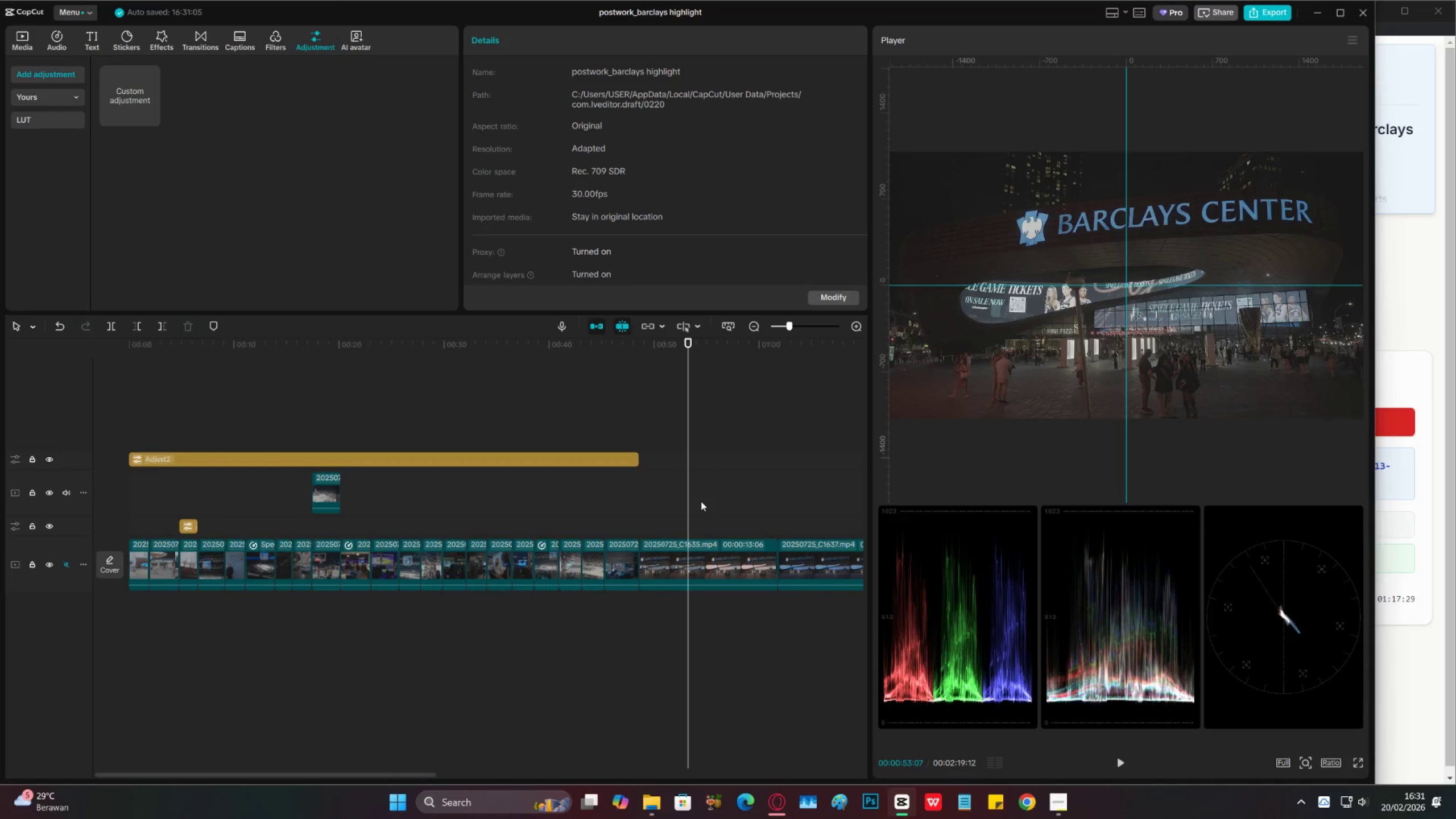 
wait(20.69)
 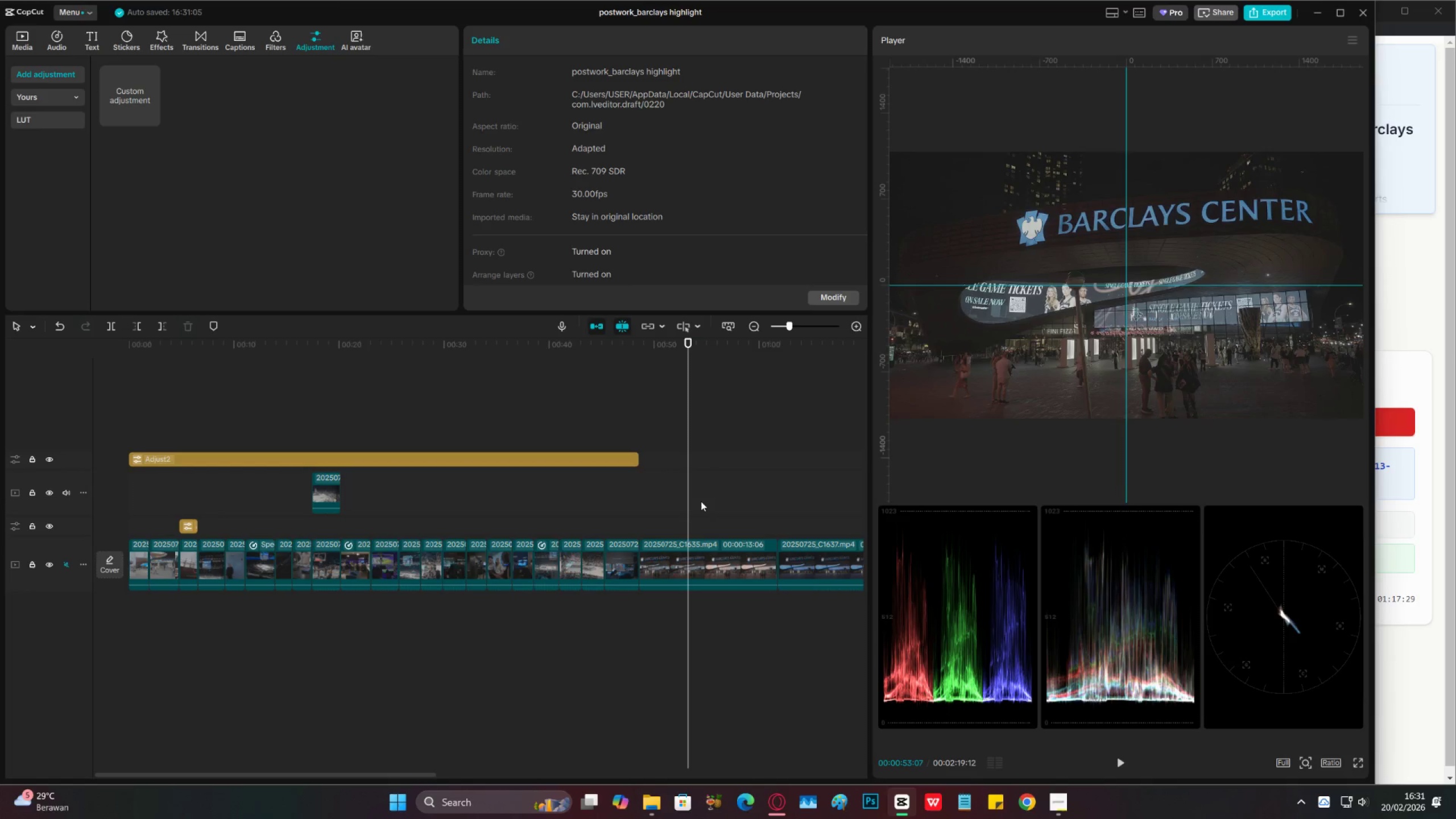 
key(Control+S)
 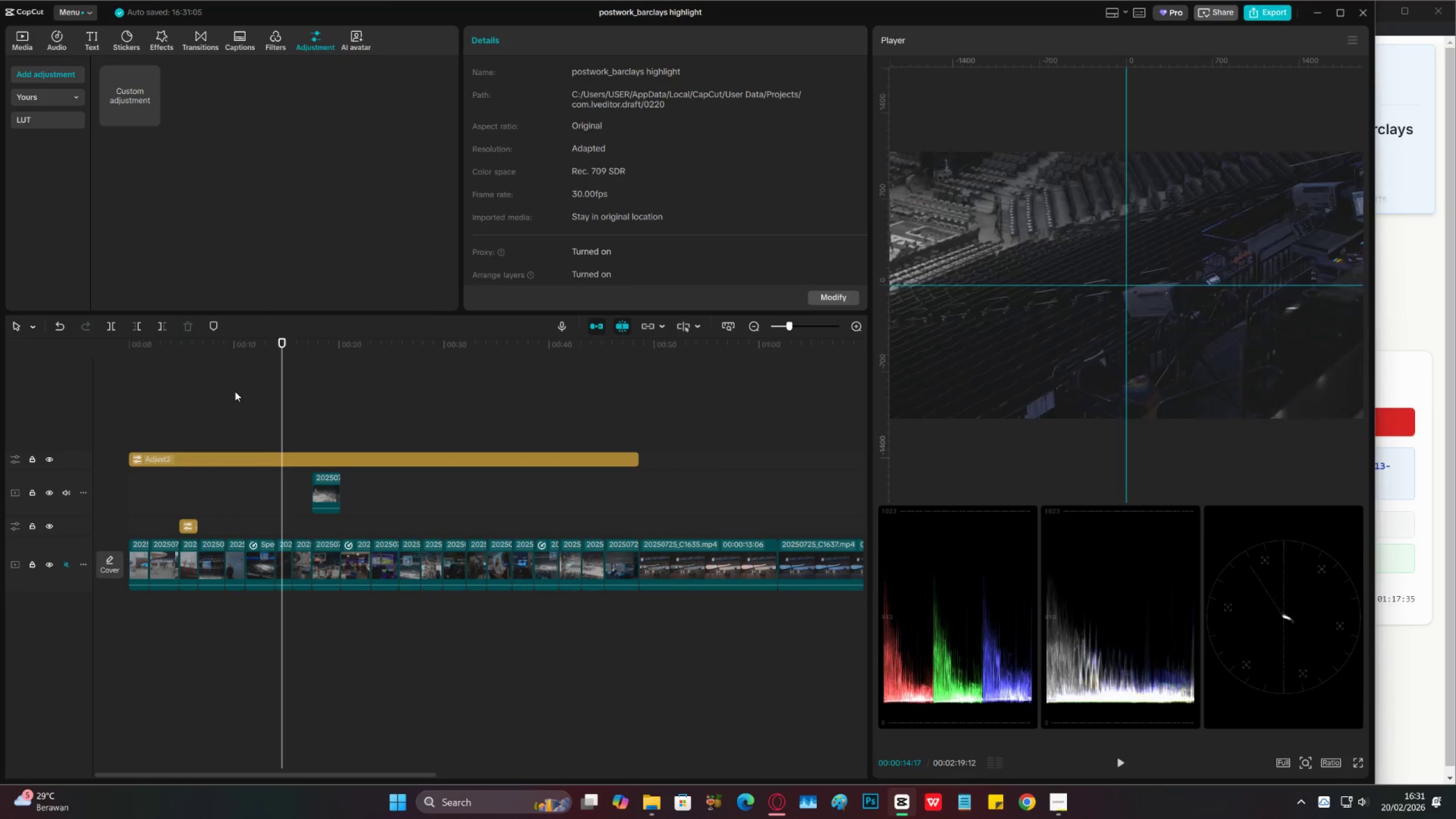 
left_click([274, 457])
 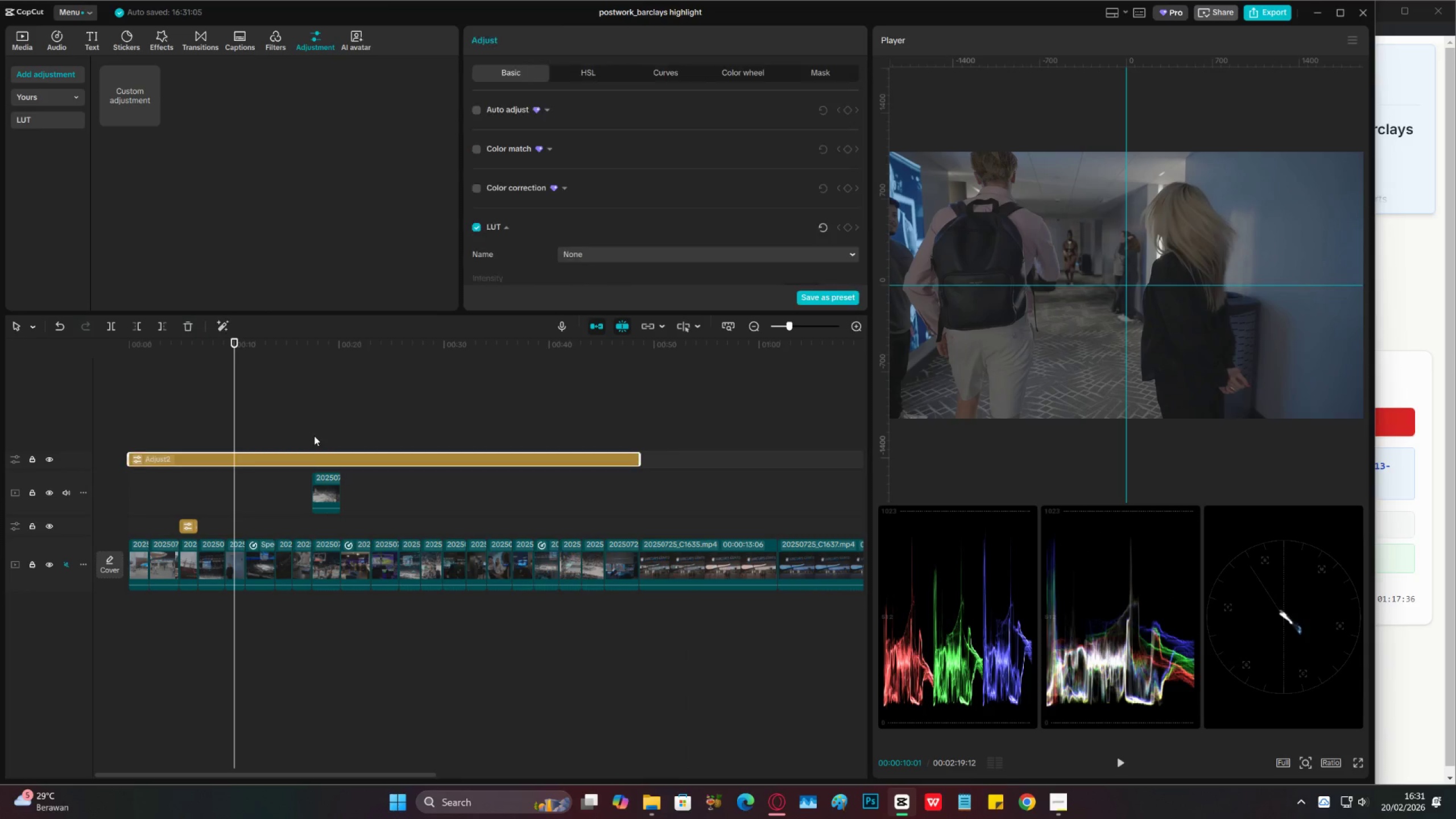 
scroll: coordinate [576, 266], scroll_direction: down, amount: 12.0
 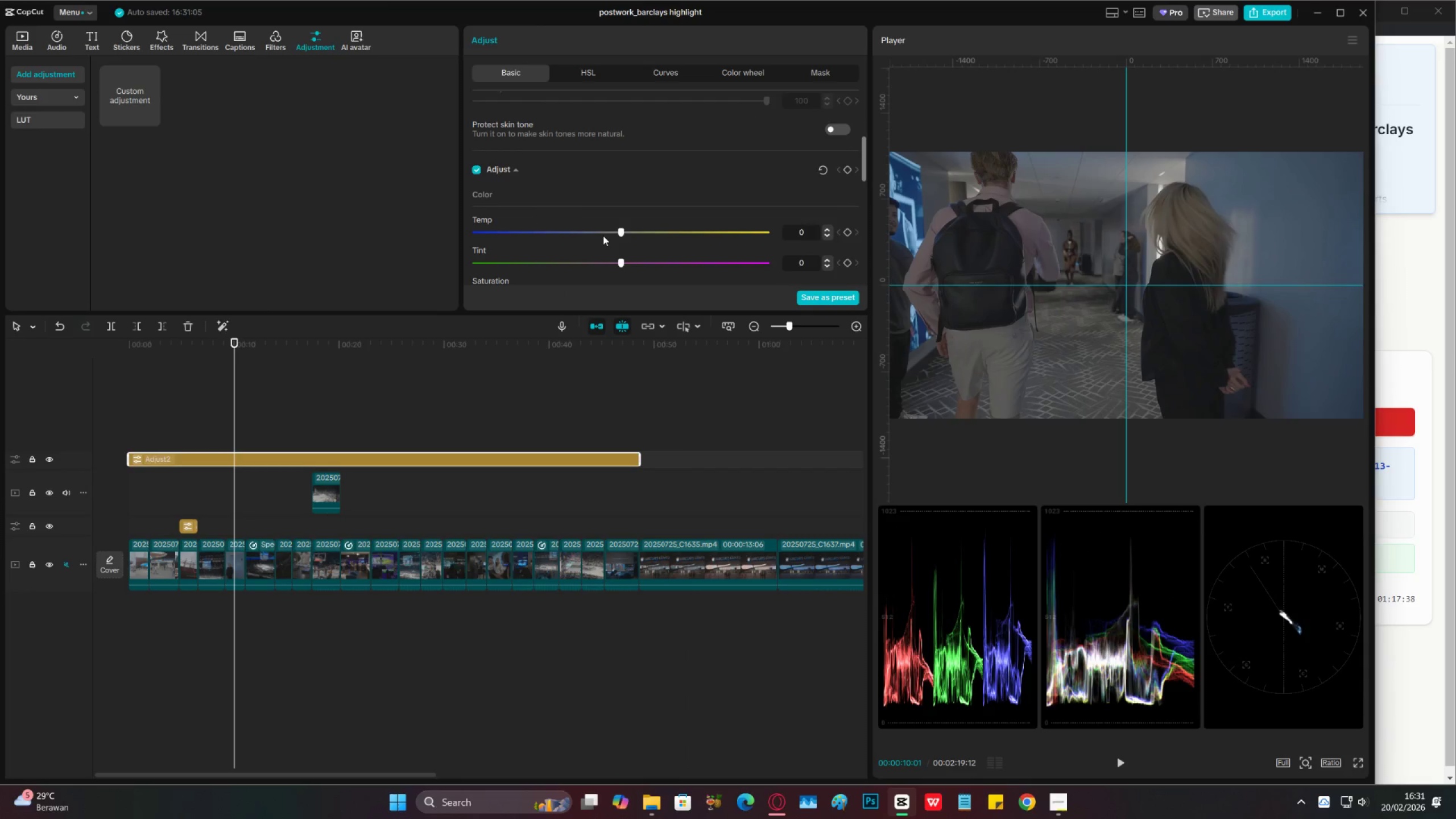 
left_click([603, 235])
 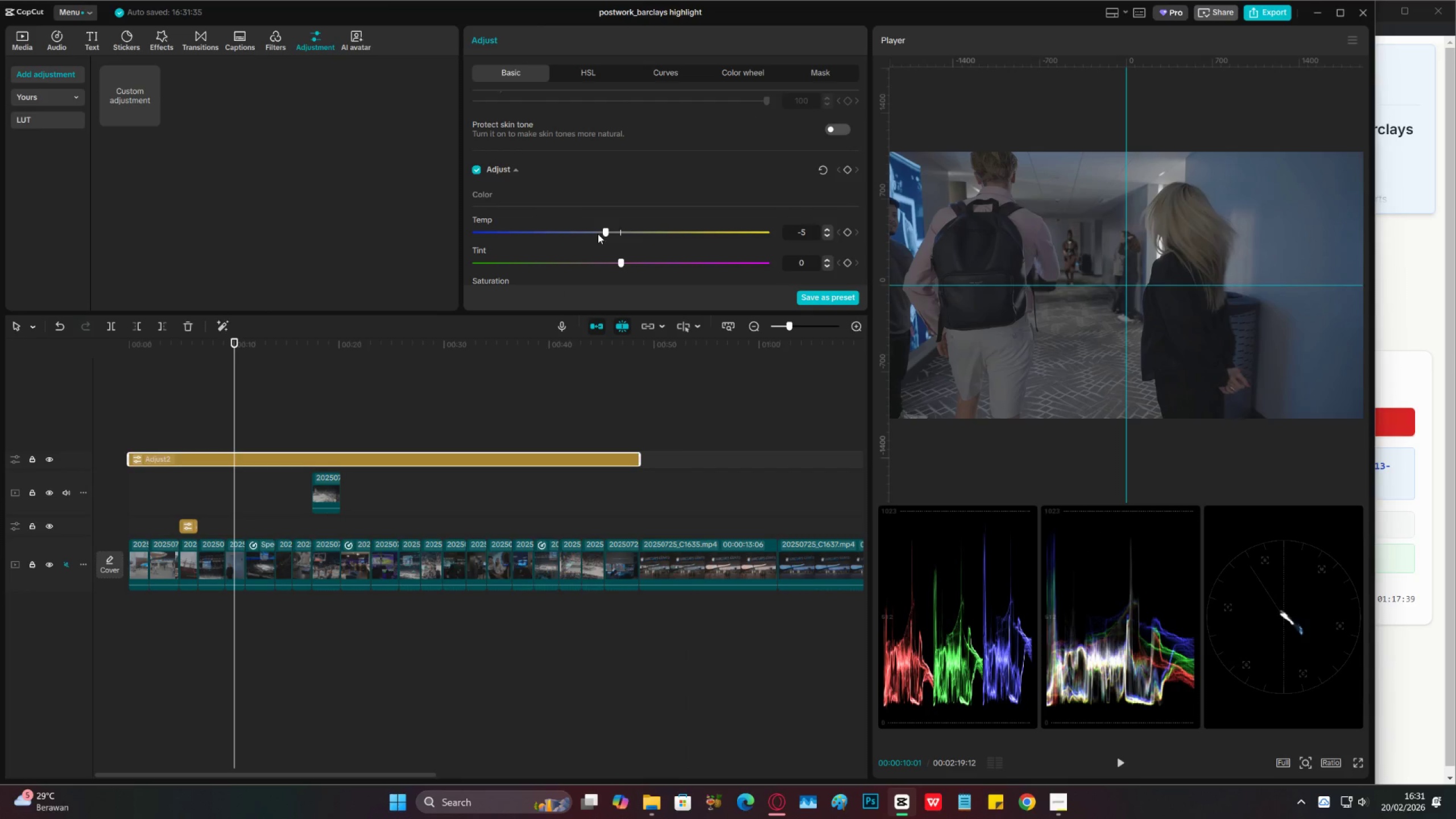 
left_click_drag(start_coordinate=[597, 233], to_coordinate=[618, 228])
 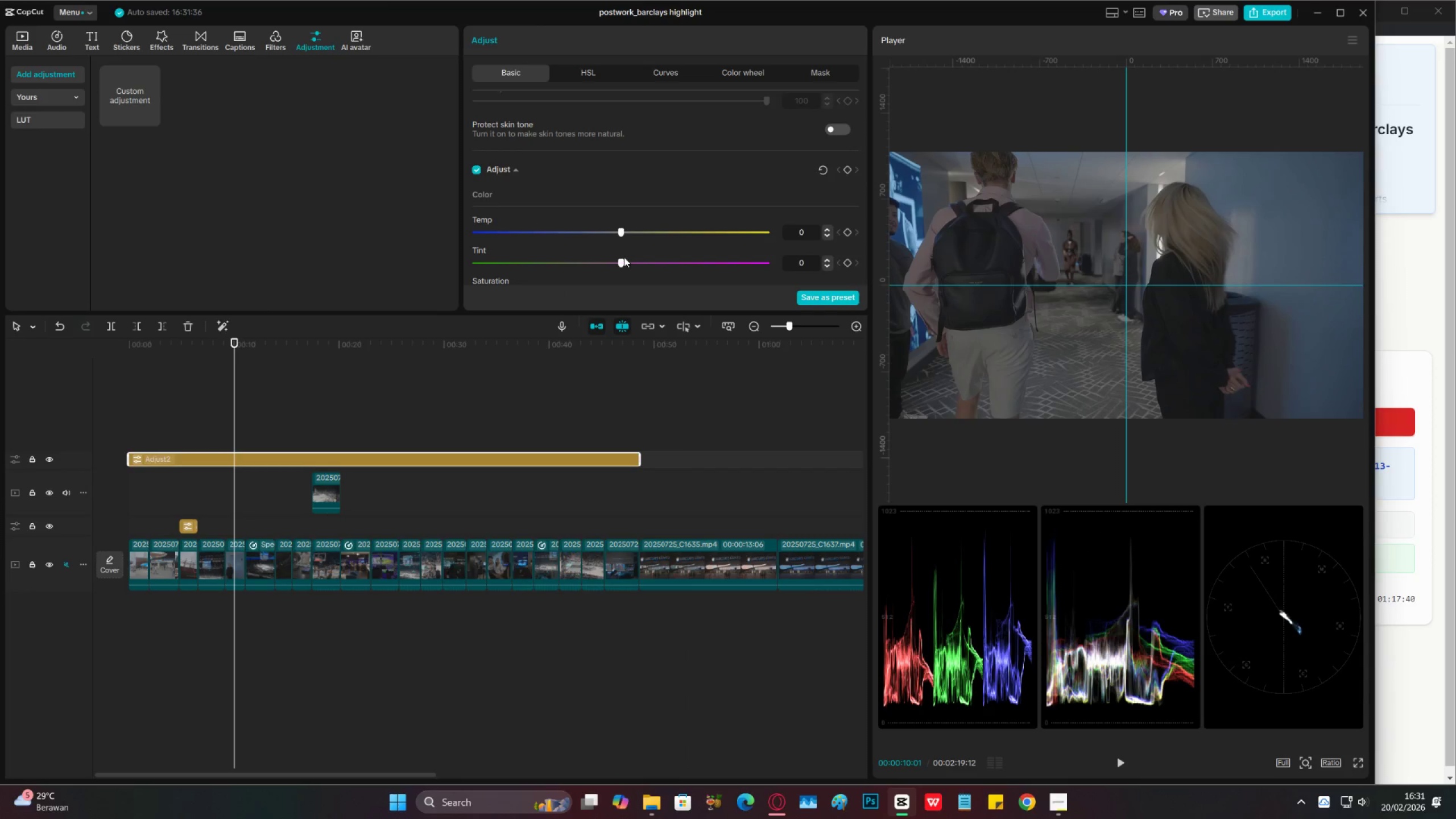 
scroll: coordinate [624, 257], scroll_direction: down, amount: 3.0
 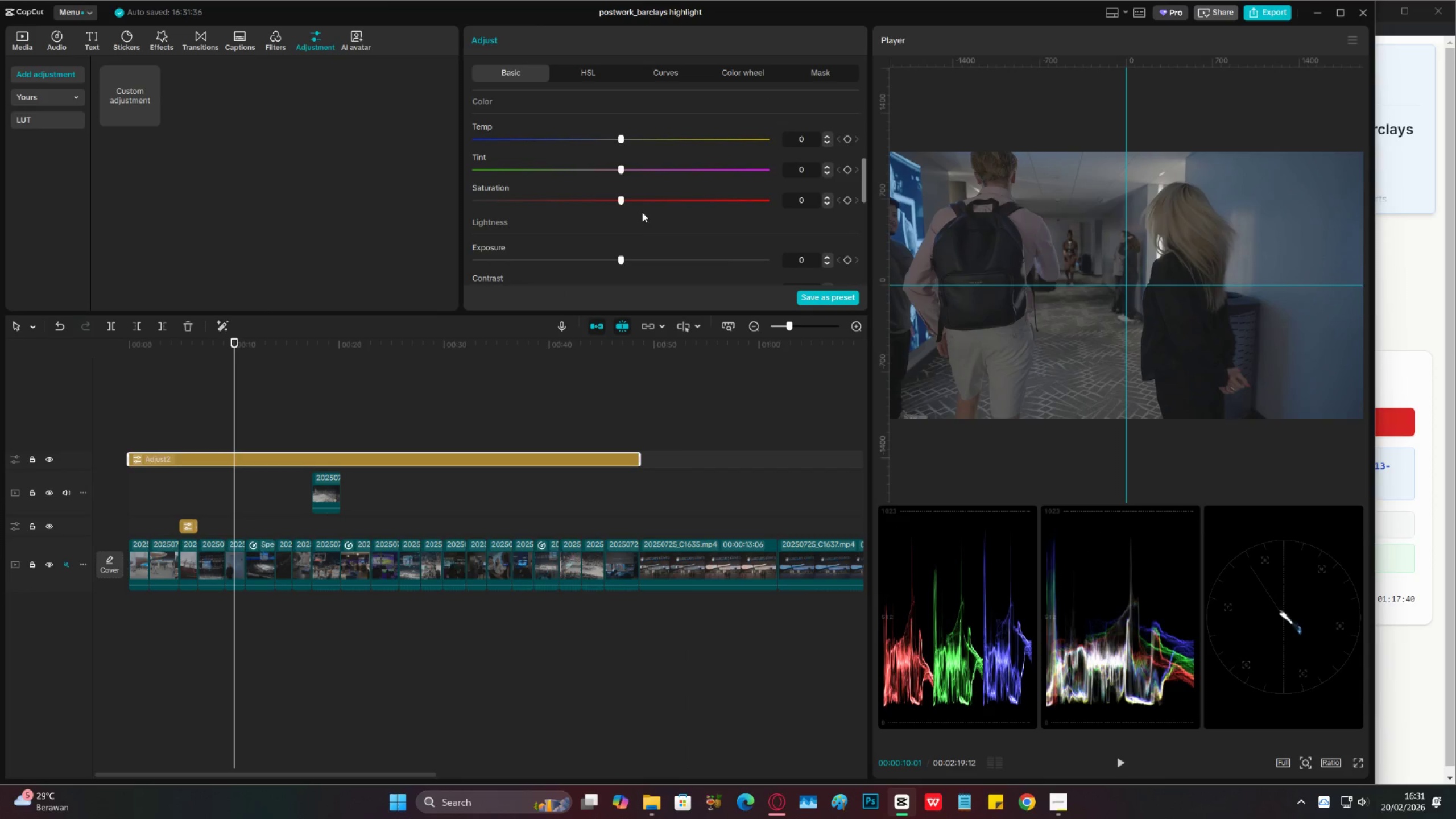 
left_click_drag(start_coordinate=[643, 201], to_coordinate=[650, 199])
 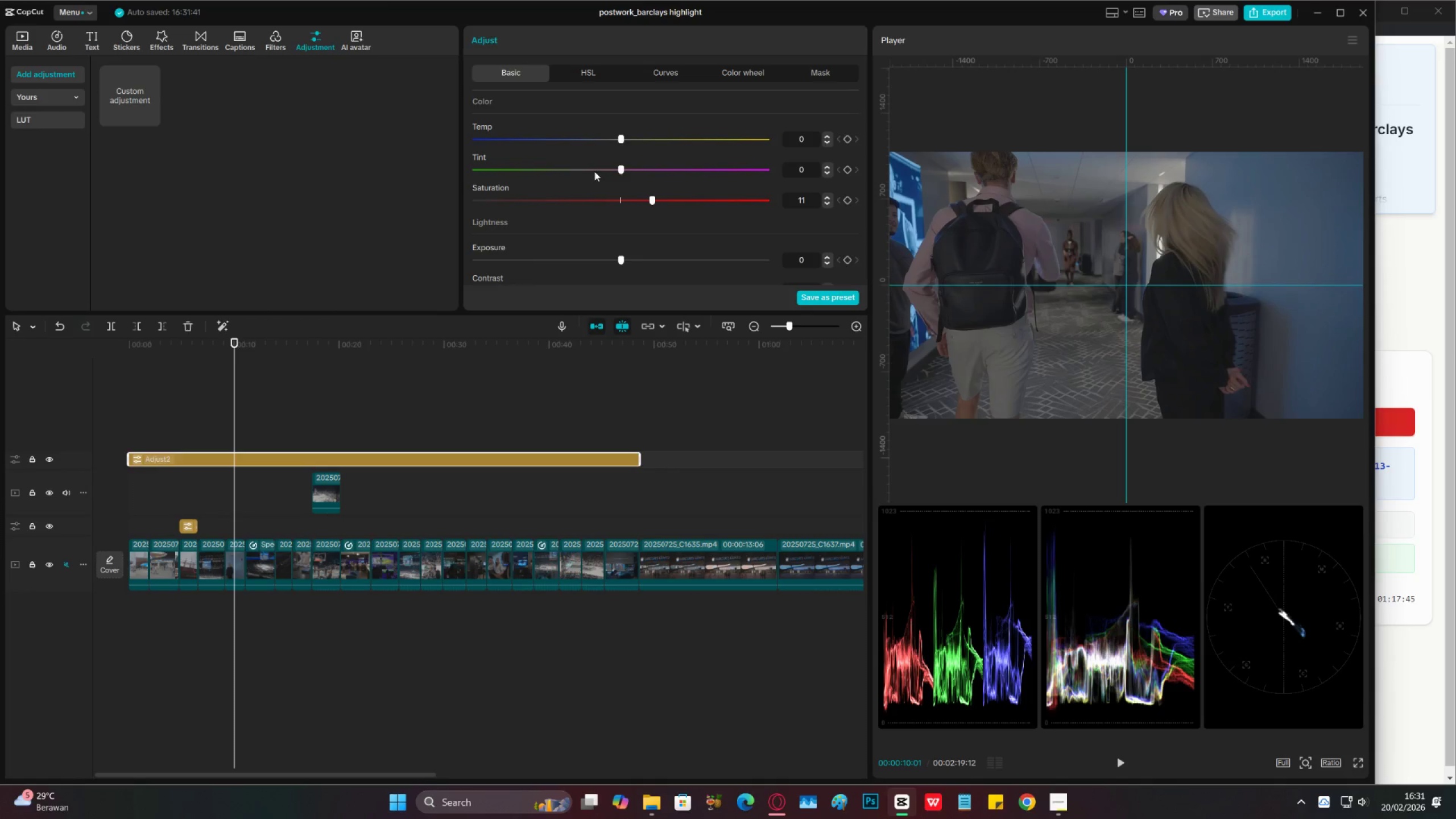 
left_click_drag(start_coordinate=[593, 170], to_coordinate=[585, 171])
 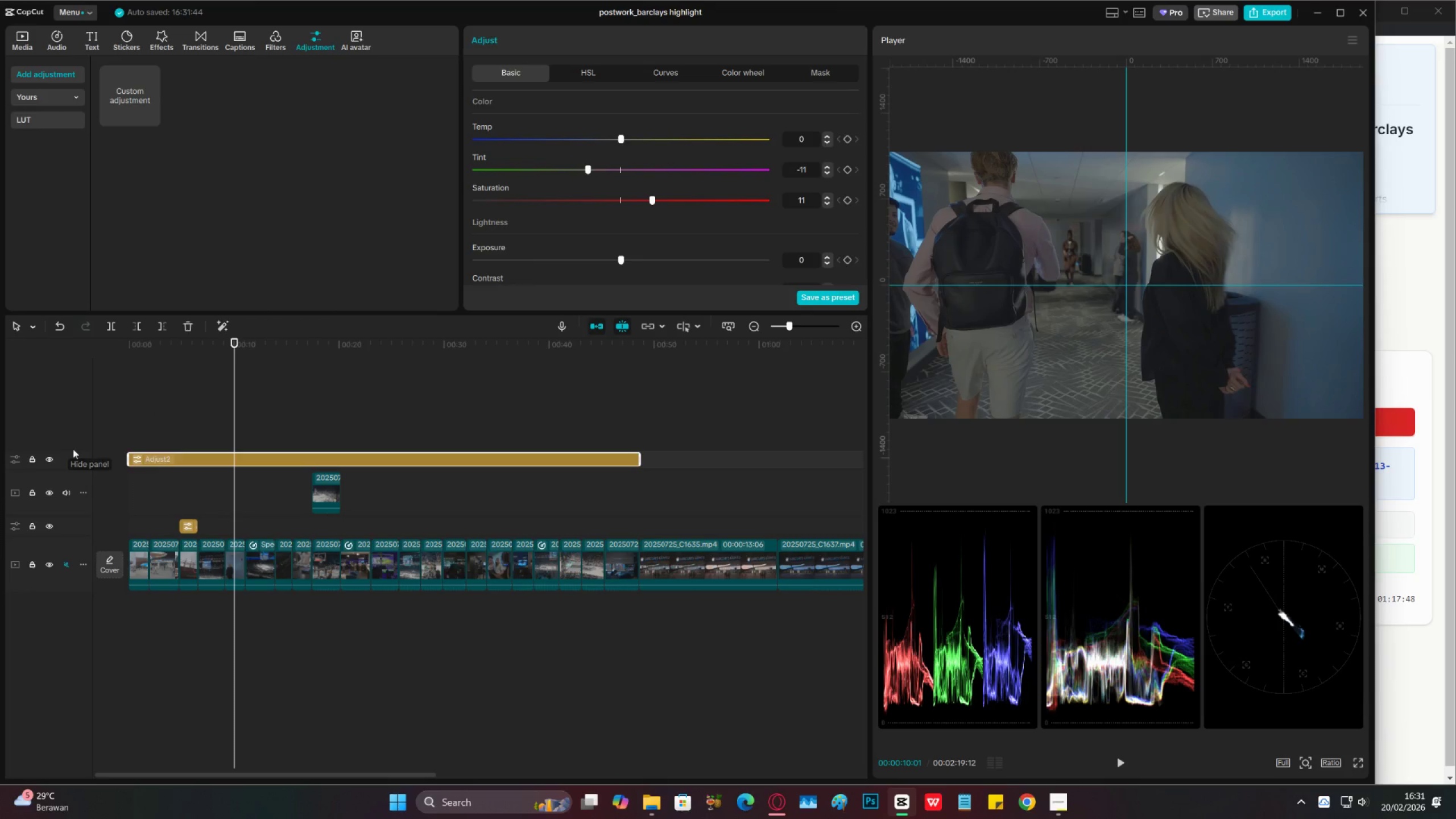 
left_click([51, 461])
 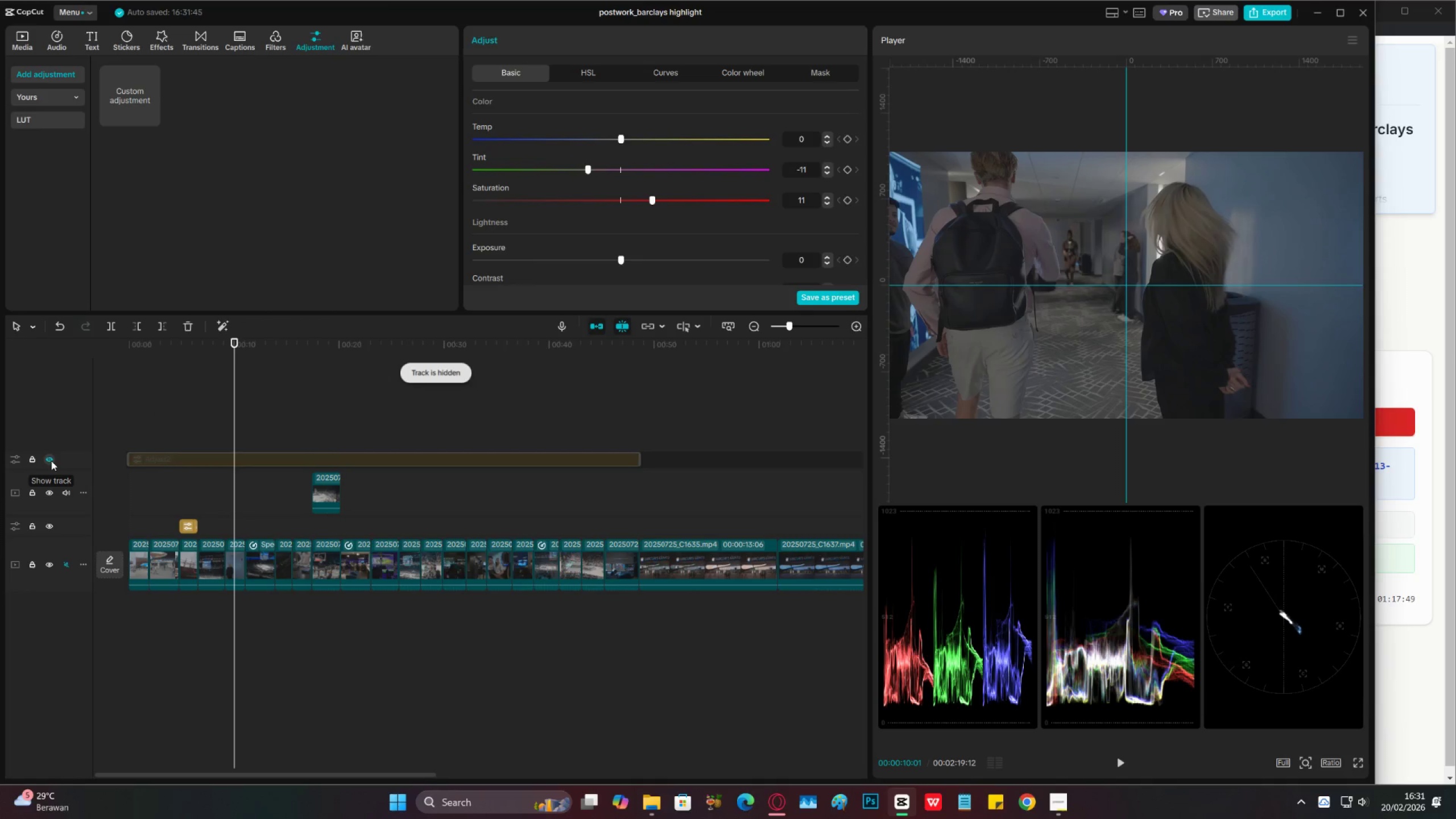 
left_click([51, 461])
 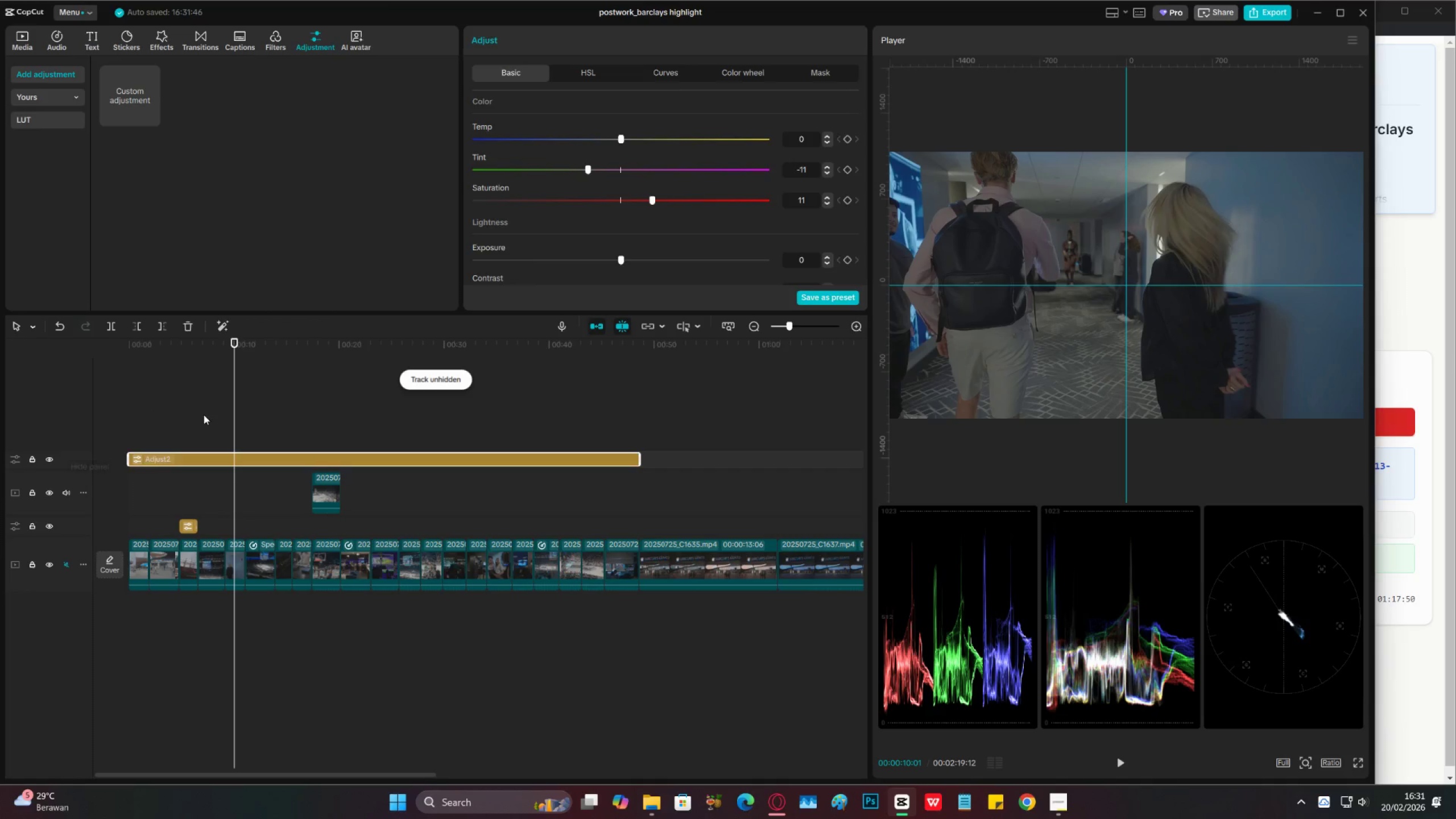 
double_click([178, 416])
 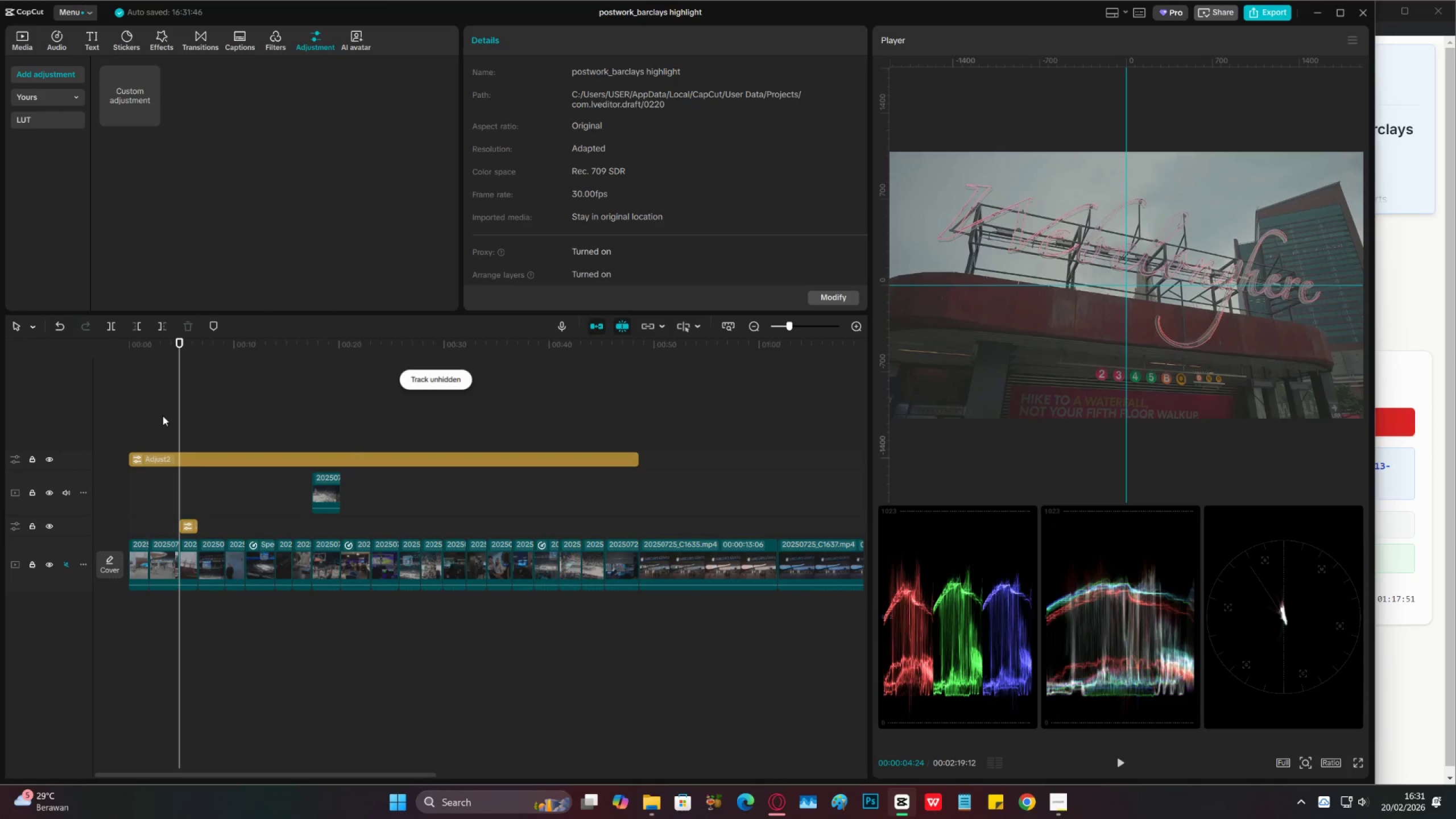 
triple_click([162, 416])
 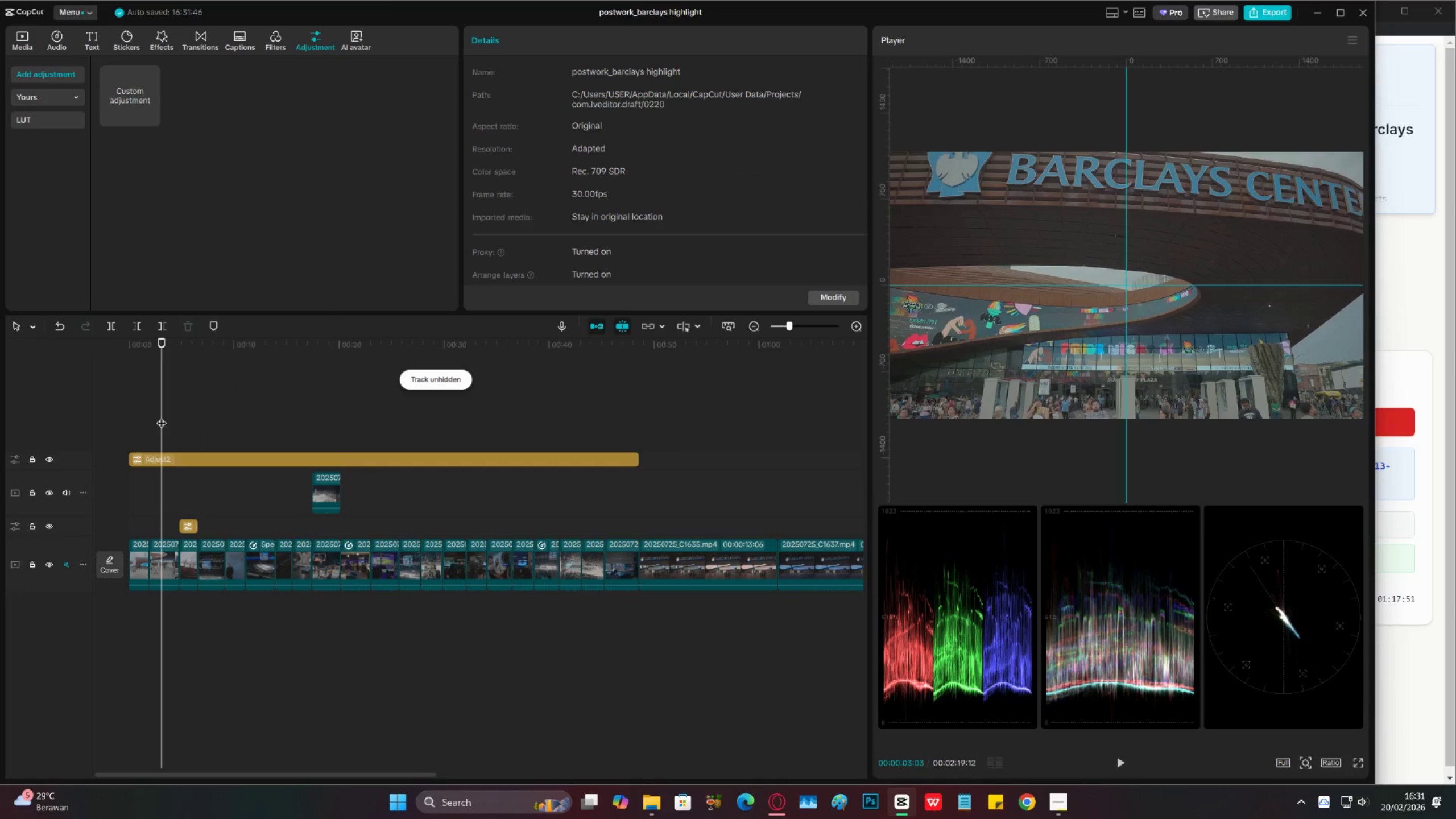 
left_click_drag(start_coordinate=[162, 416], to_coordinate=[128, 421])
 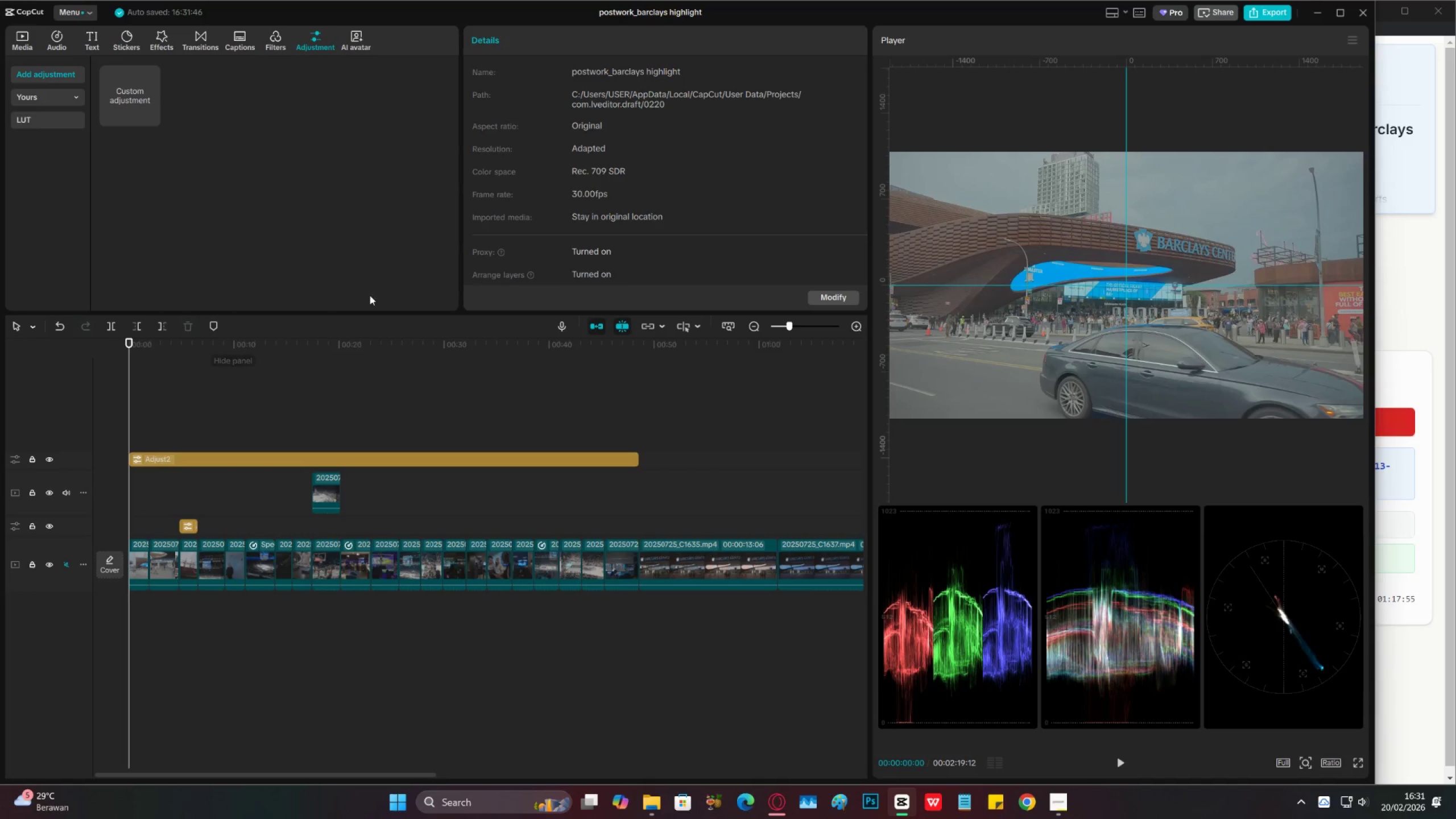 
left_click([365, 460])
 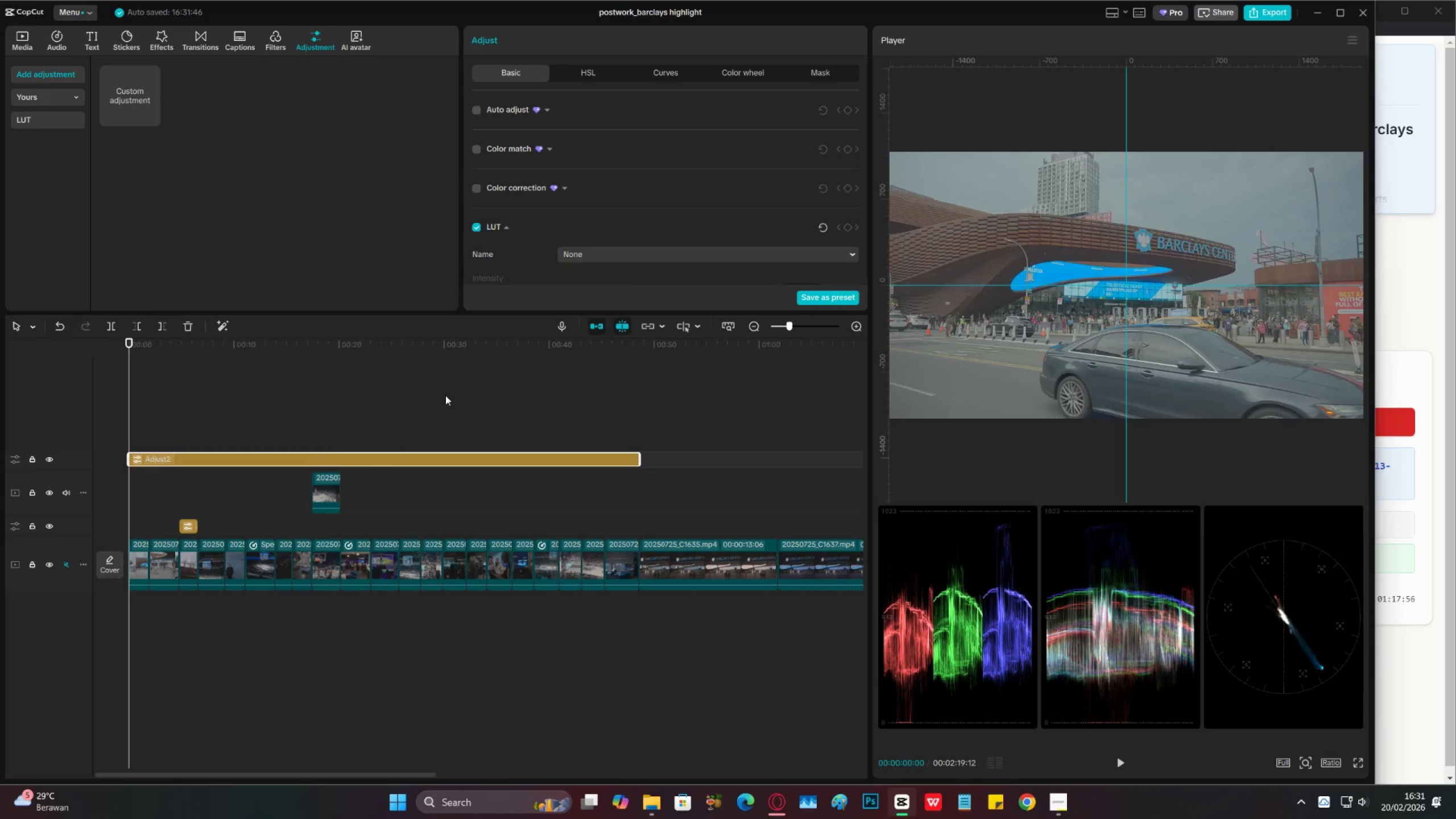 
scroll: coordinate [647, 201], scroll_direction: down, amount: 13.0
 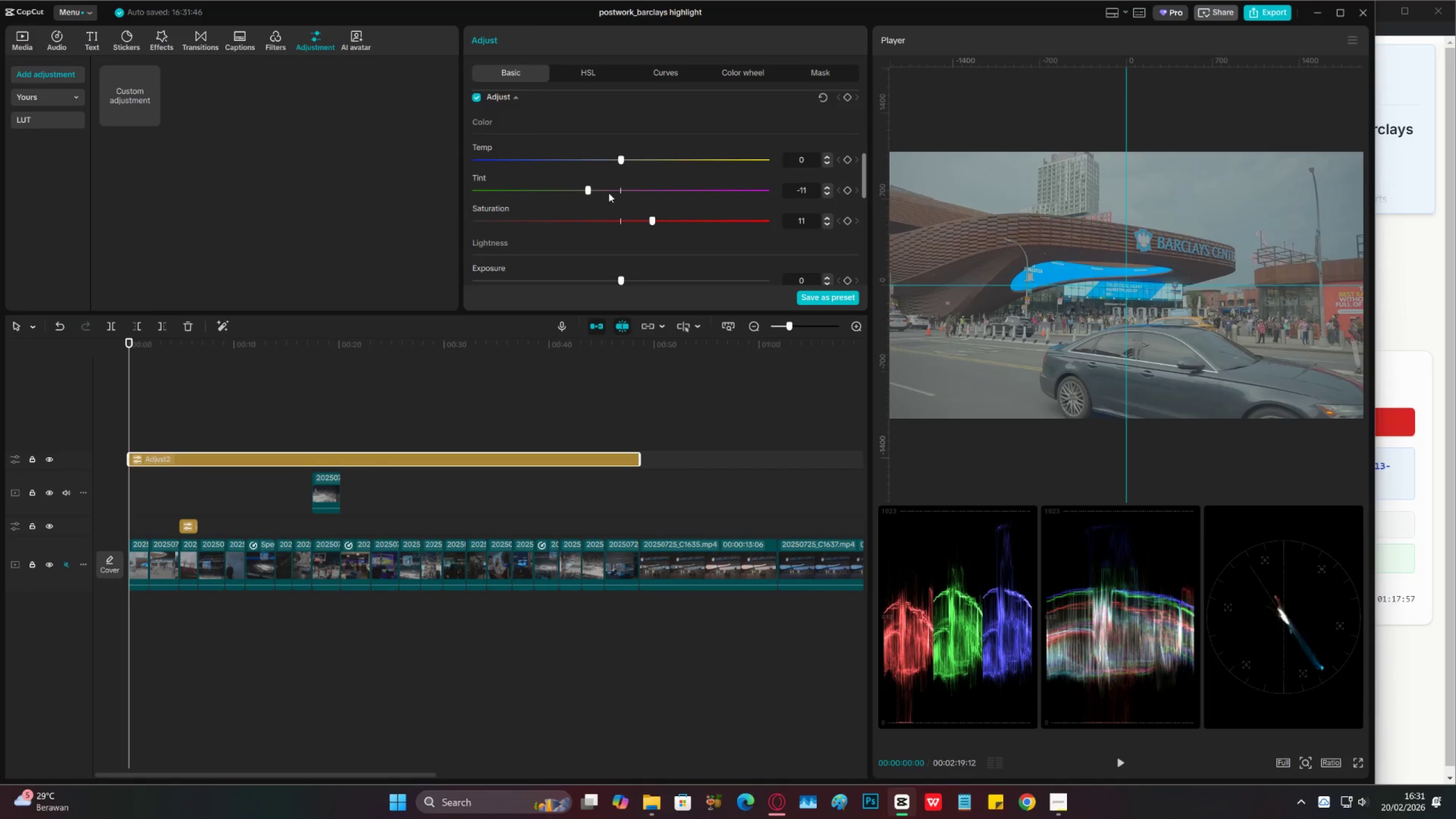 
left_click_drag(start_coordinate=[619, 191], to_coordinate=[600, 193])
 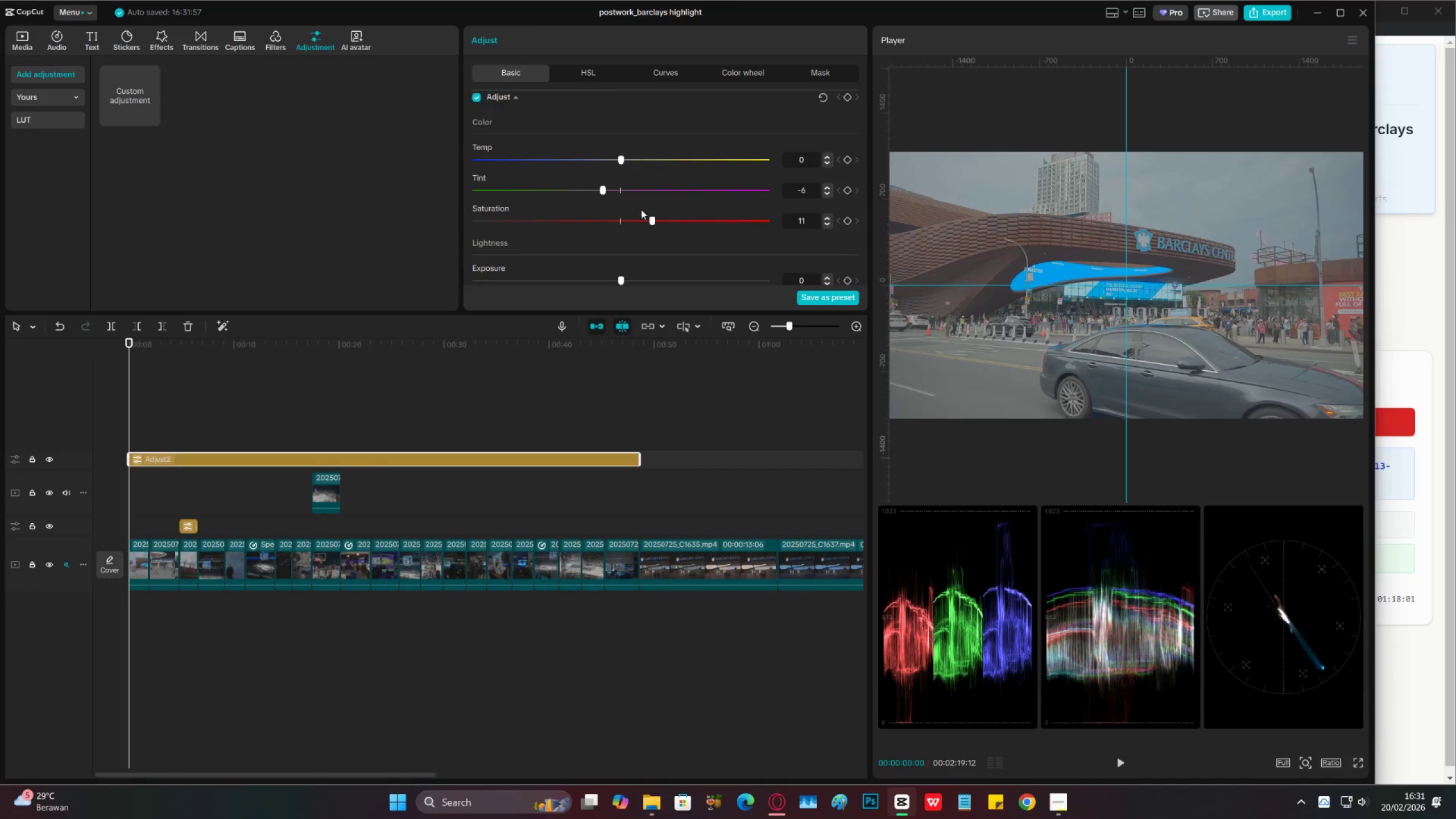 
scroll: coordinate [640, 218], scroll_direction: down, amount: 12.0
 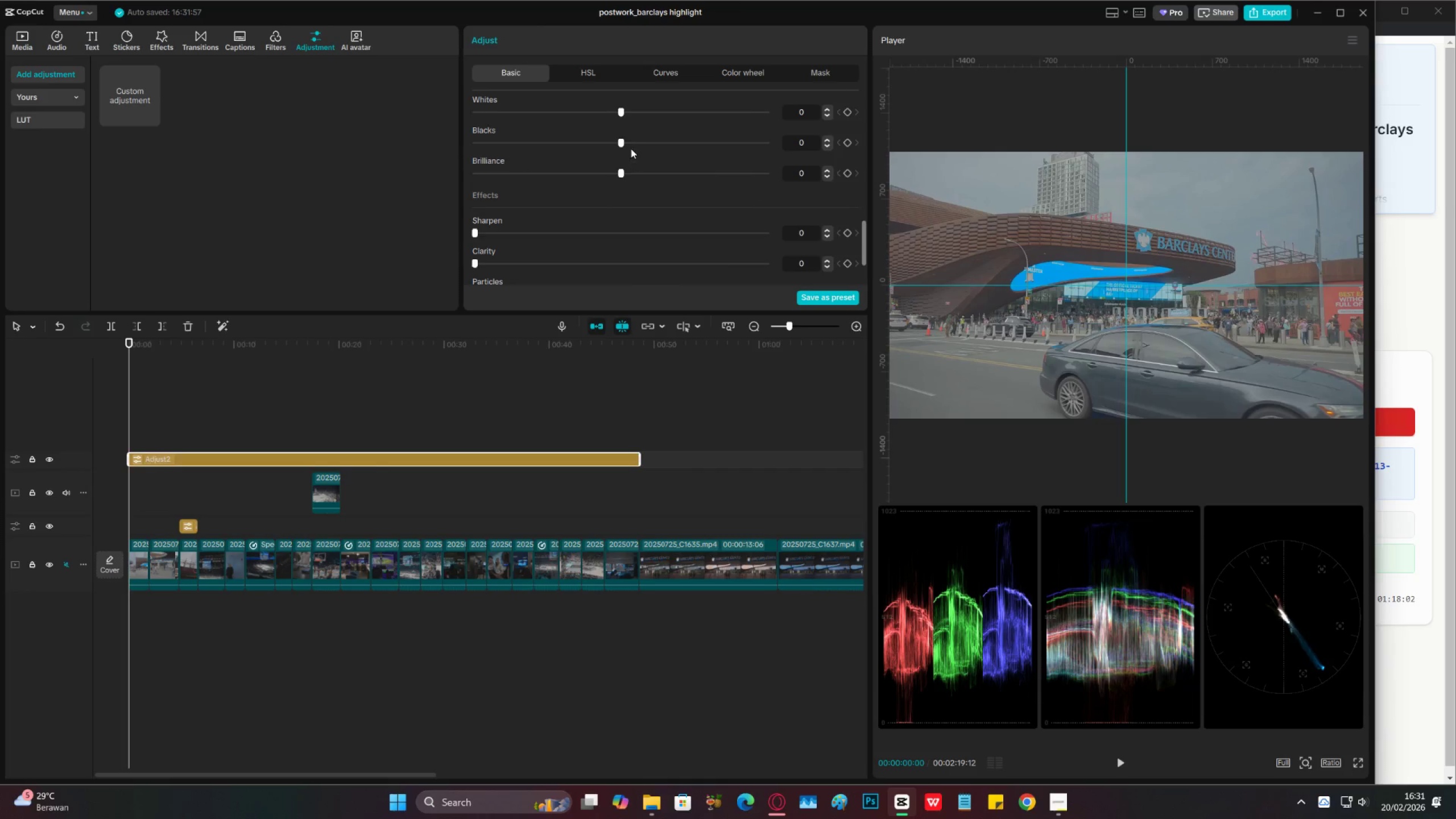 
left_click_drag(start_coordinate=[631, 143], to_coordinate=[596, 143])
 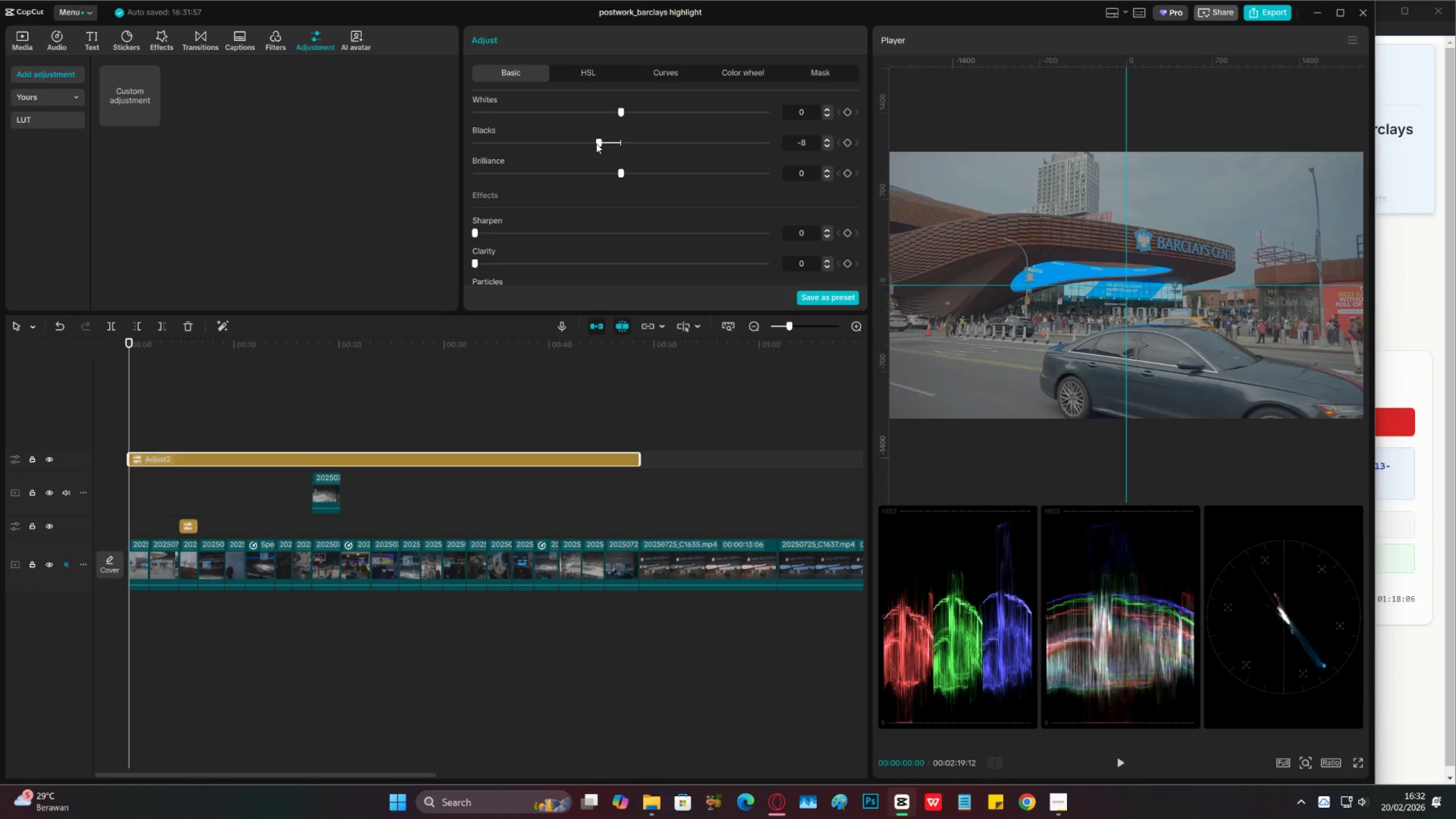 
key(Space)
 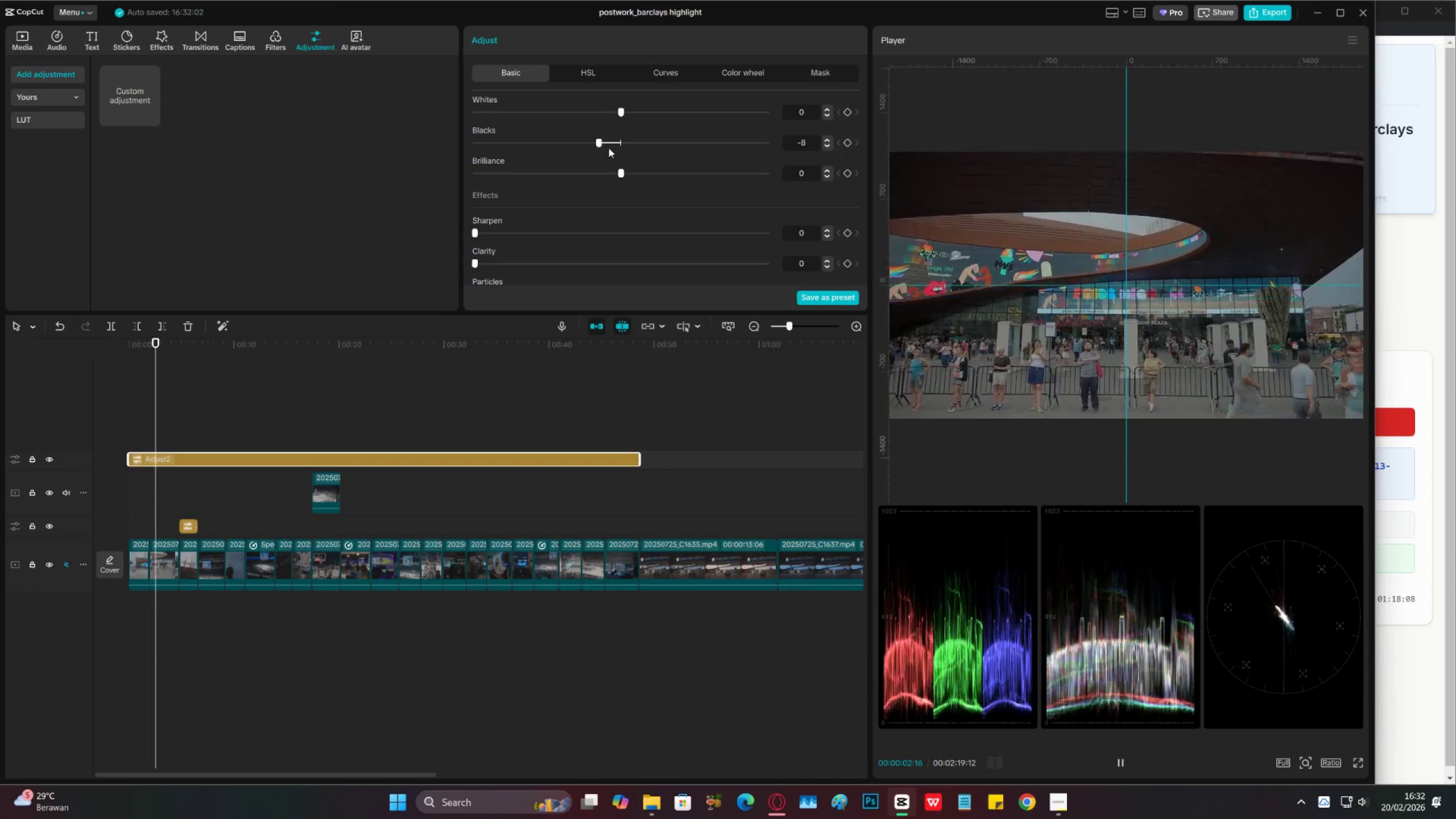 
key(Space)
 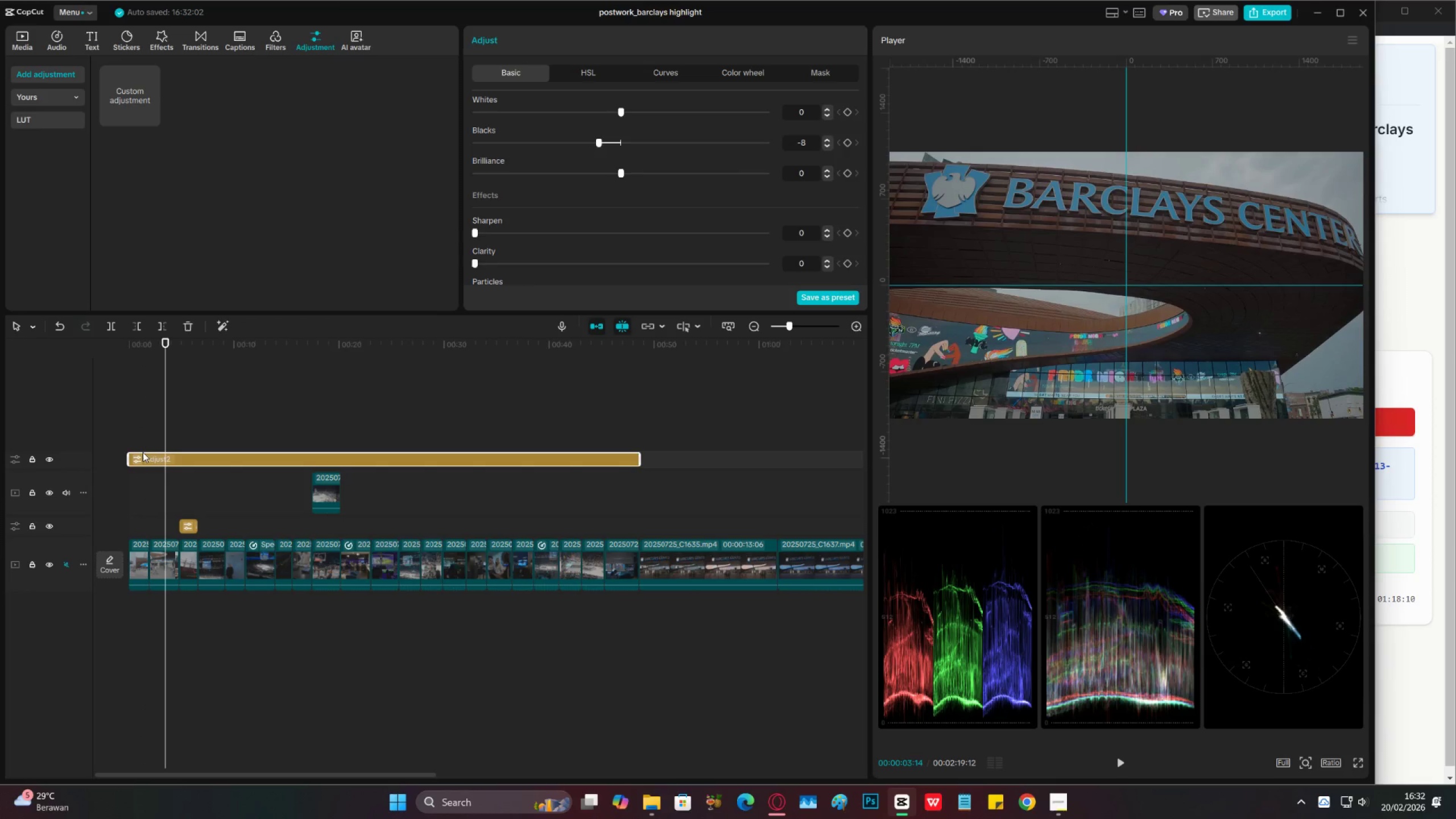 
left_click([139, 443])
 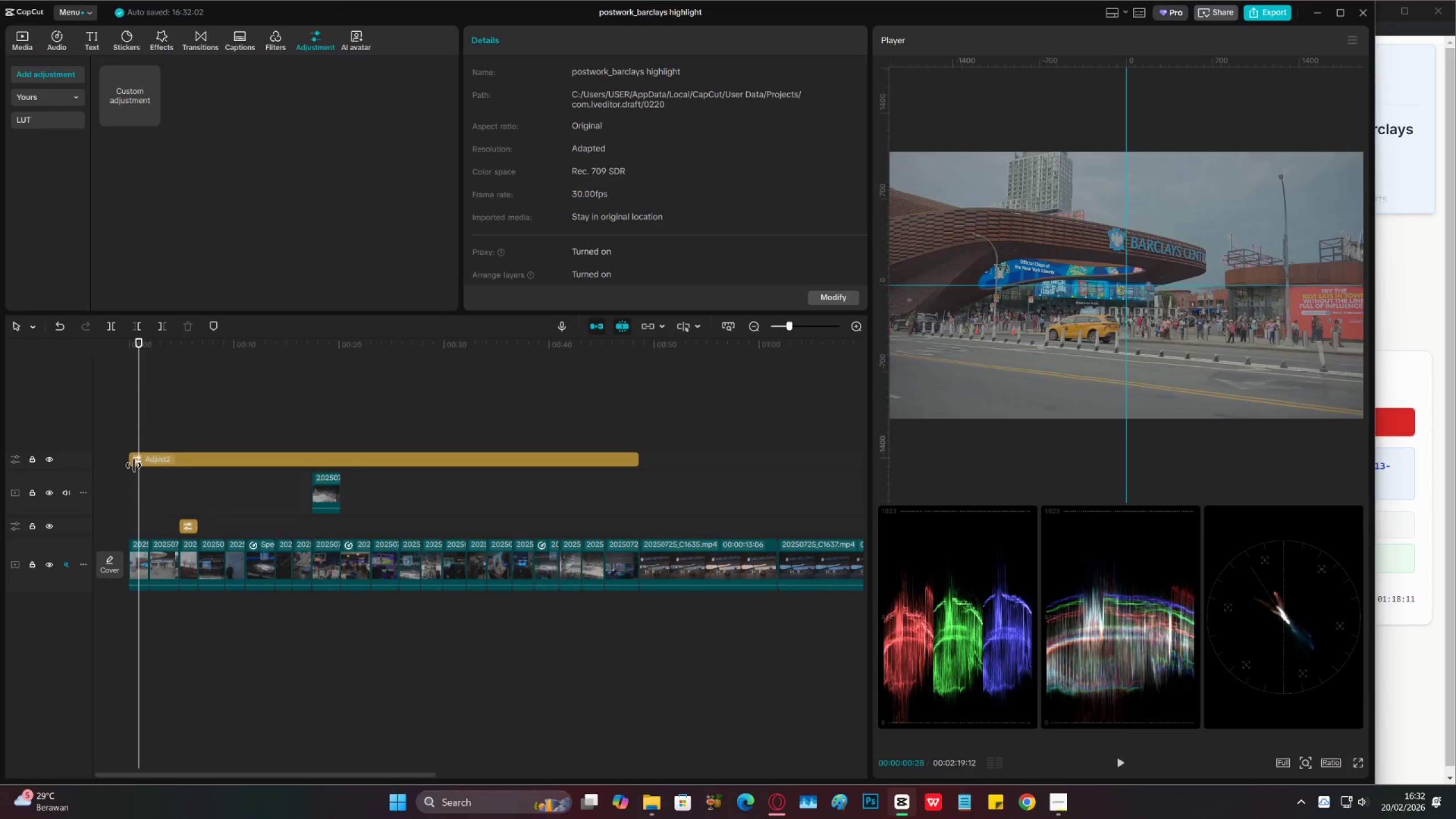 
left_click([176, 437])
 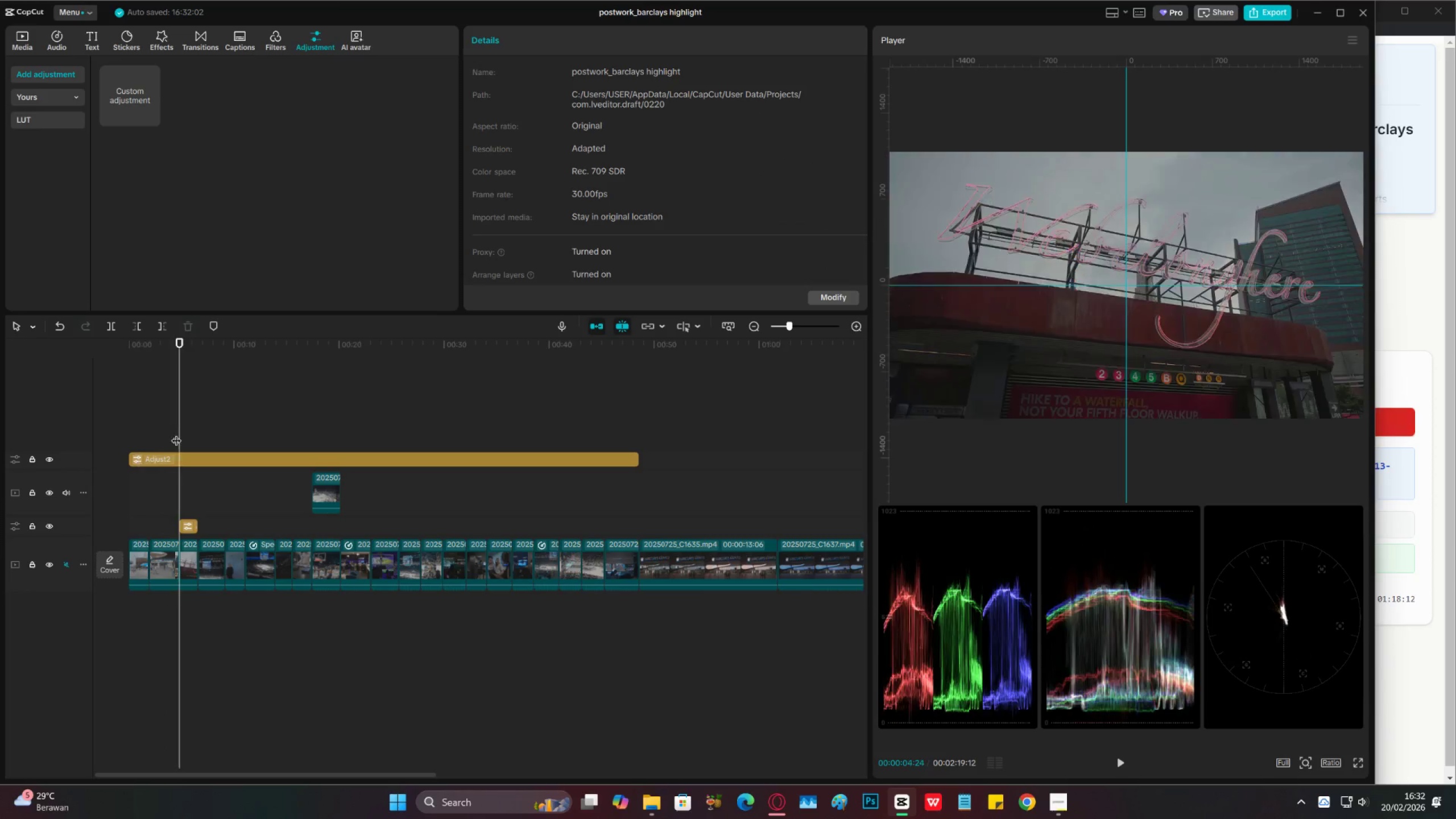 
left_click_drag(start_coordinate=[175, 429], to_coordinate=[187, 423])
 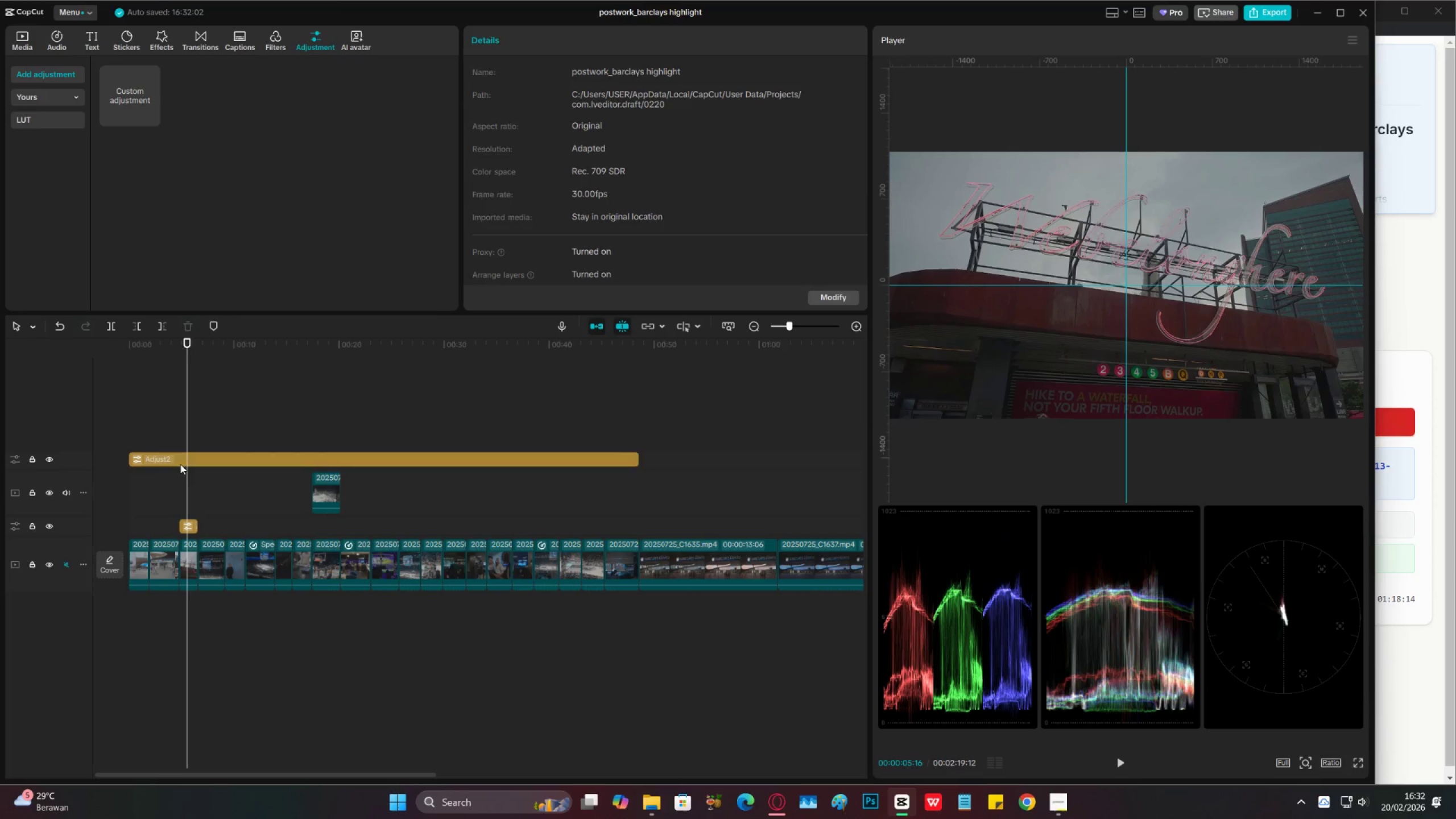 
scroll: coordinate [580, 220], scroll_direction: down, amount: 12.0
 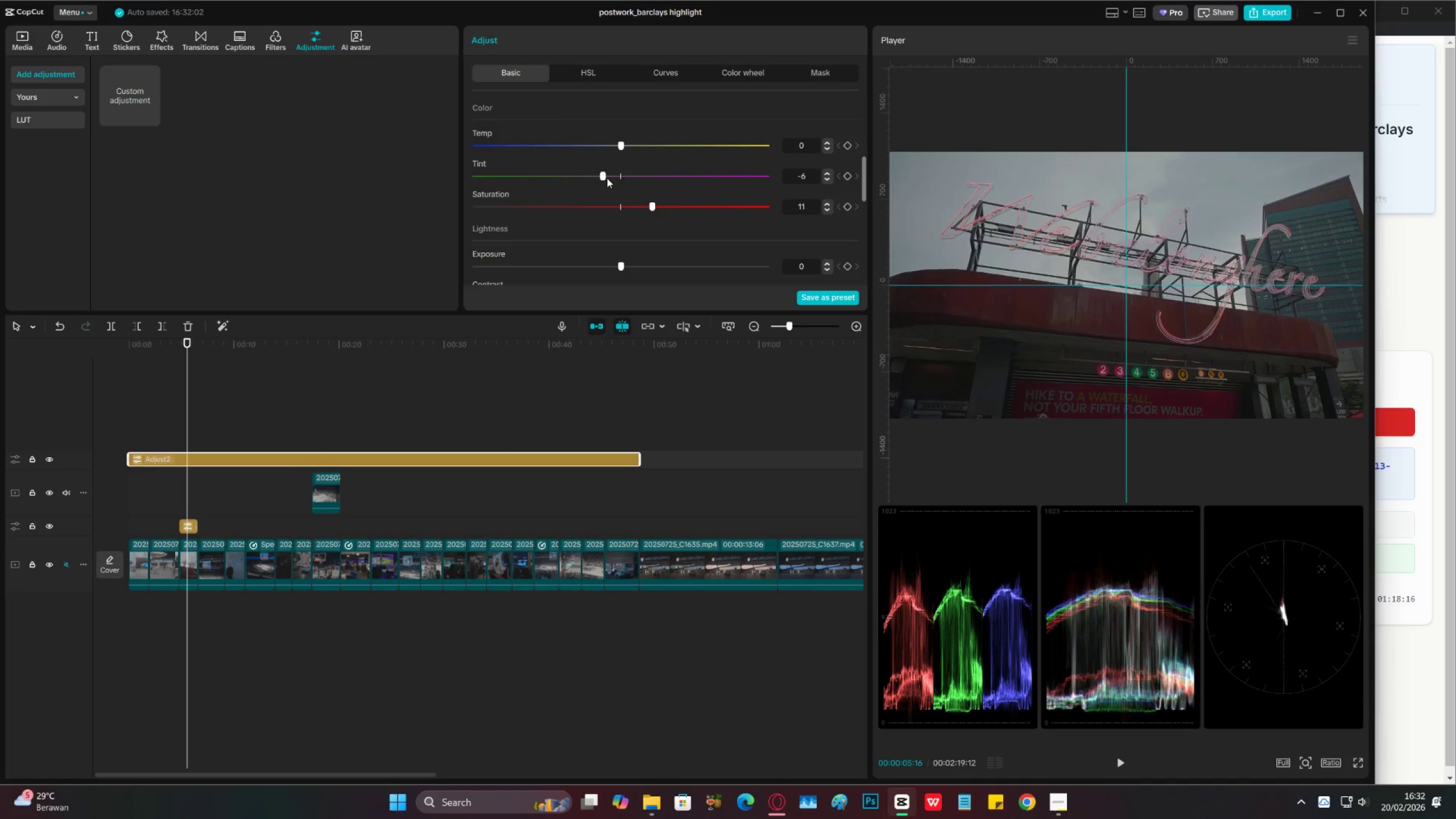 
left_click_drag(start_coordinate=[606, 177], to_coordinate=[612, 177])
 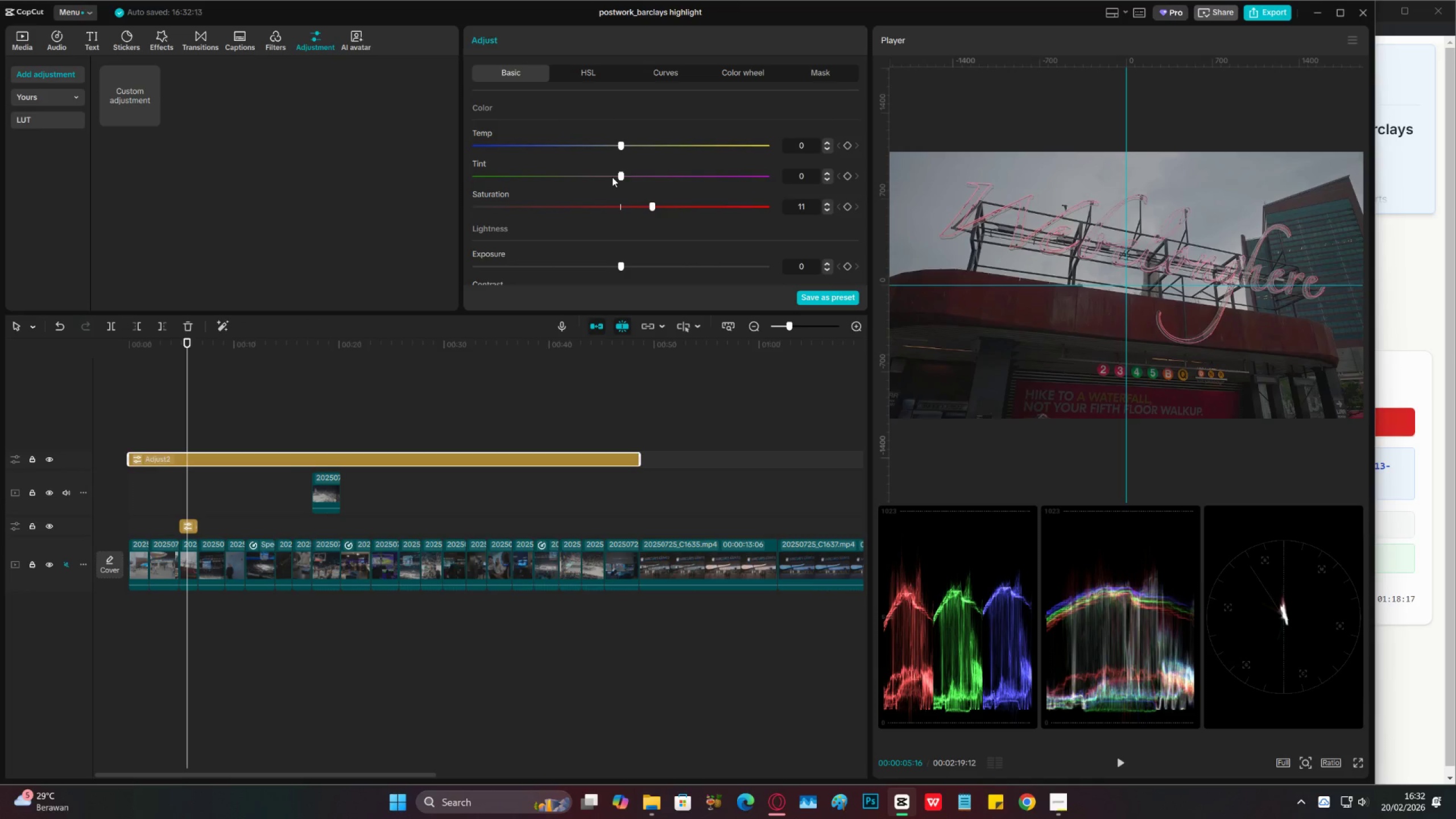 
key(Control+Z)
 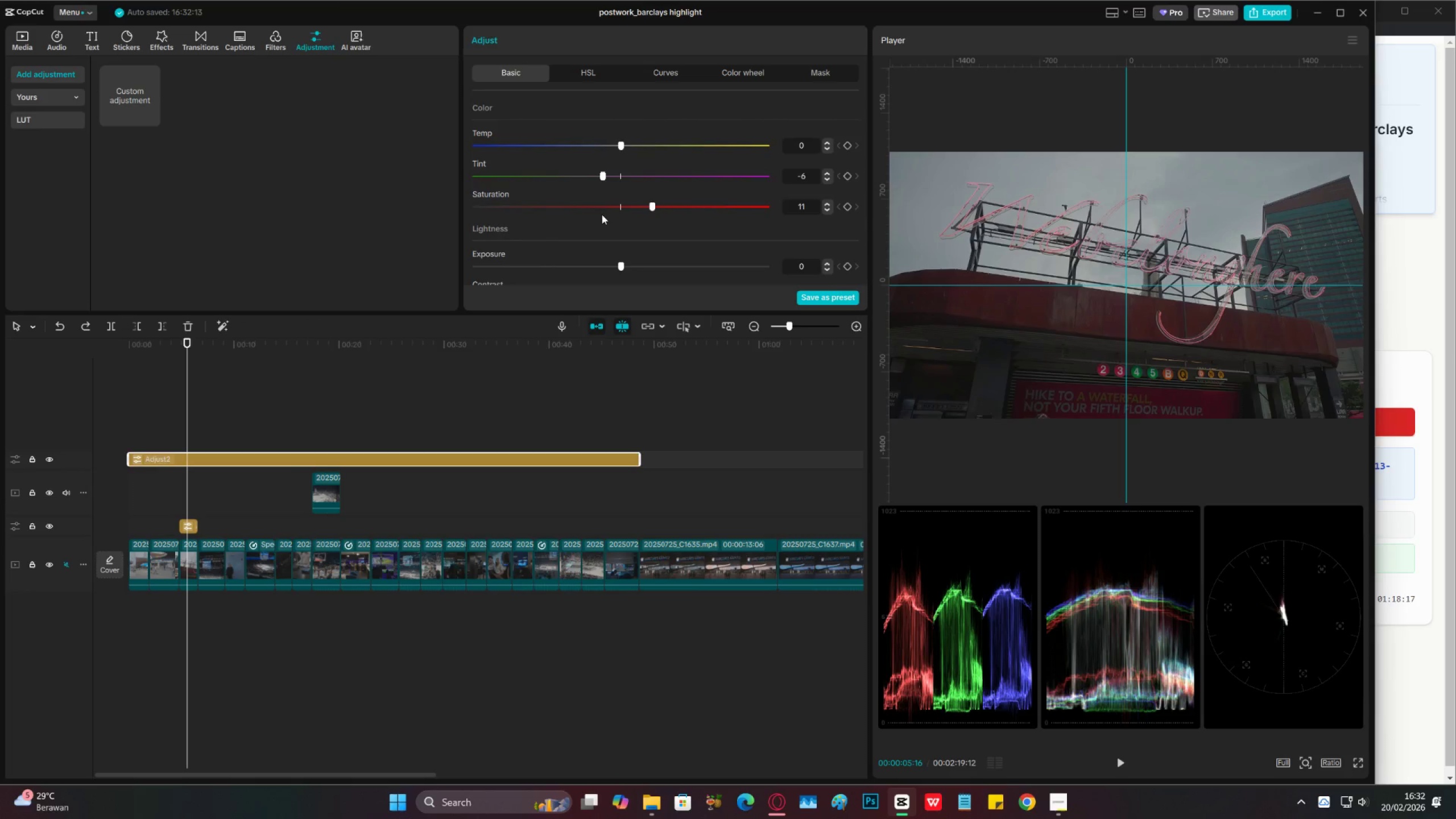 
scroll: coordinate [602, 181], scroll_direction: down, amount: 1.0
 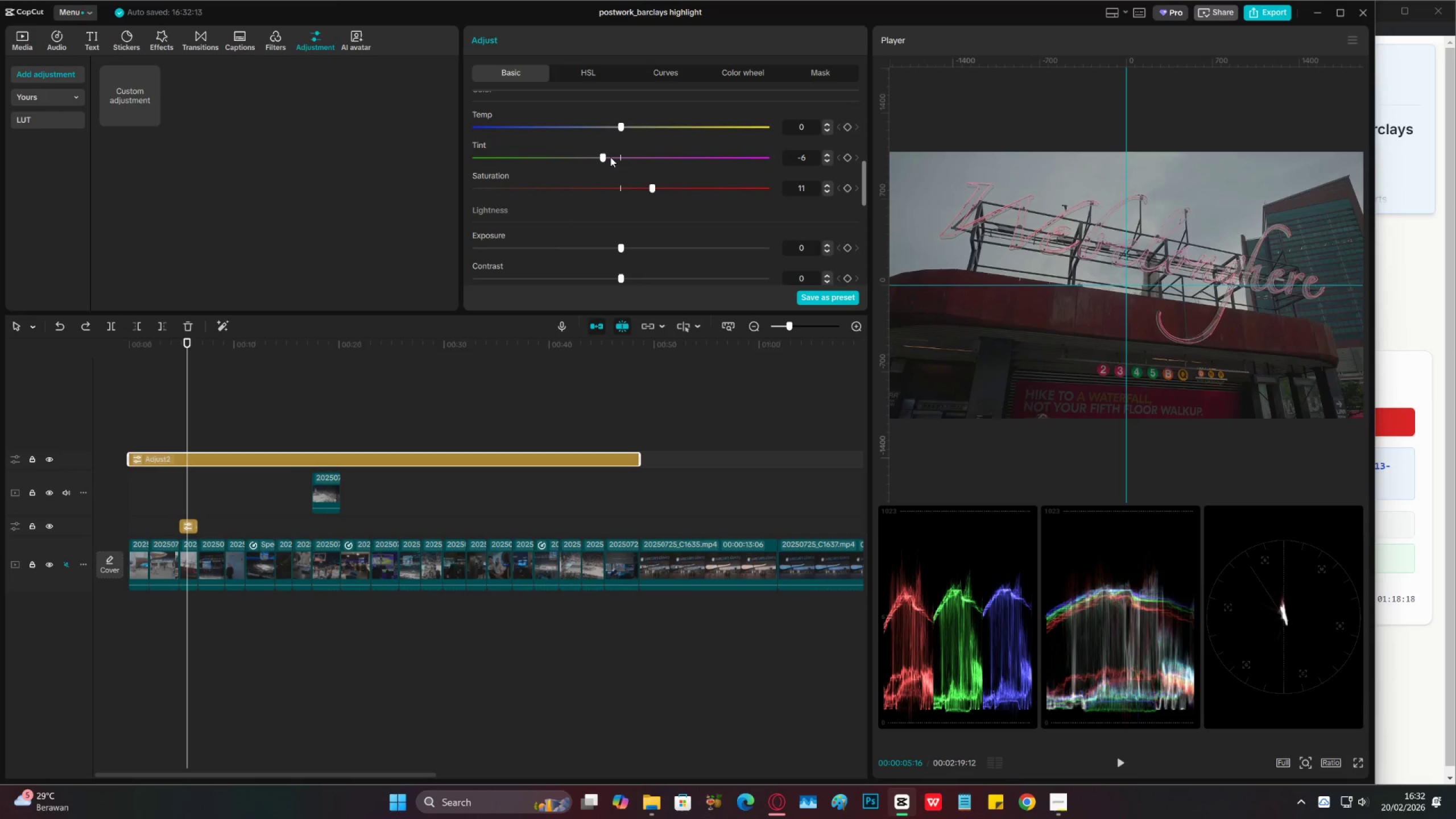 
left_click_drag(start_coordinate=[610, 157], to_coordinate=[607, 159])
 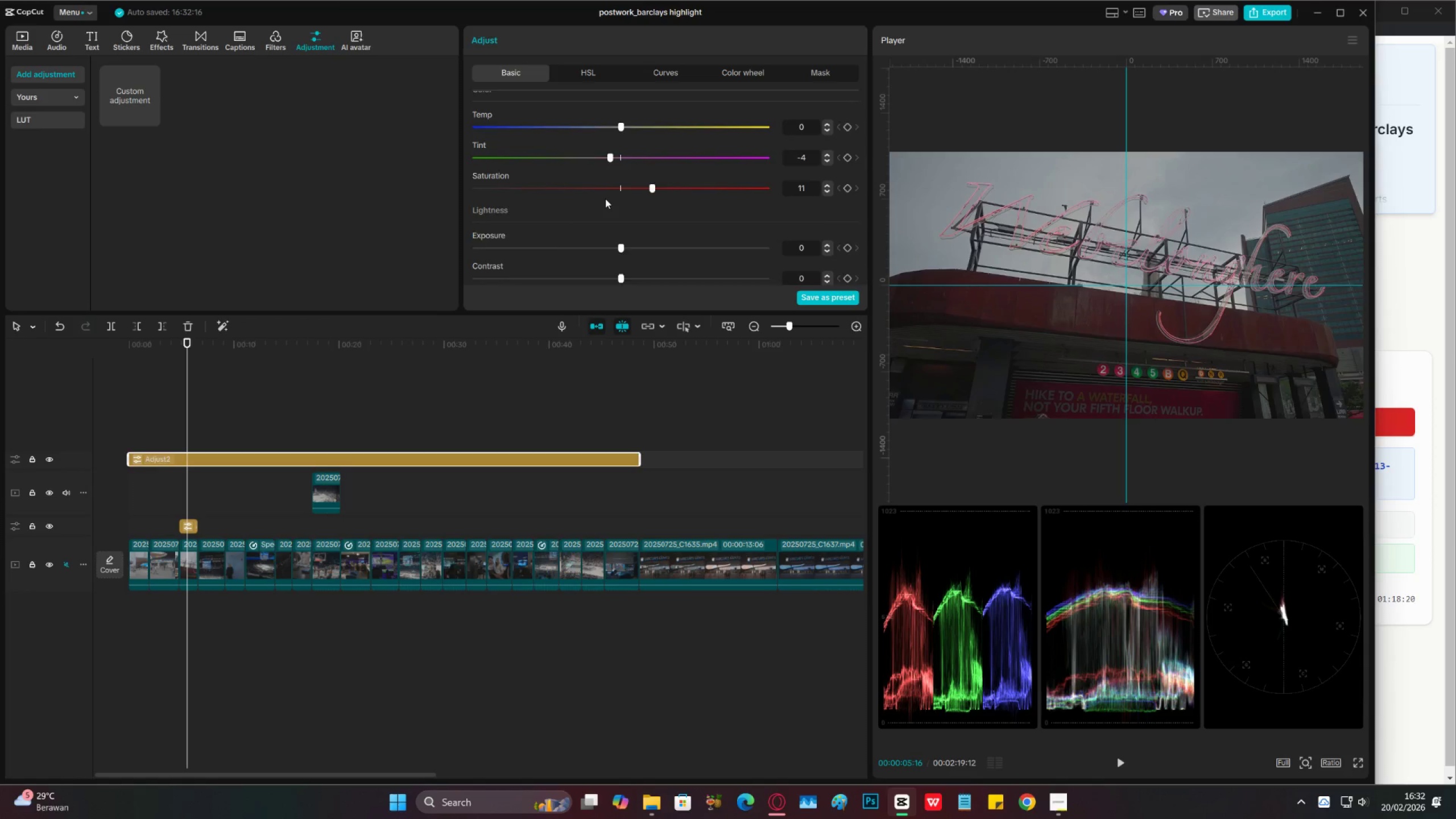 
scroll: coordinate [607, 167], scroll_direction: down, amount: 14.0
 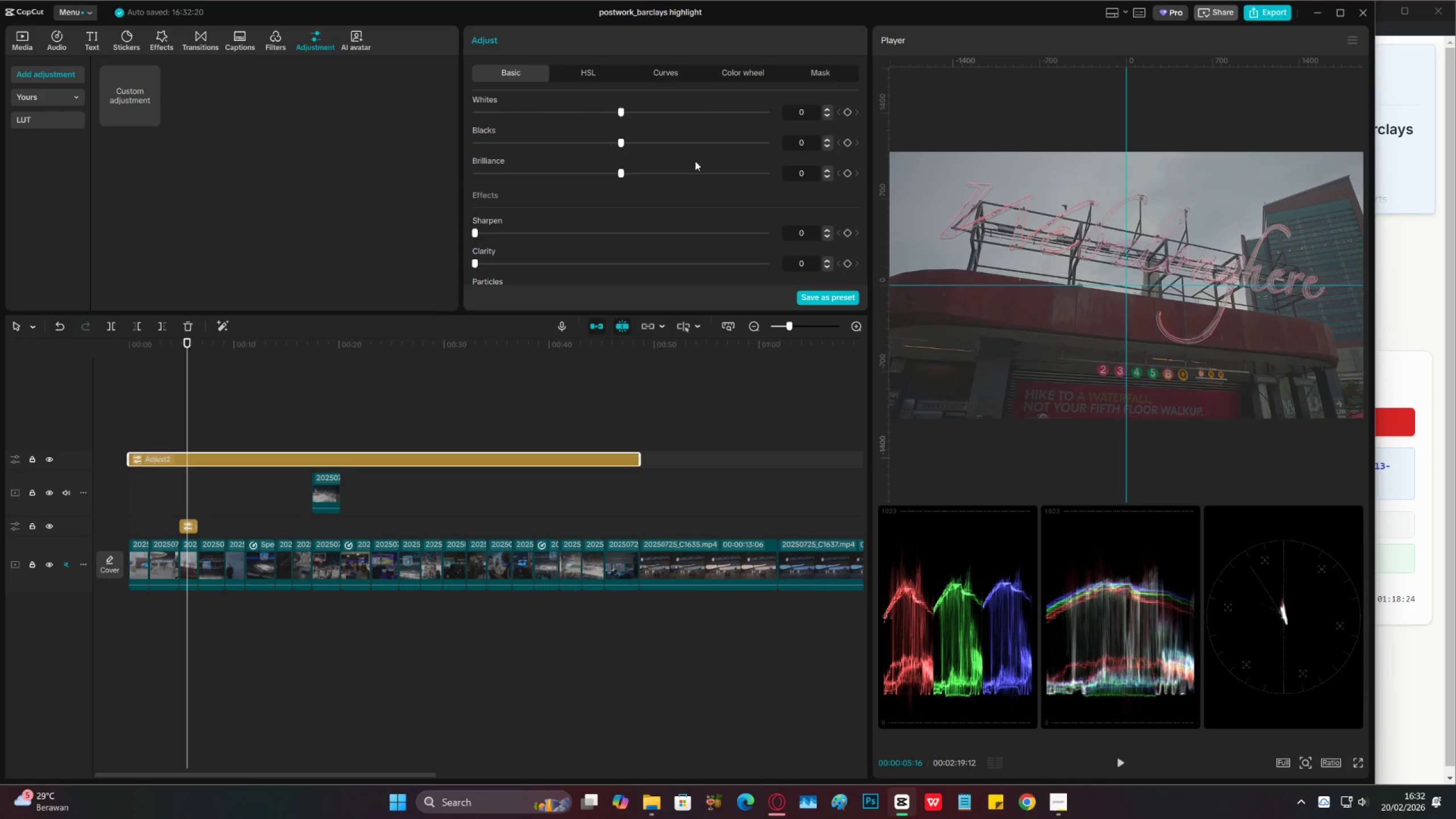 
double_click([828, 146])
 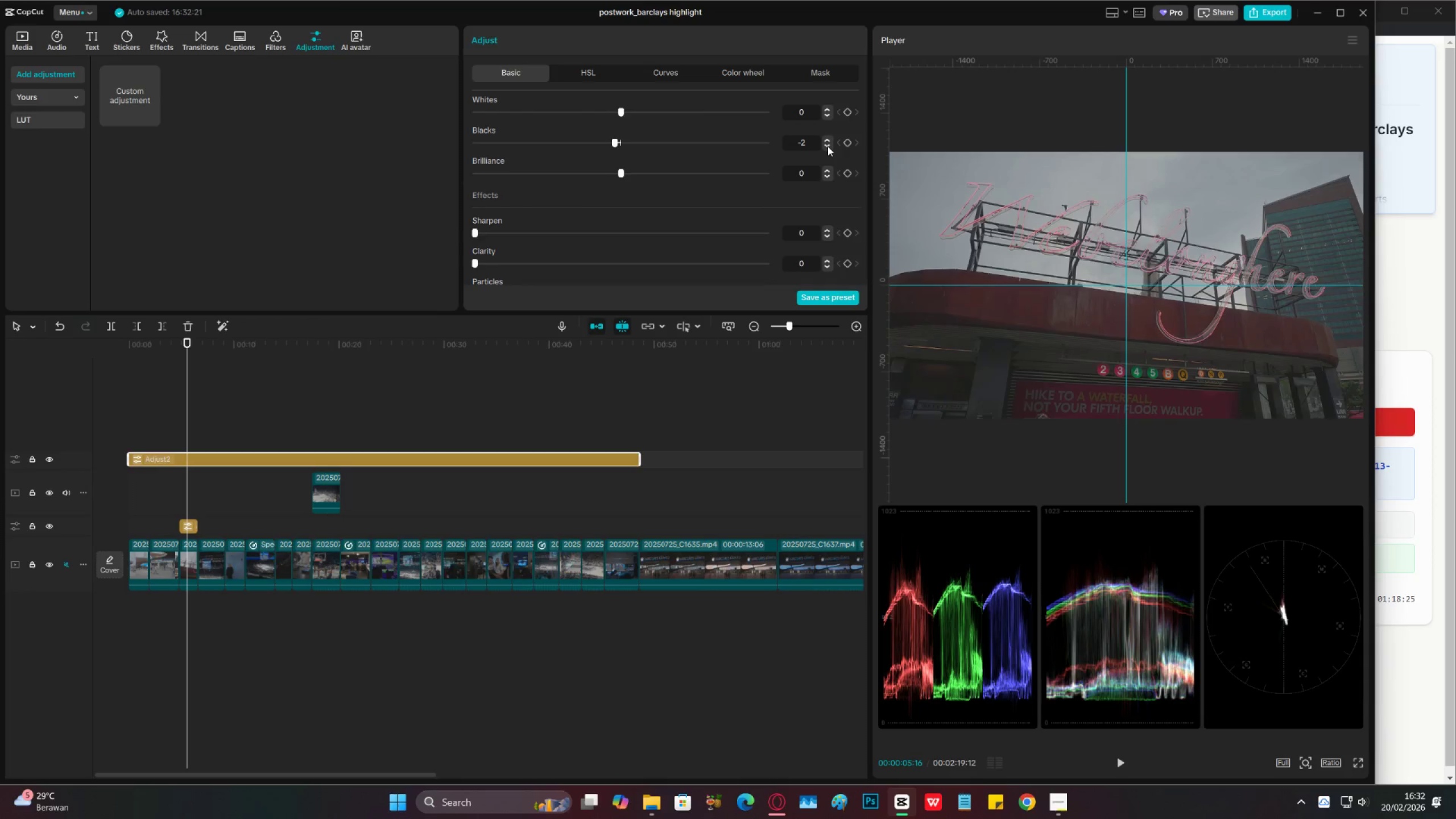 
triple_click([828, 146])
 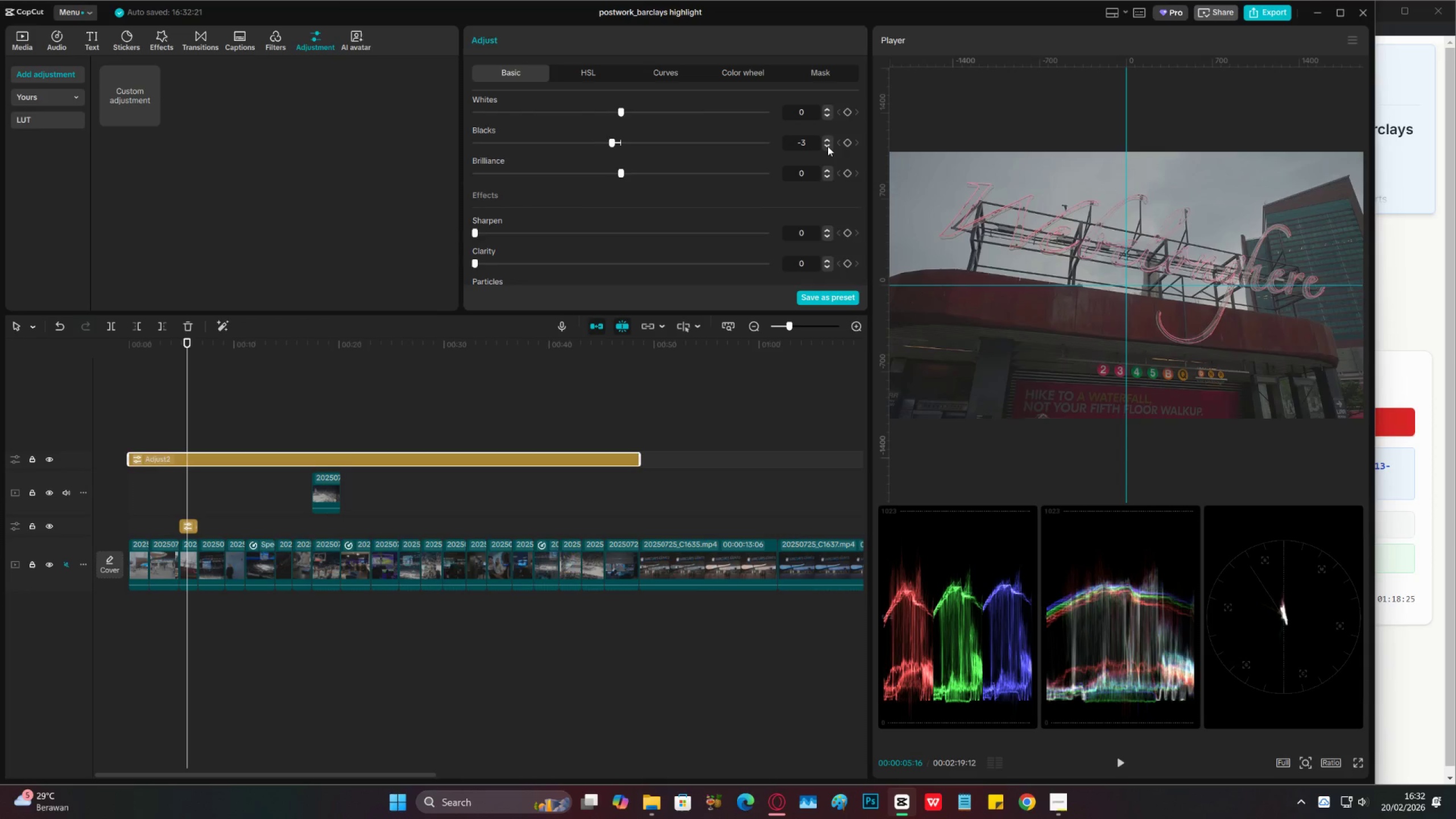 
triple_click([828, 146])
 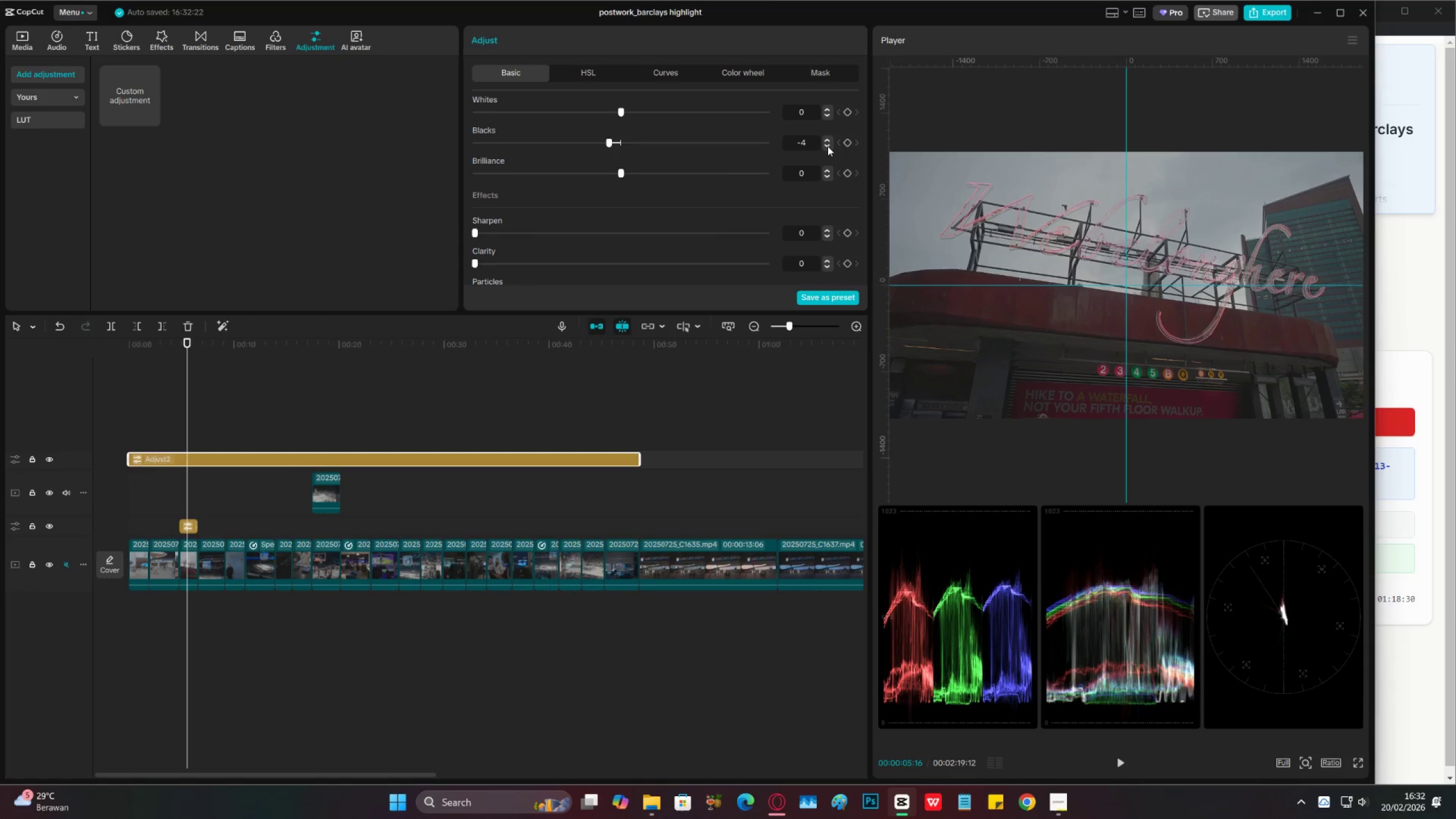 
wait(5.72)
 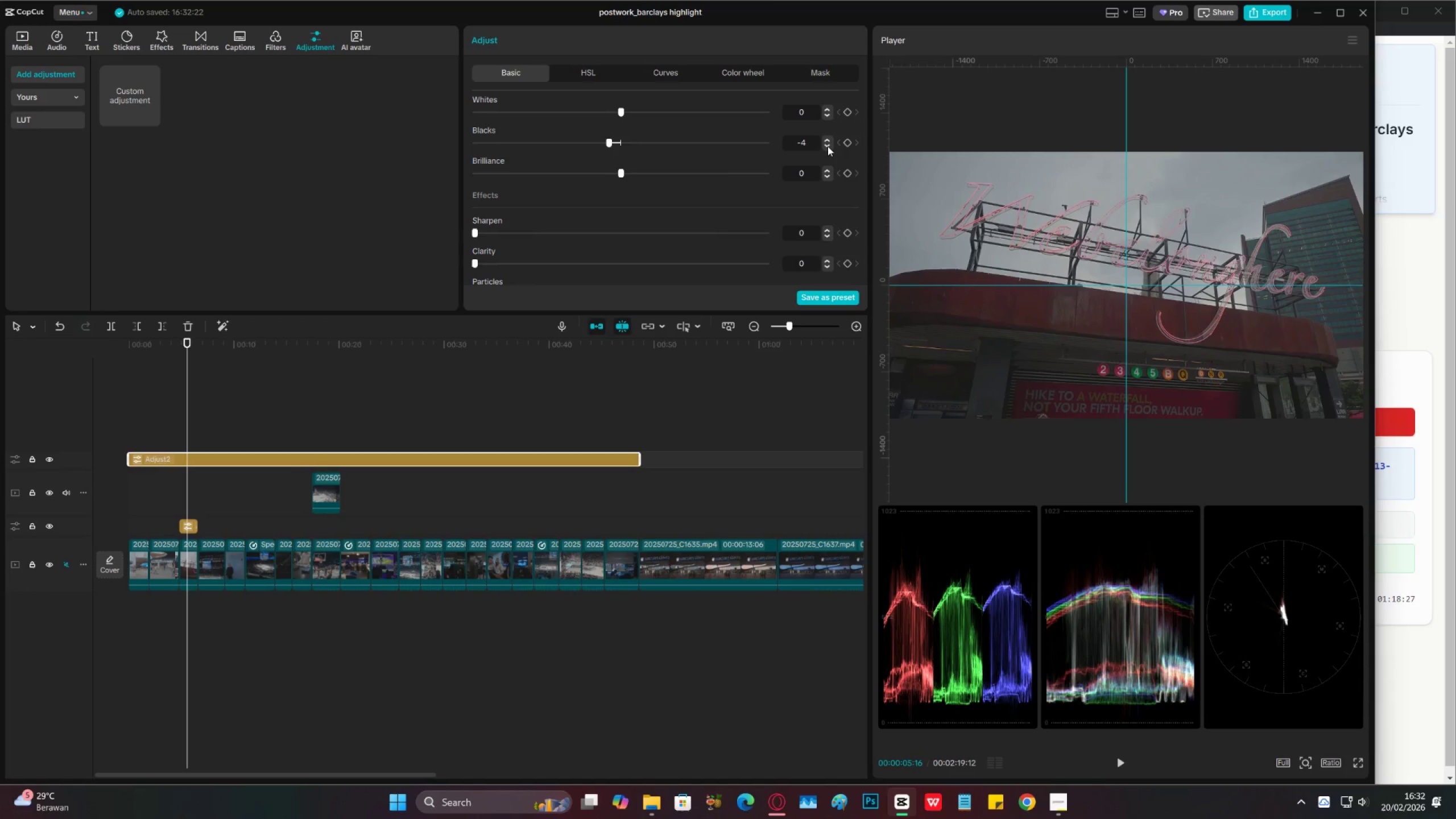 
key(Space)
 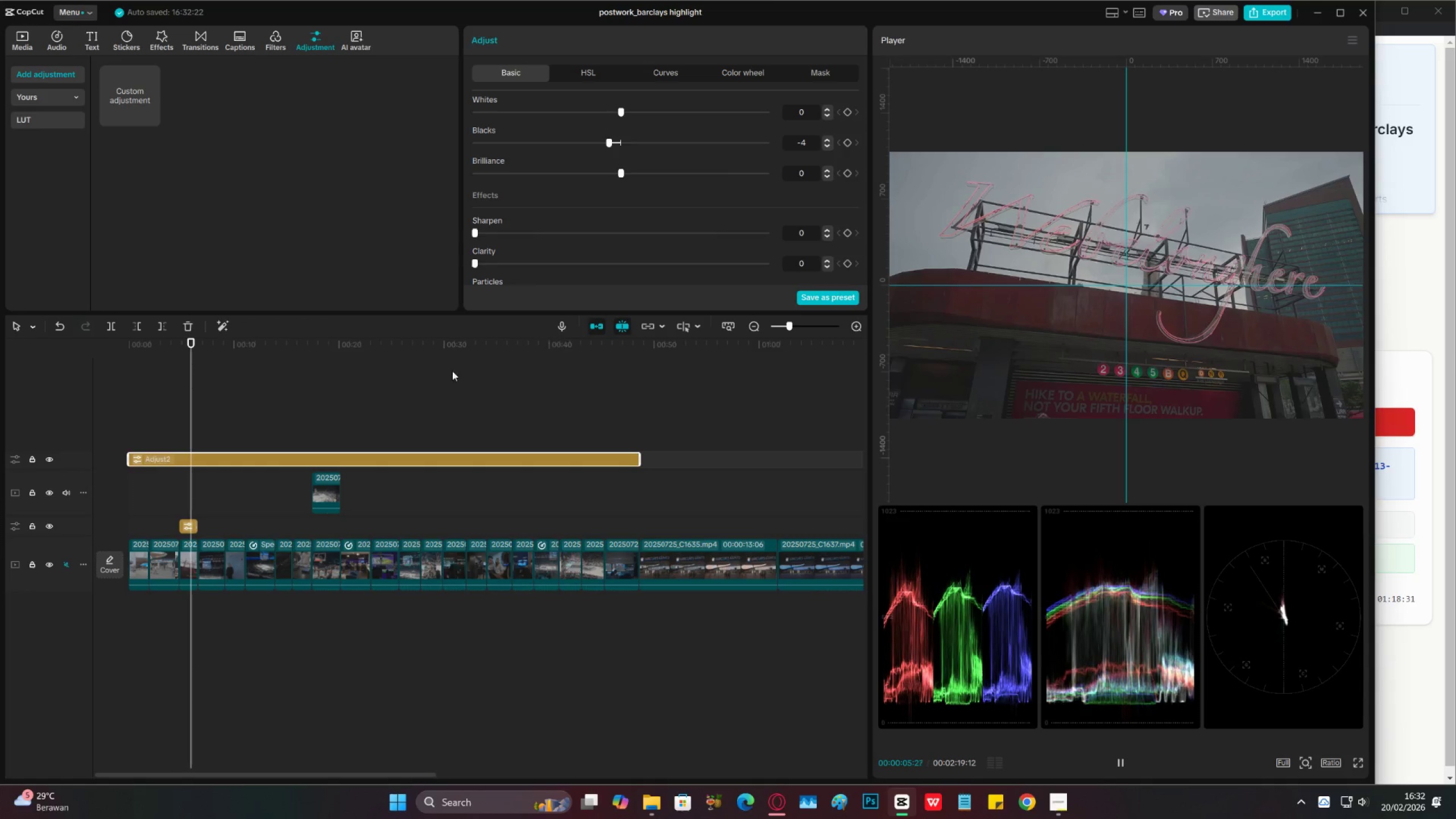 
key(Space)
 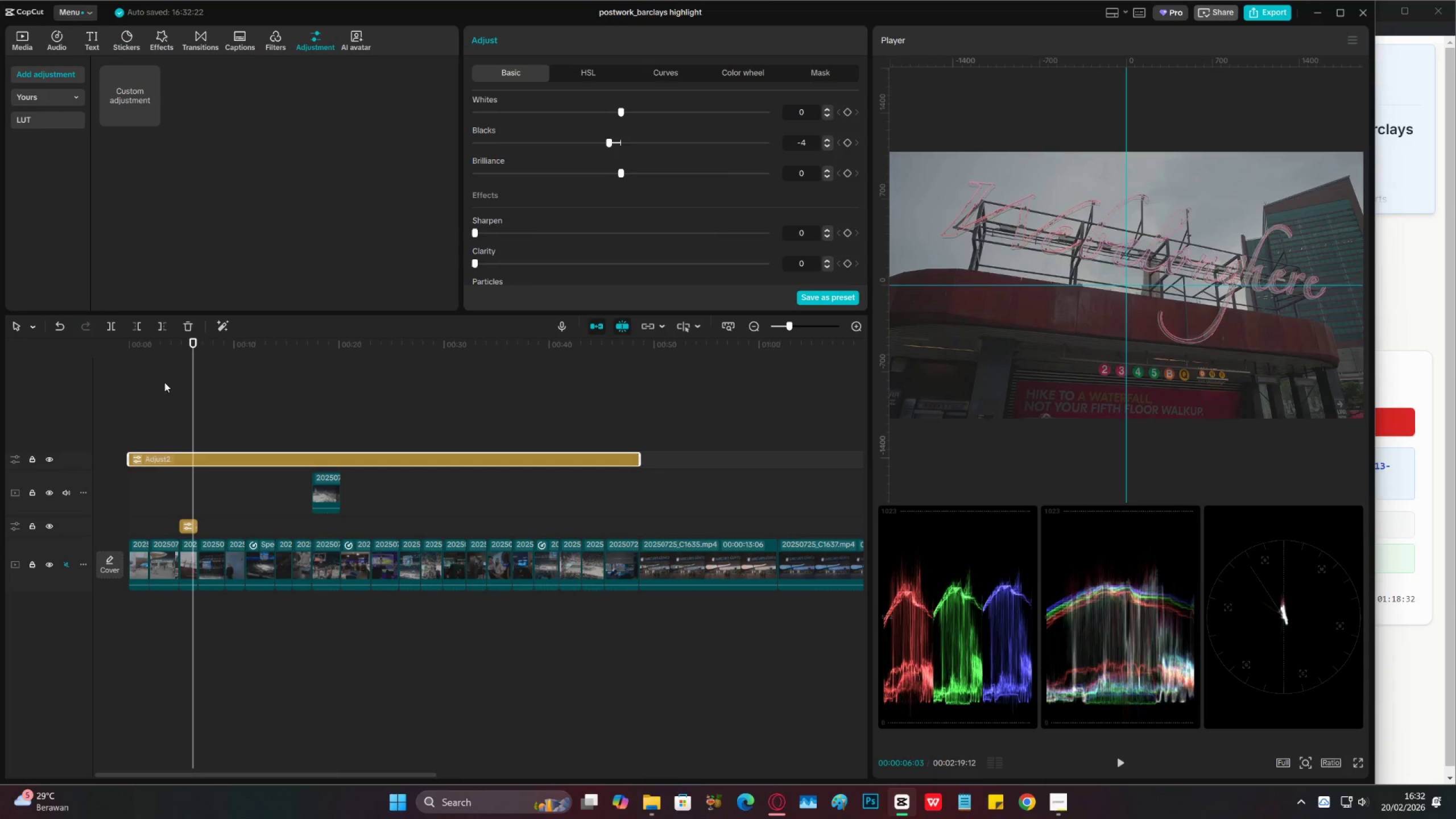 
left_click([163, 378])
 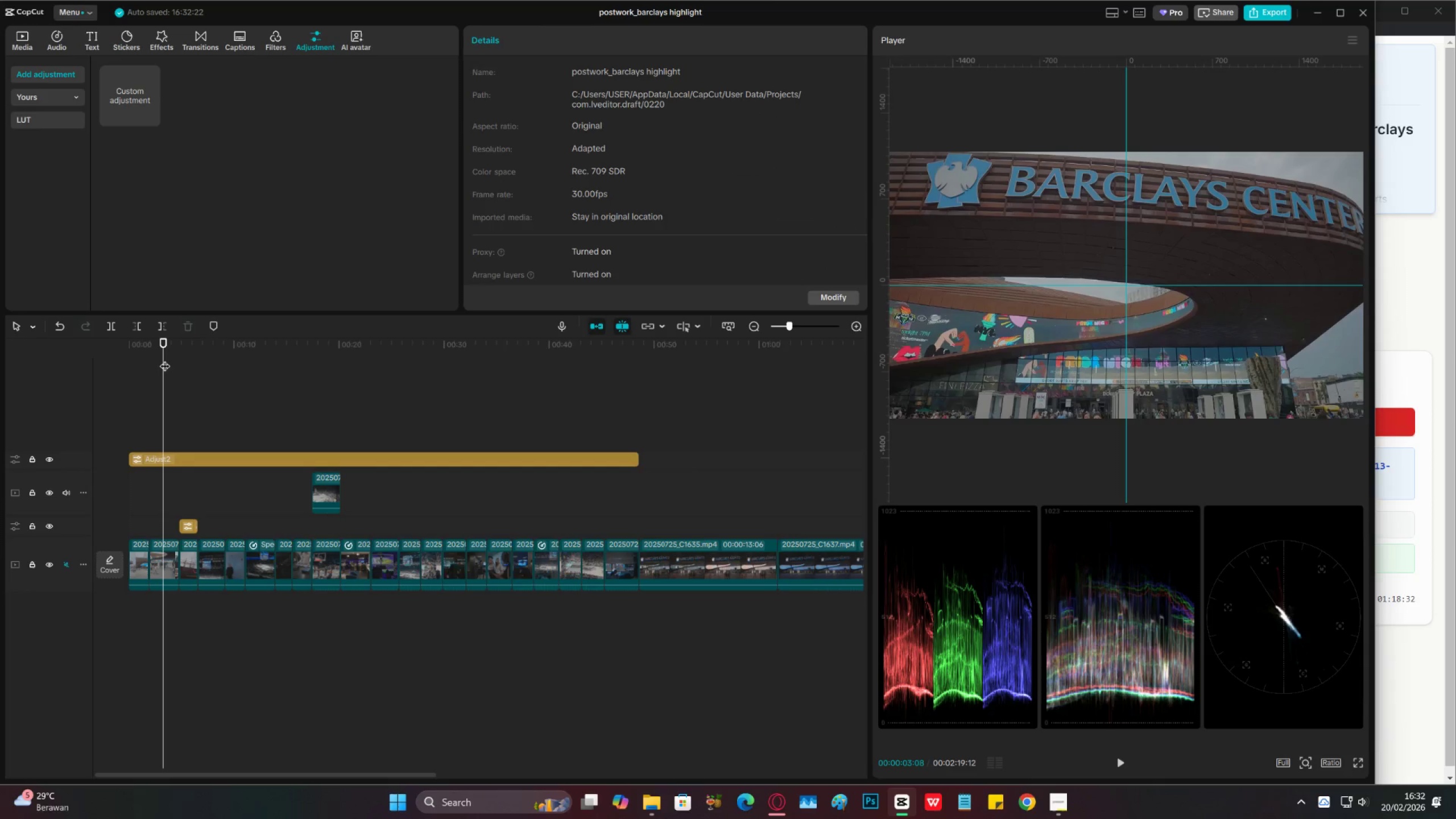 
left_click_drag(start_coordinate=[164, 354], to_coordinate=[126, 386])
 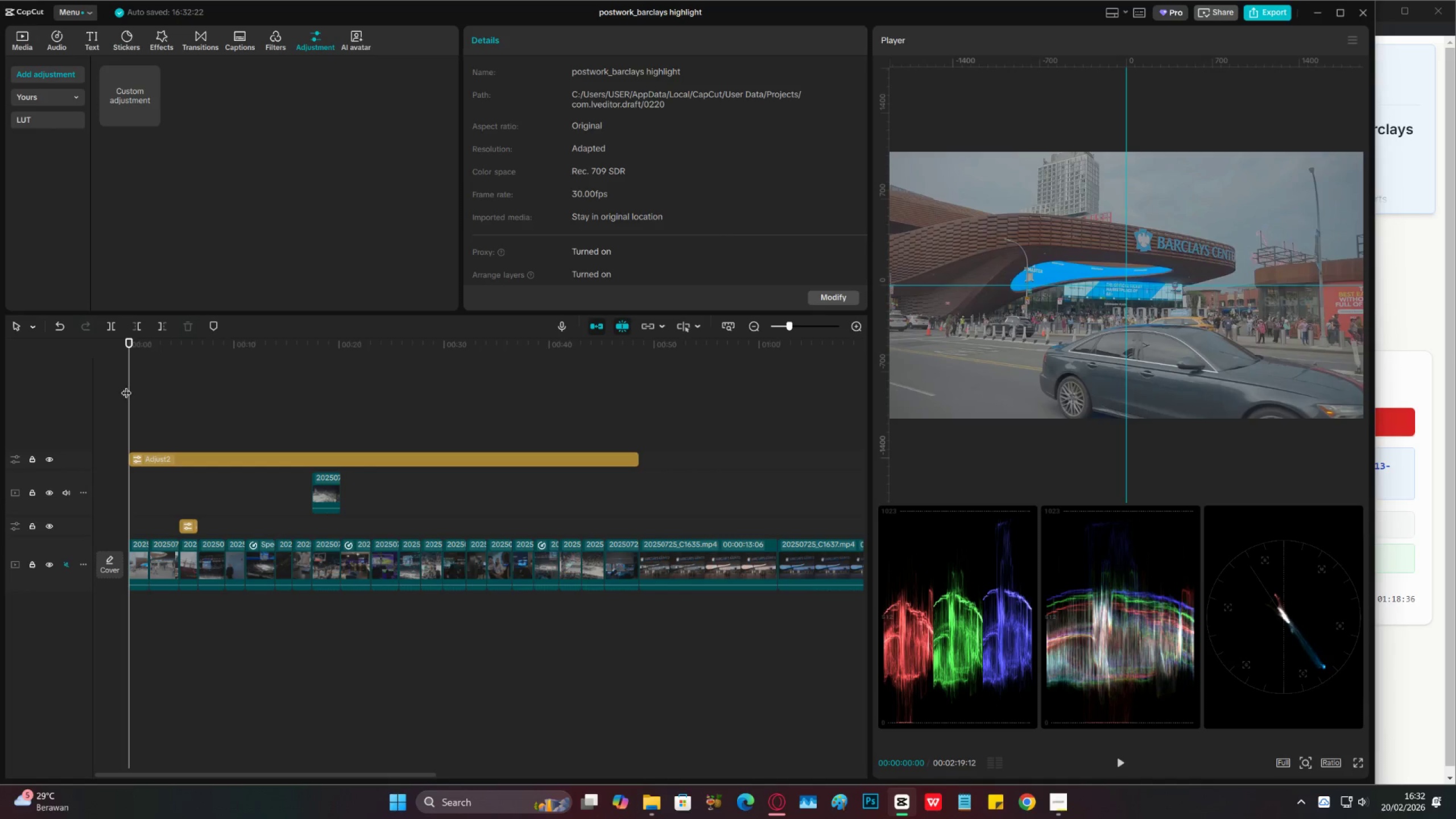 
key(Control+ControlLeft)
 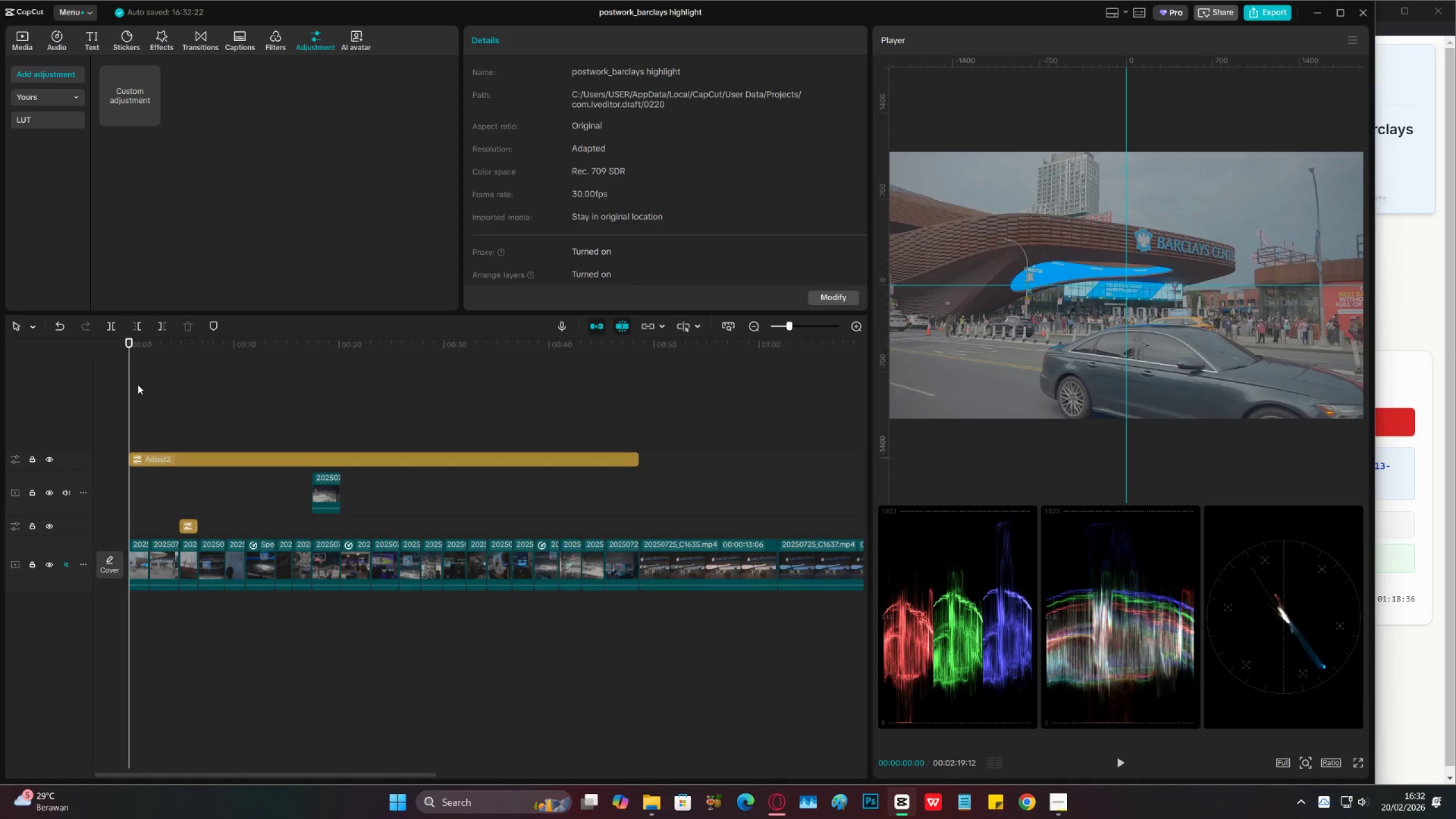 
key(Control+S)
 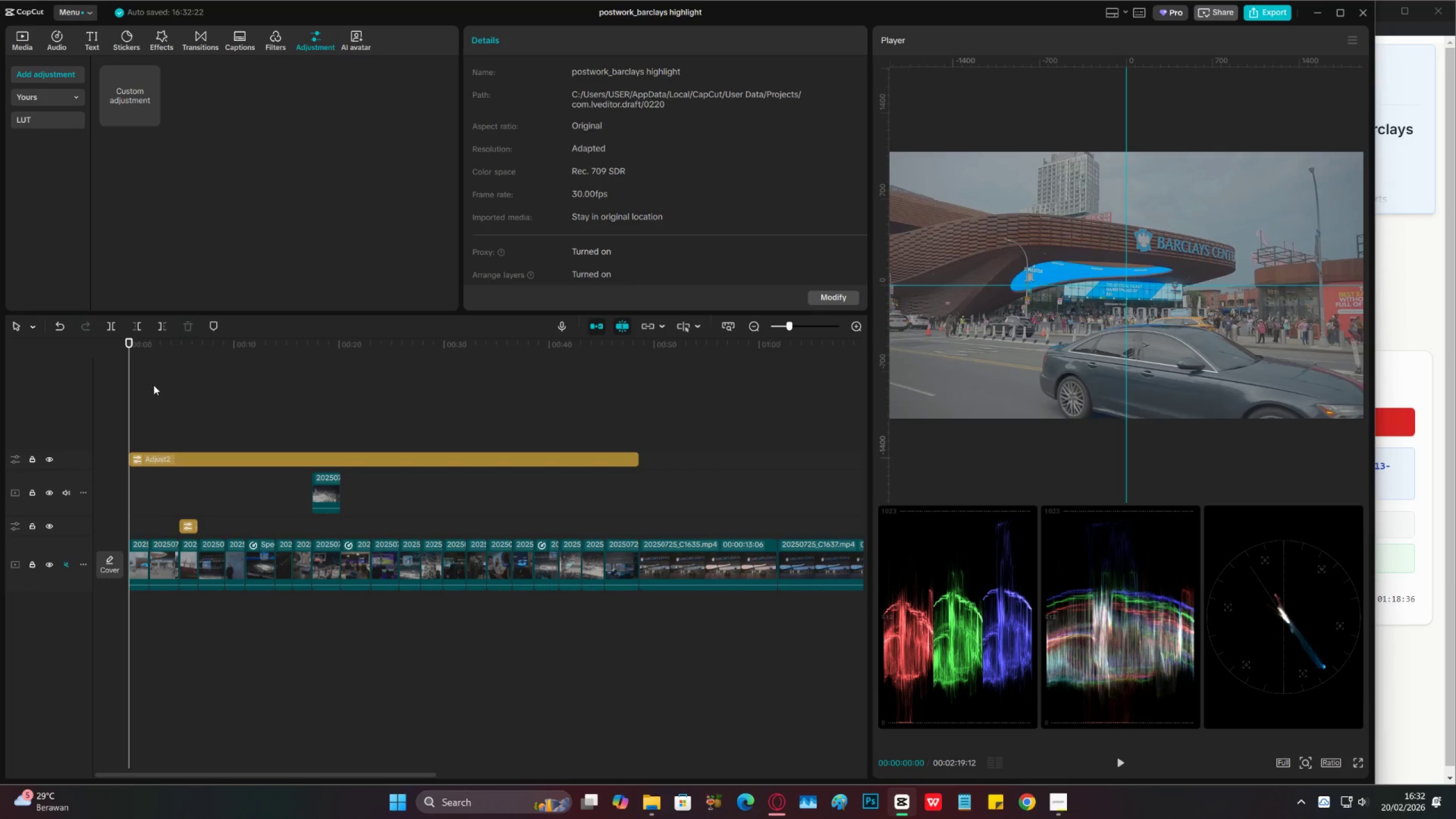 
key(Space)
 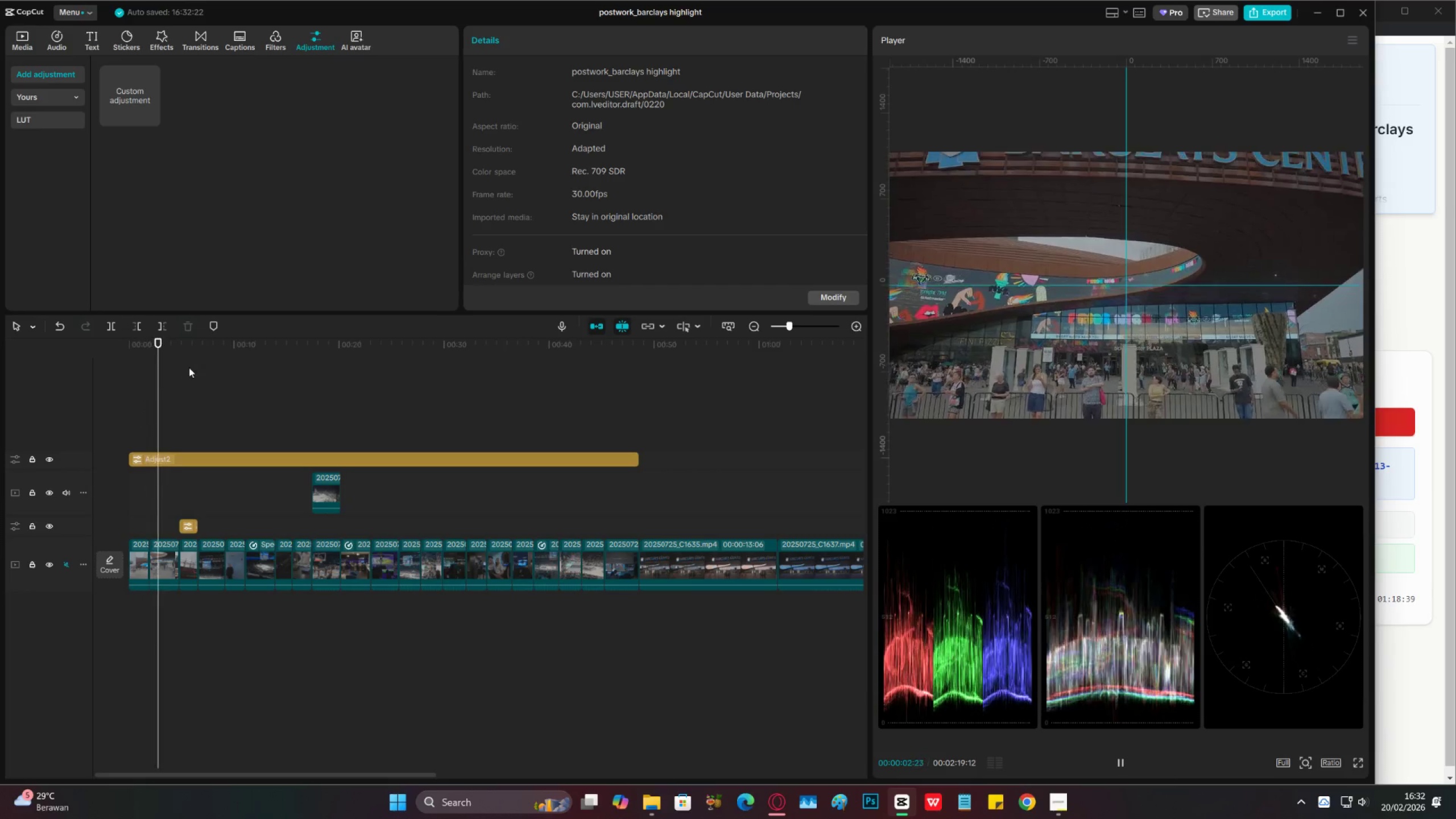 
left_click([188, 462])
 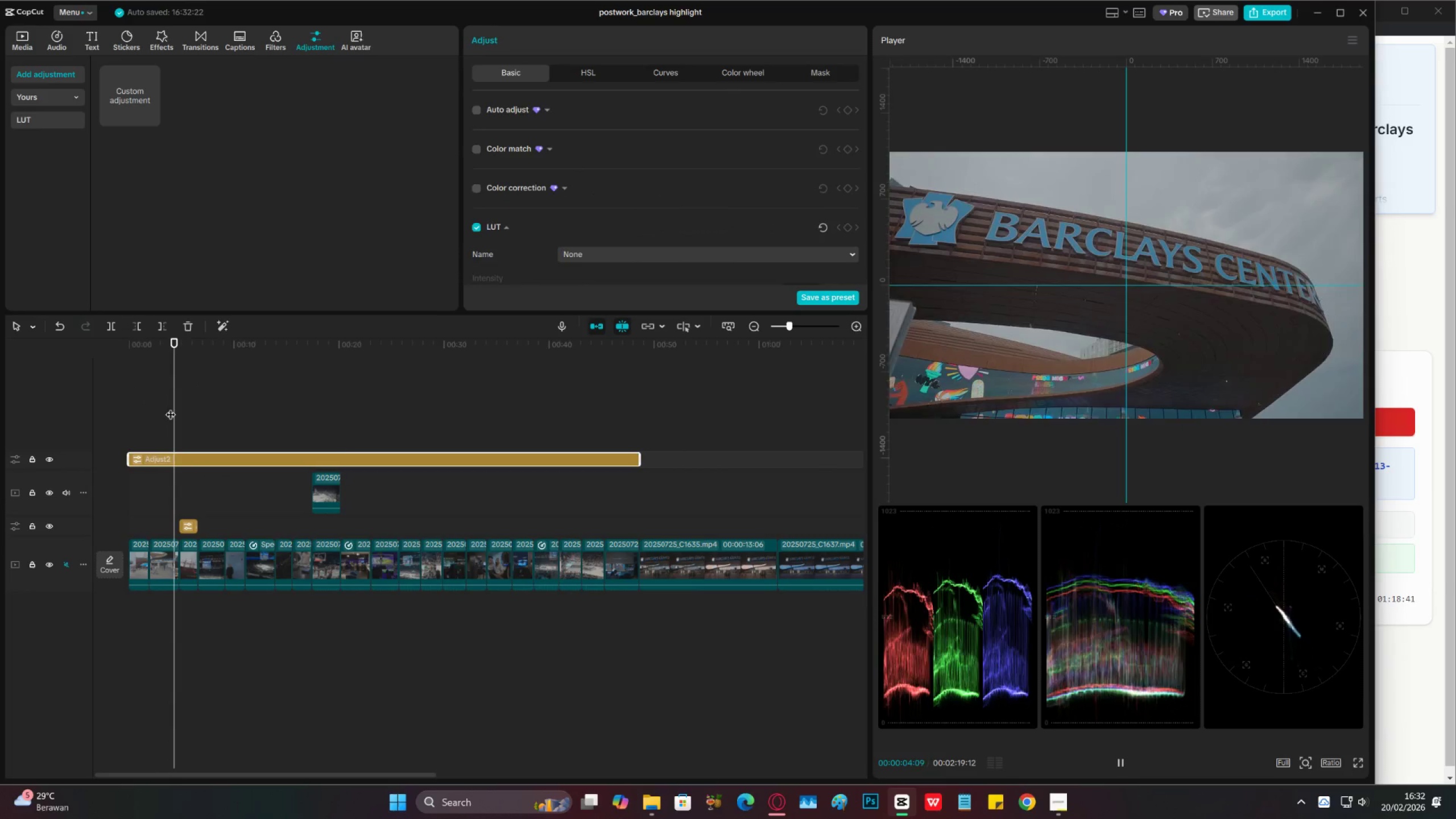 
left_click([171, 407])
 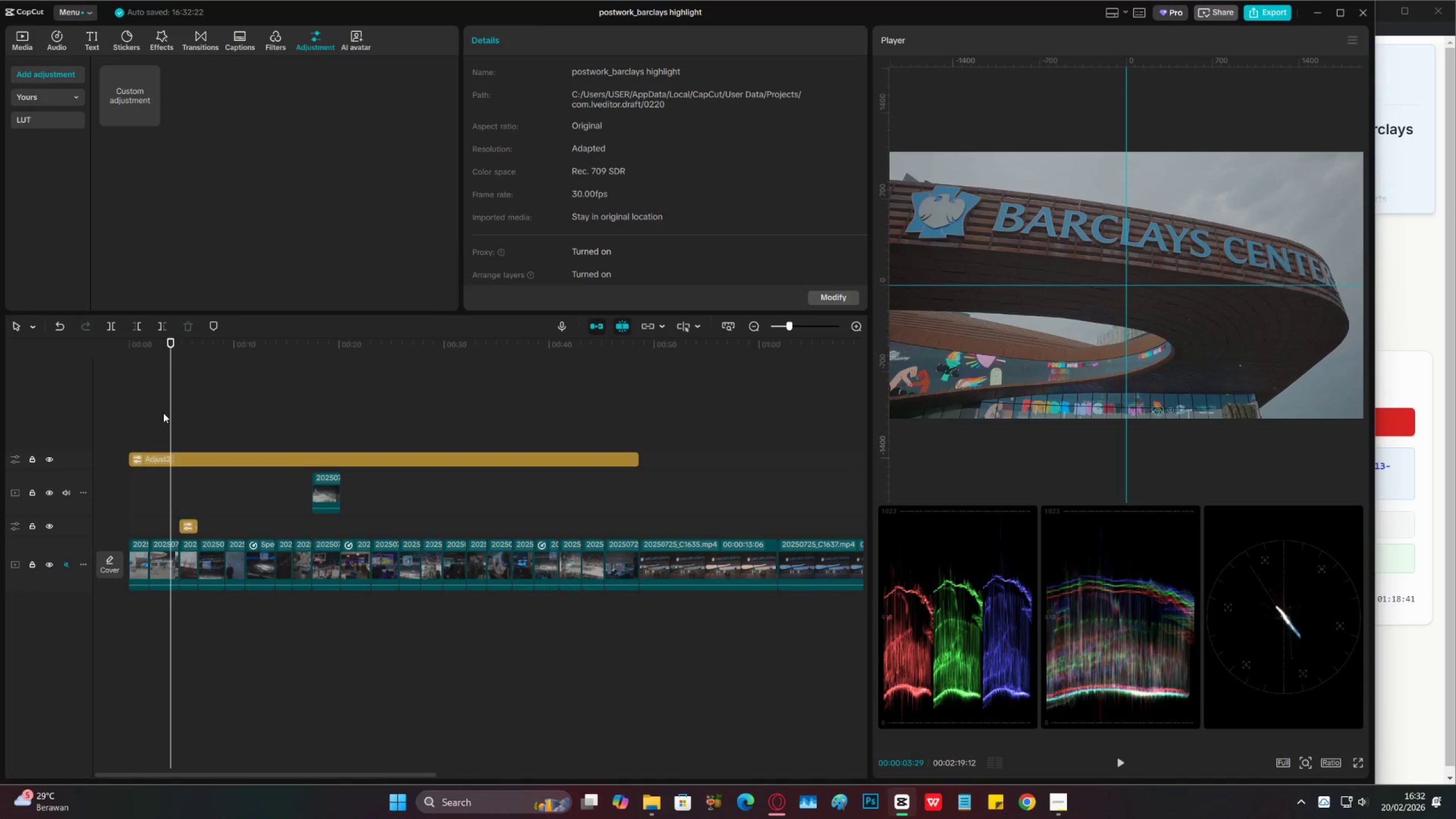 
left_click([163, 413])
 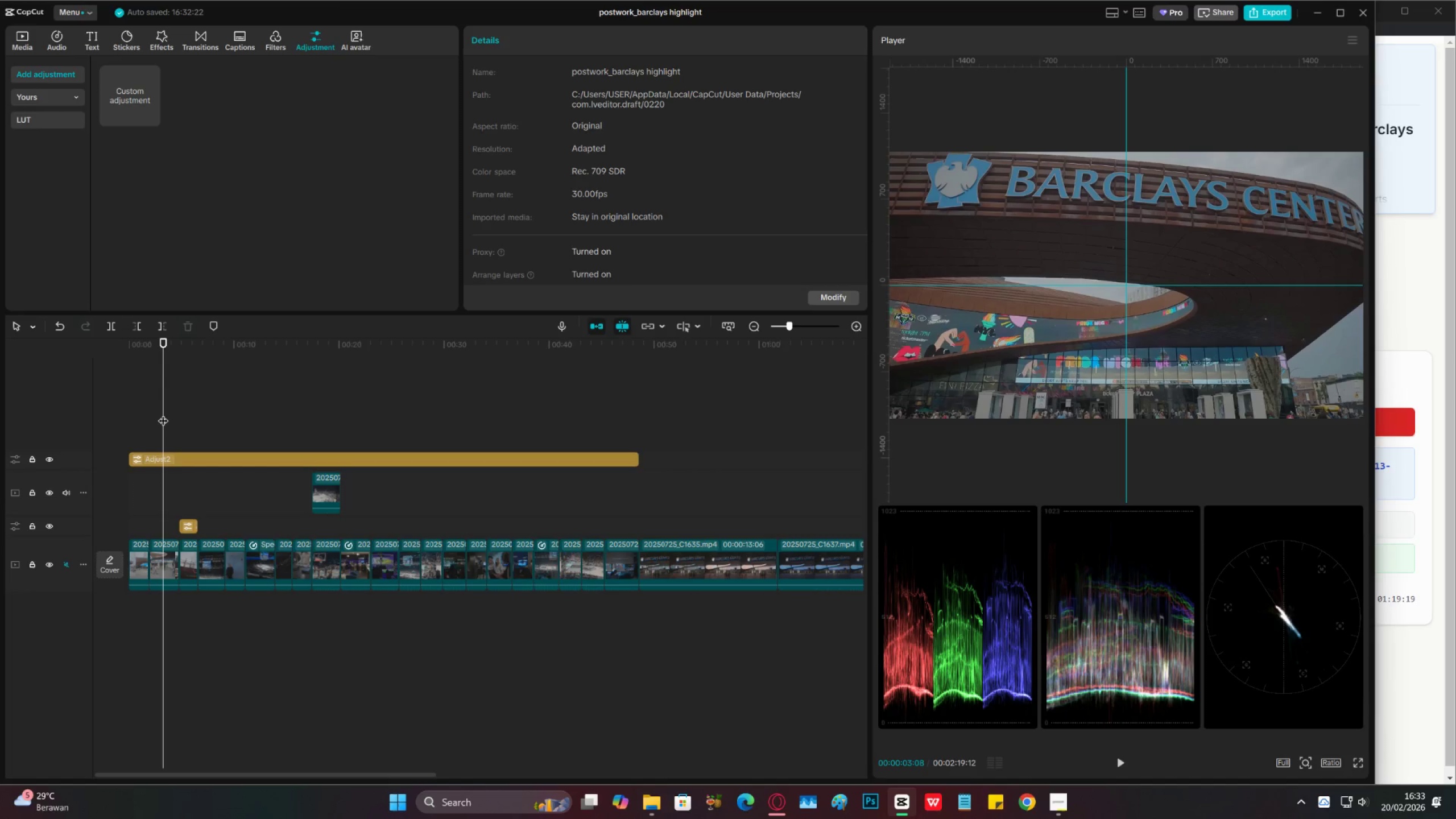 
wait(42.28)
 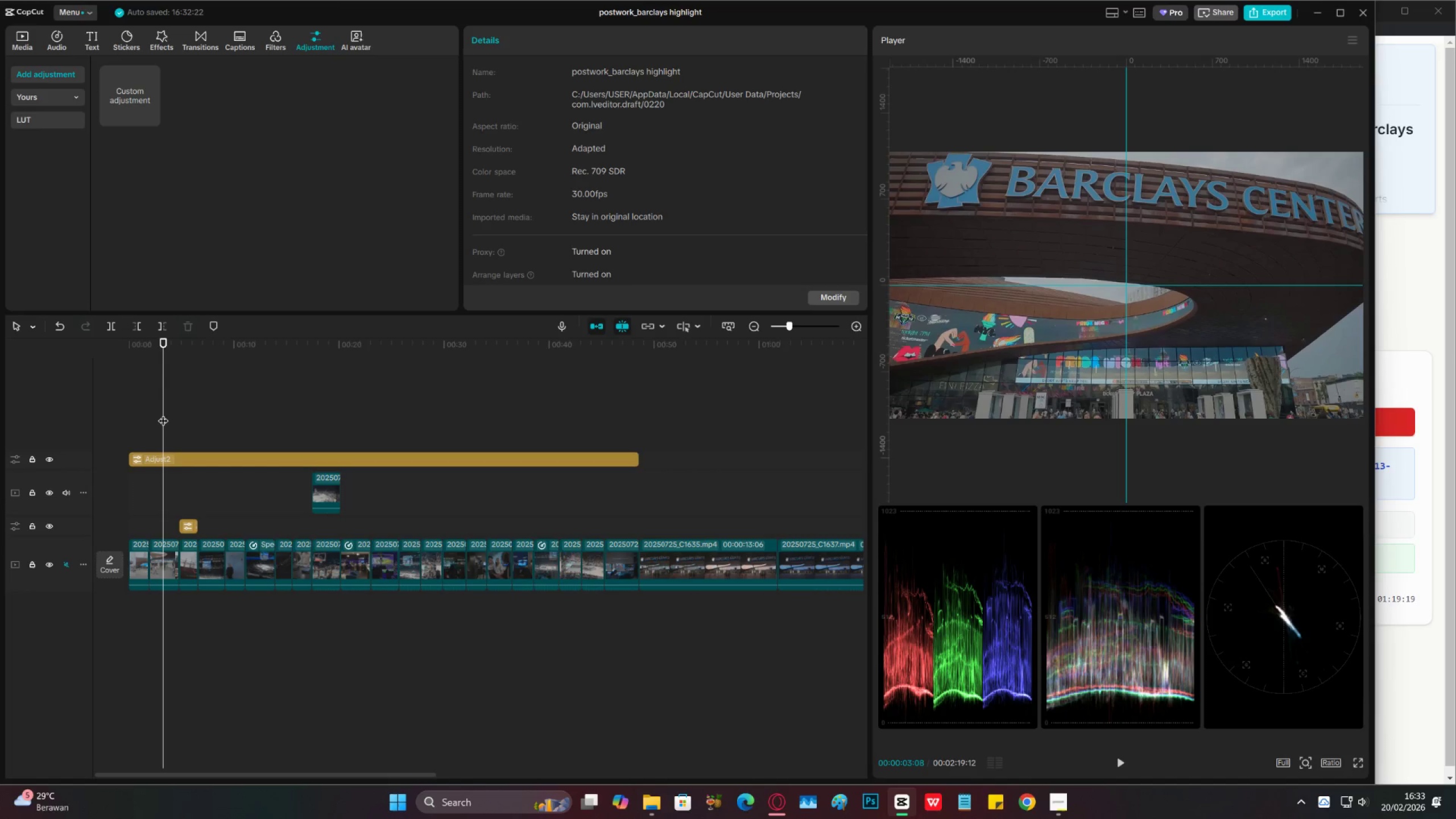 
left_click_drag(start_coordinate=[164, 385], to_coordinate=[247, 379])
 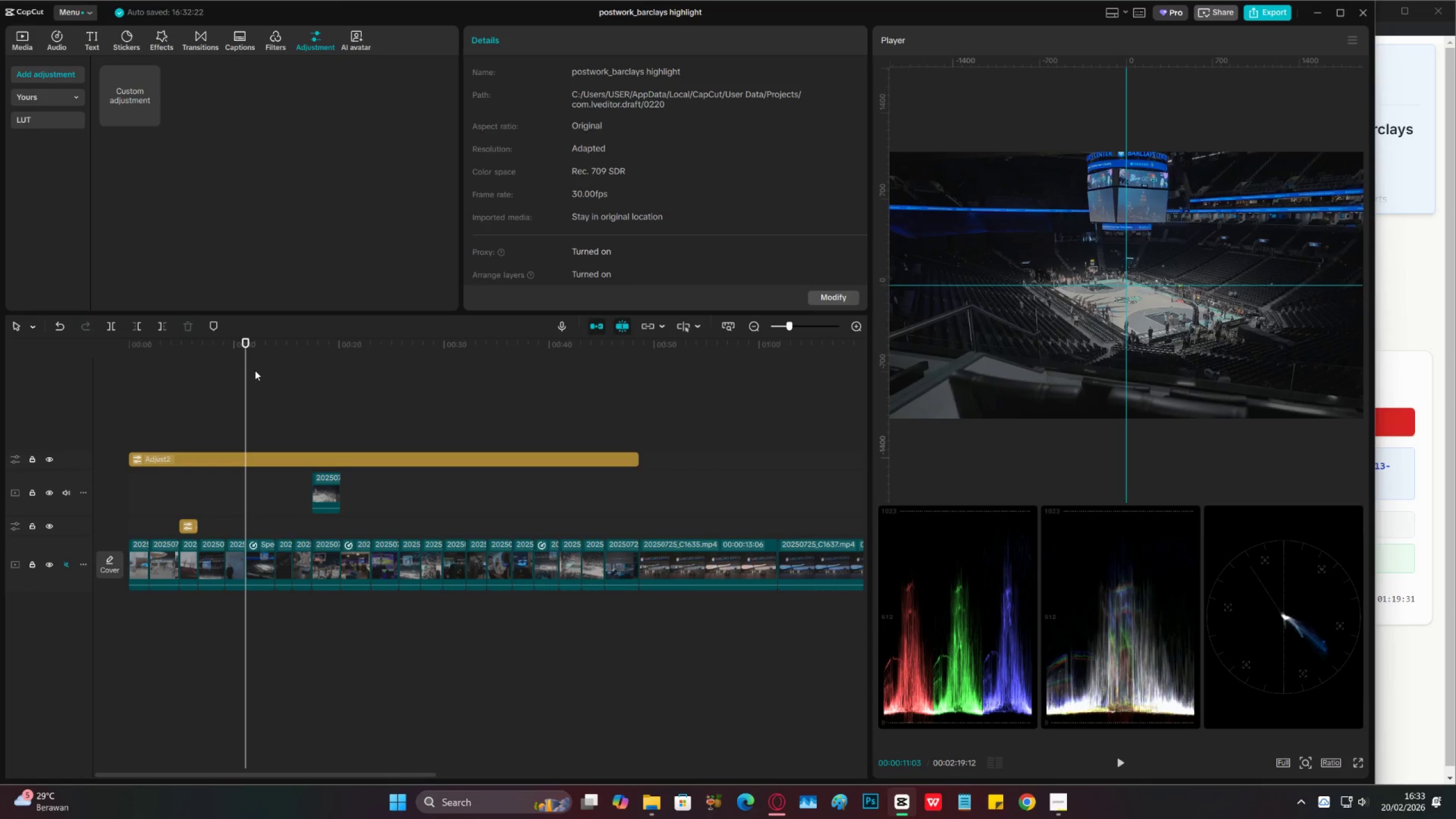 
wait(8.37)
 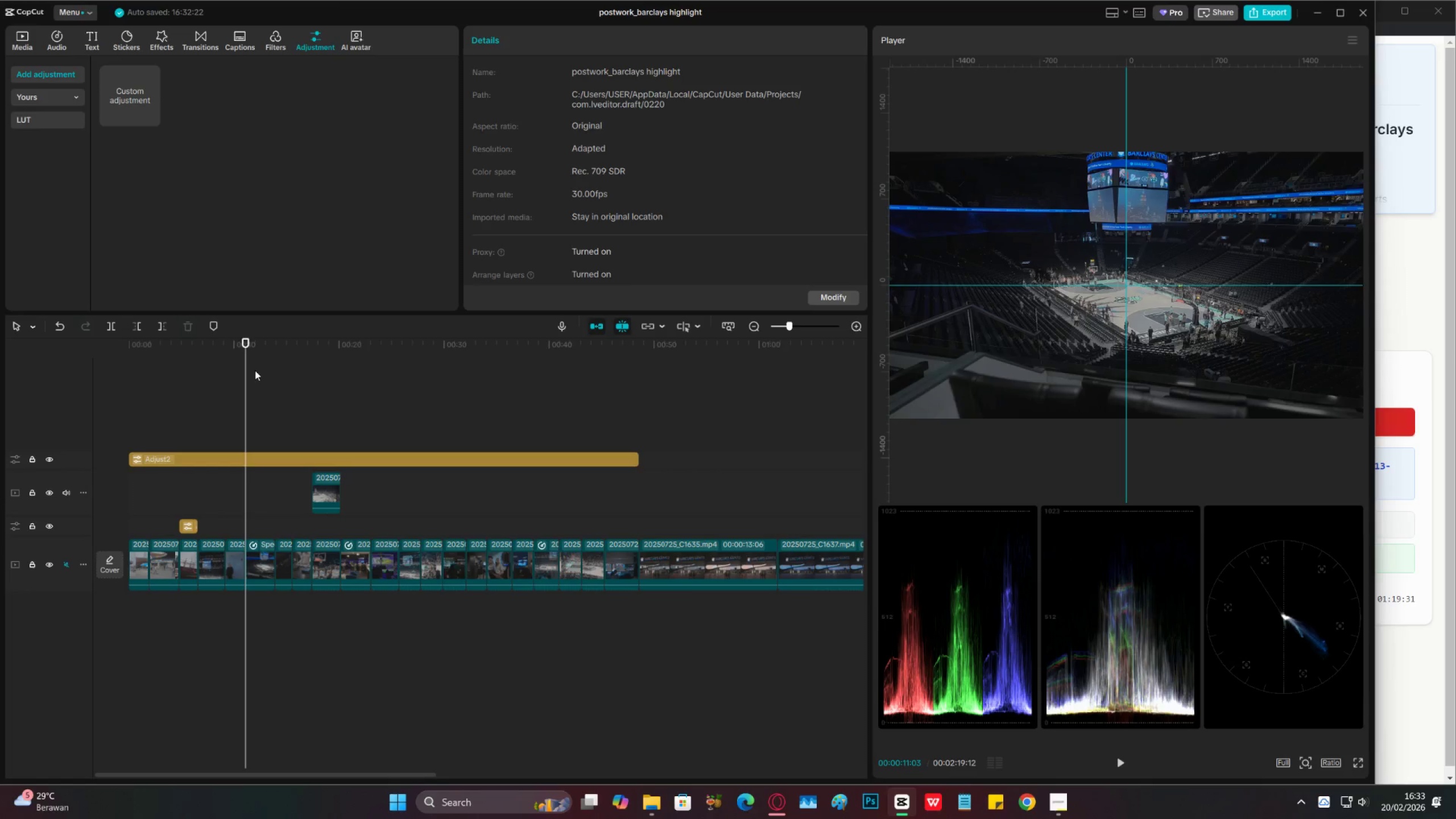 
left_click([218, 457])
 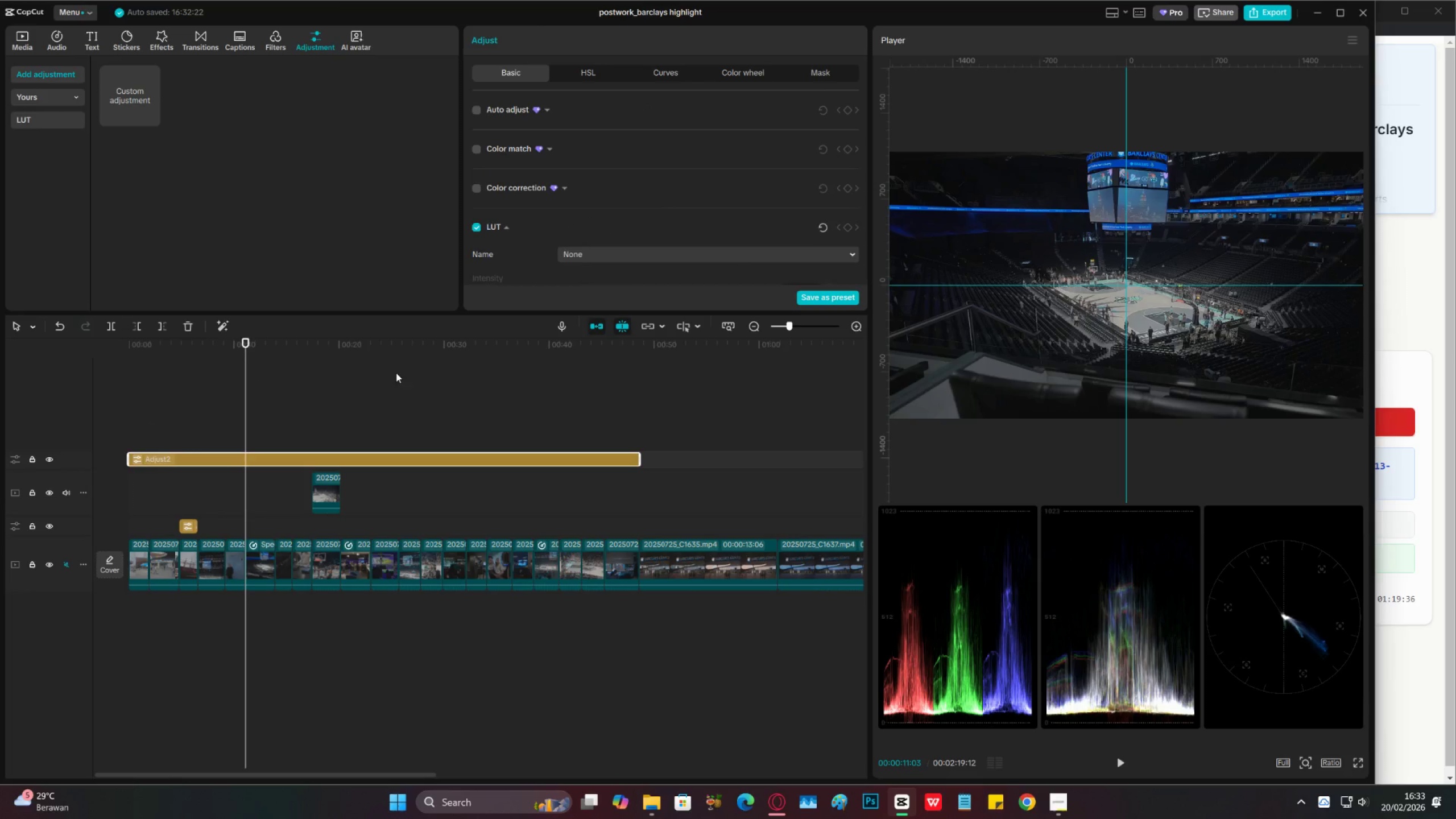 
scroll: coordinate [652, 188], scroll_direction: down, amount: 13.0
 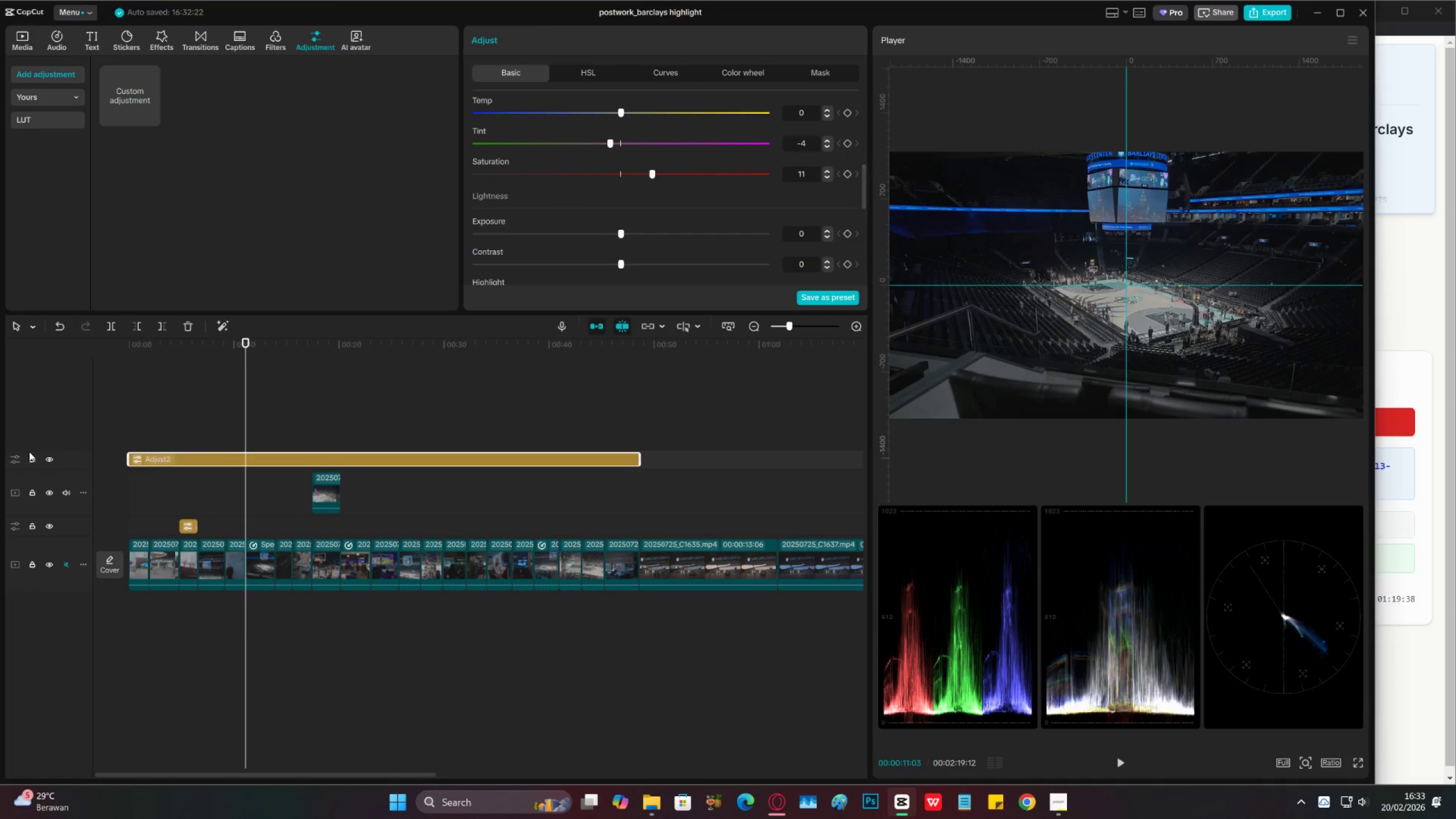 
left_click([47, 462])
 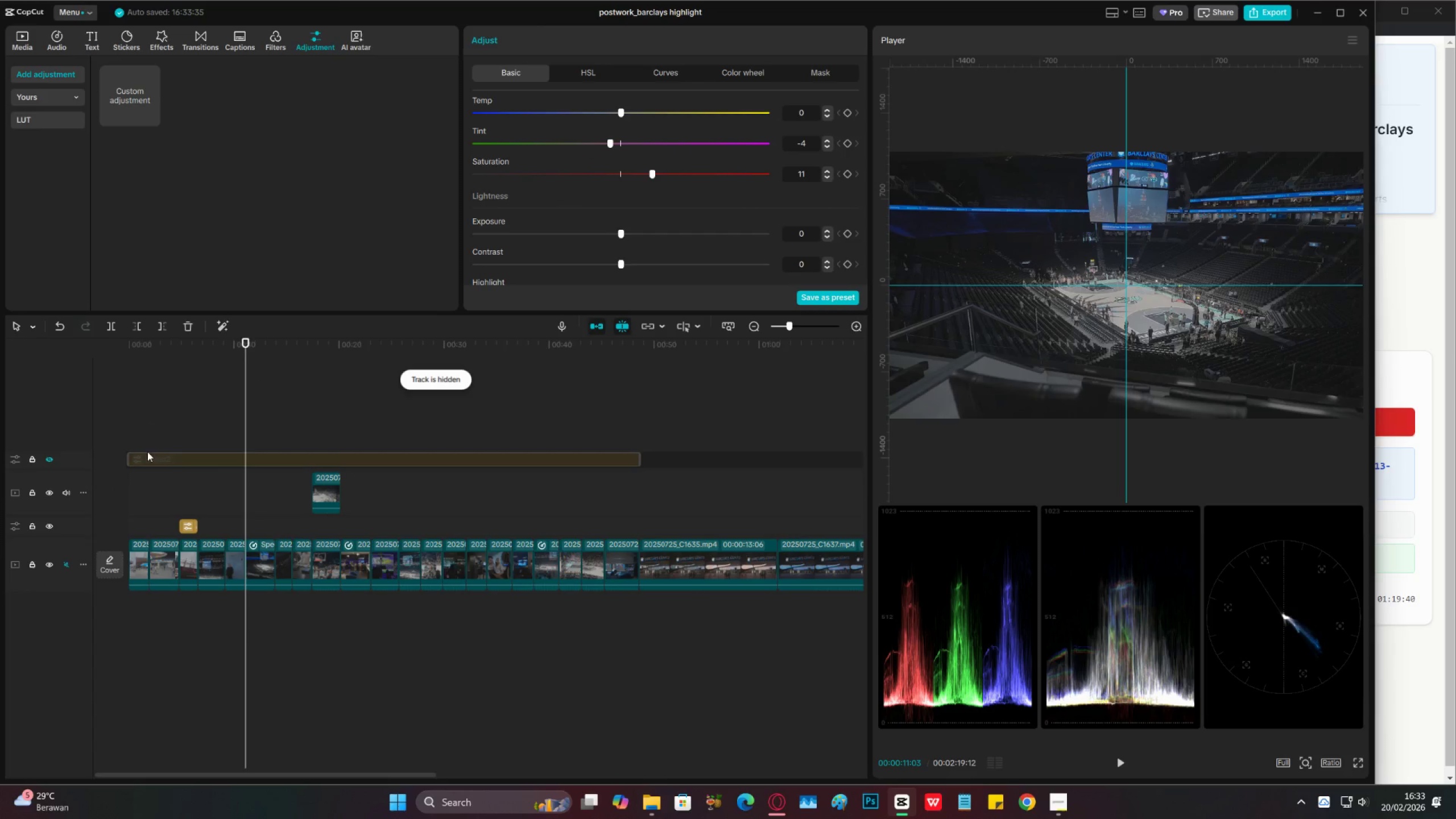 
left_click([54, 460])
 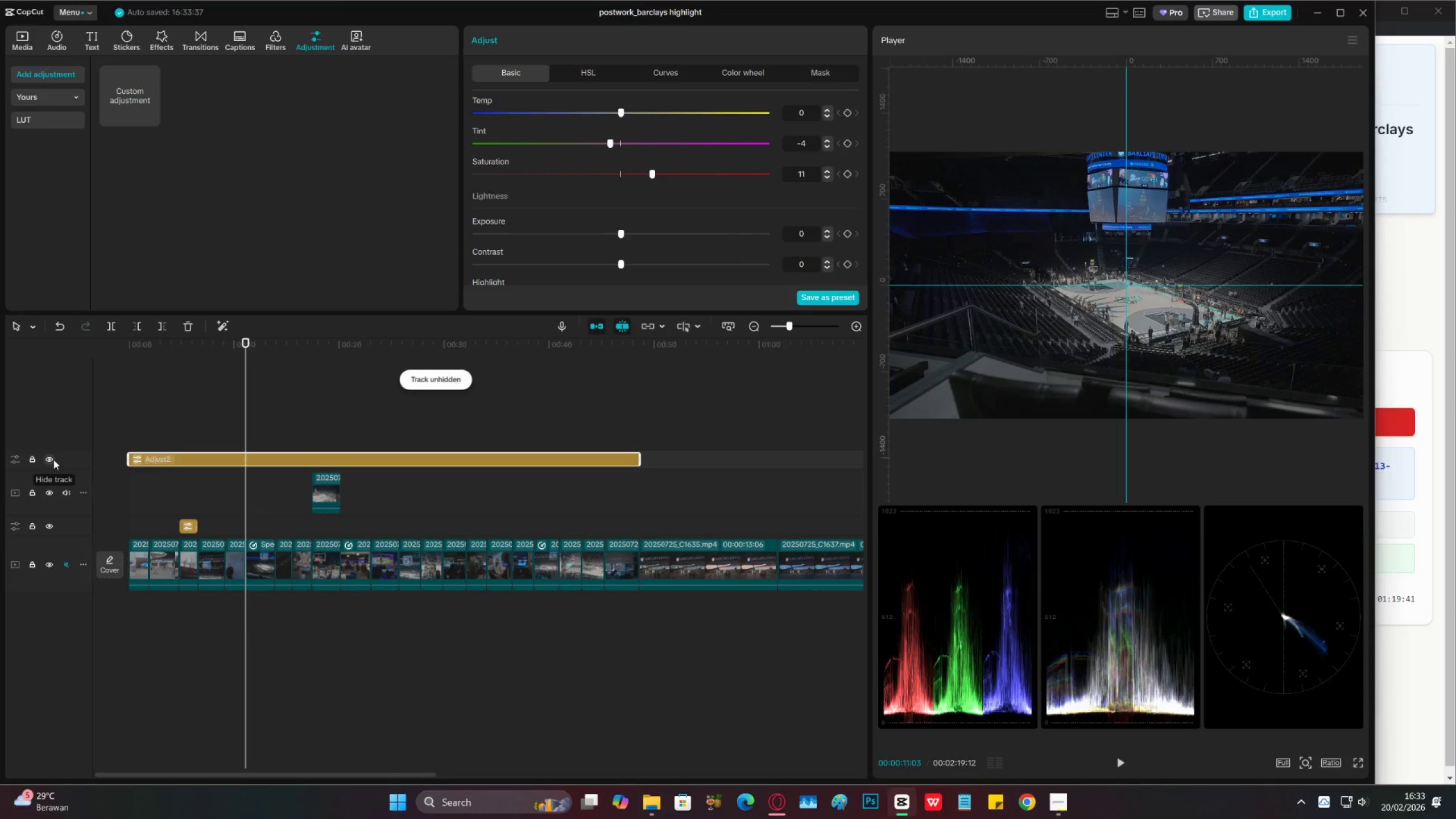 
left_click([53, 460])
 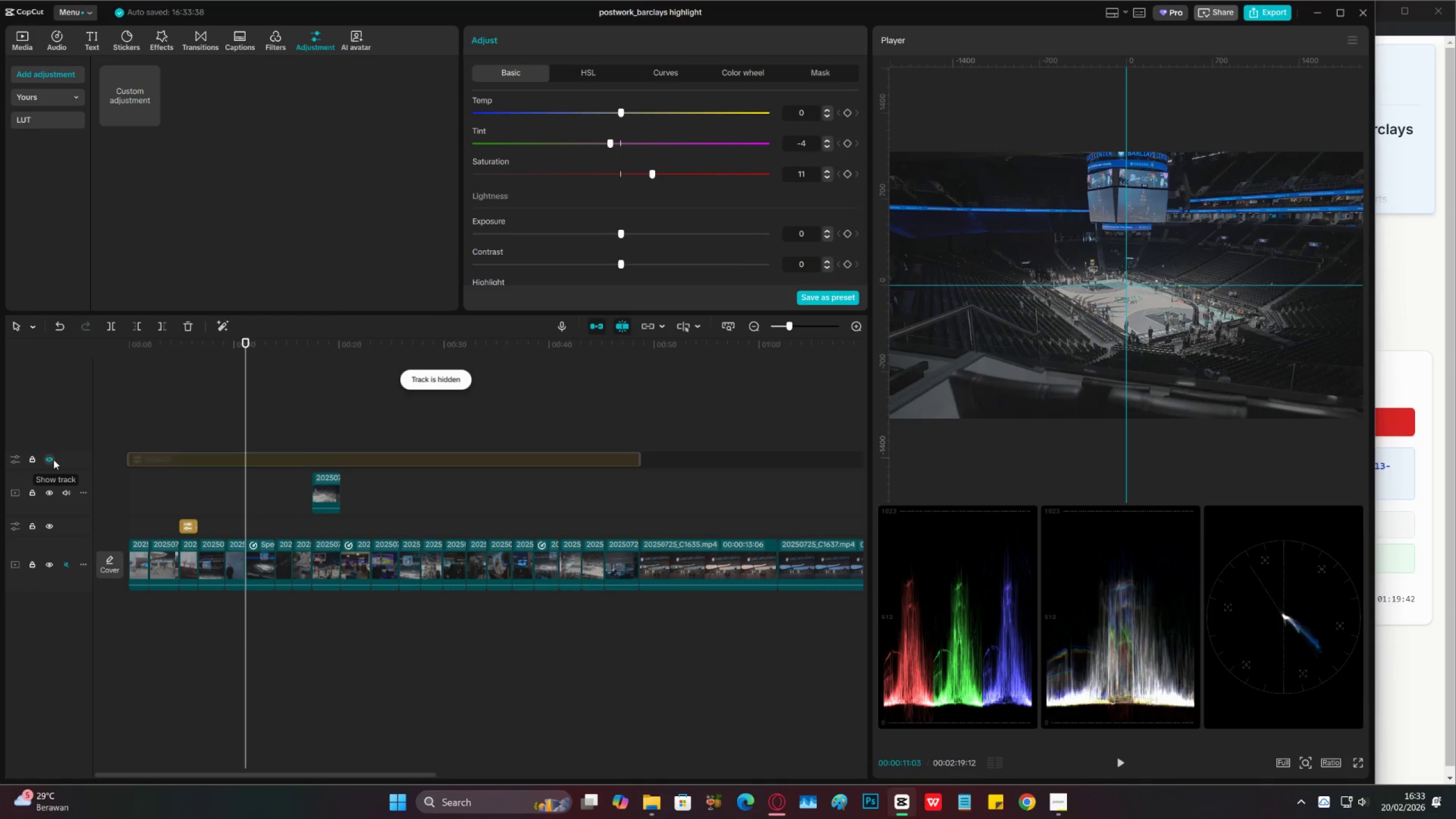 
left_click([53, 460])
 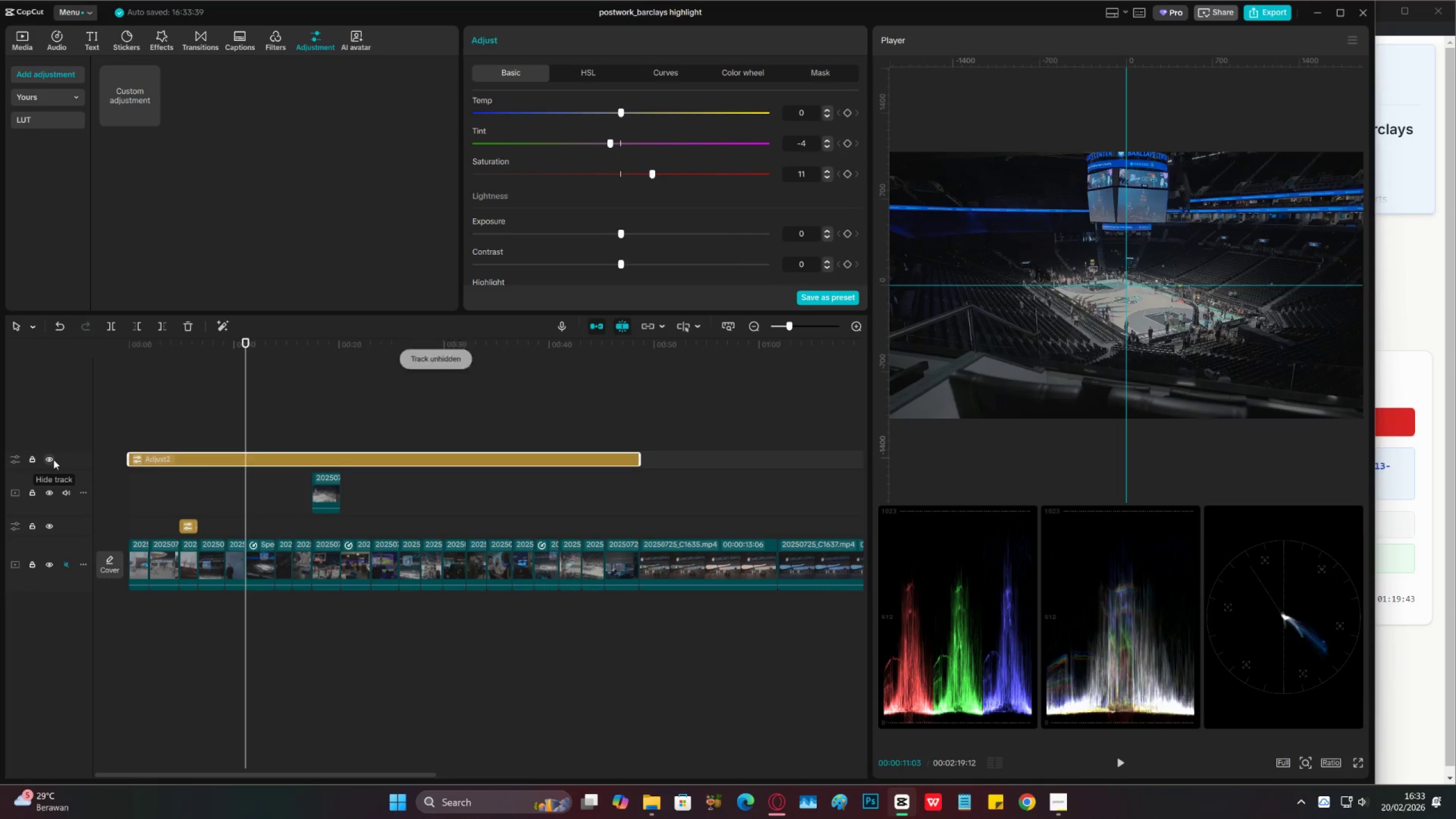 
left_click([53, 460])
 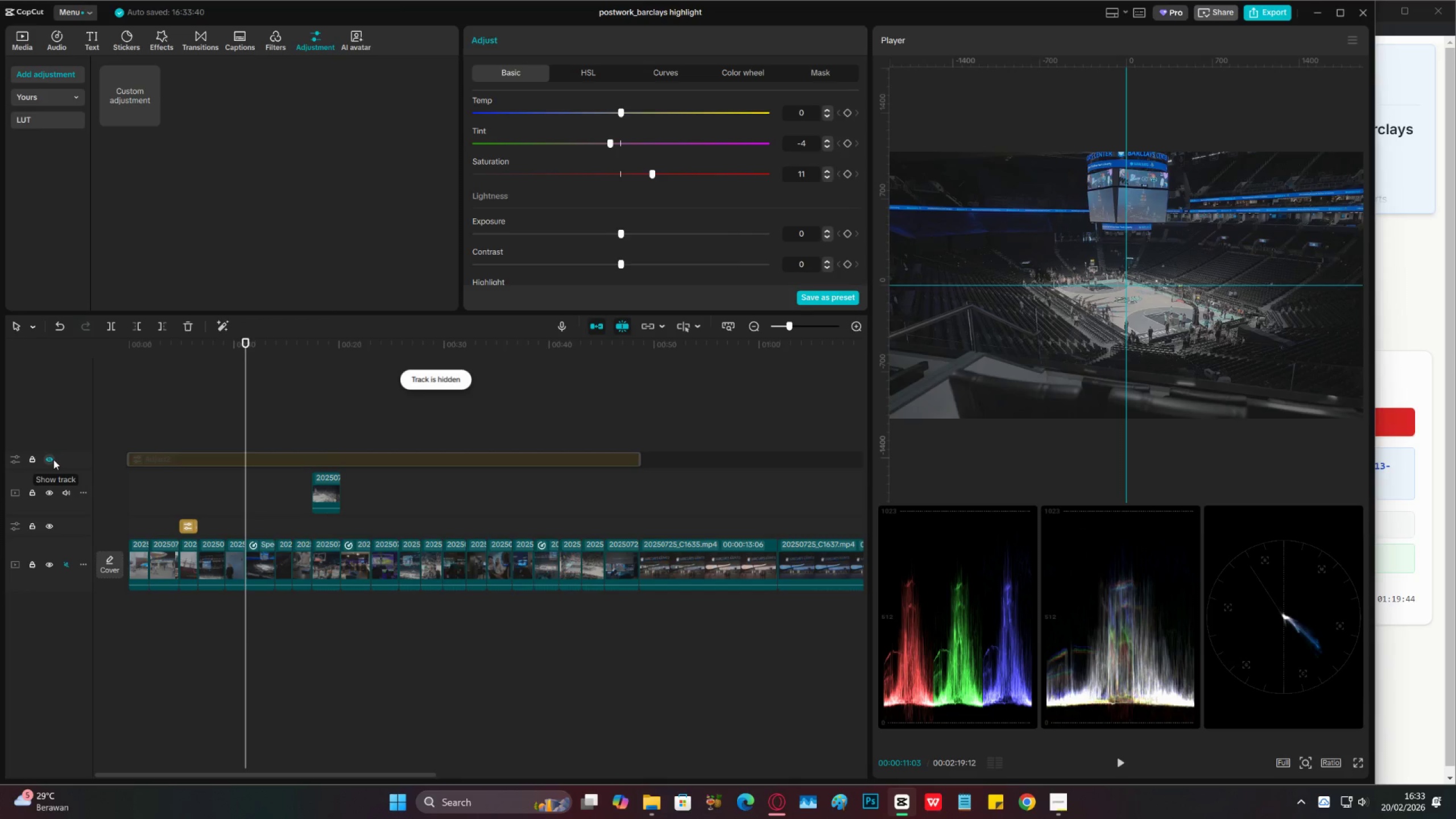 
left_click([53, 460])
 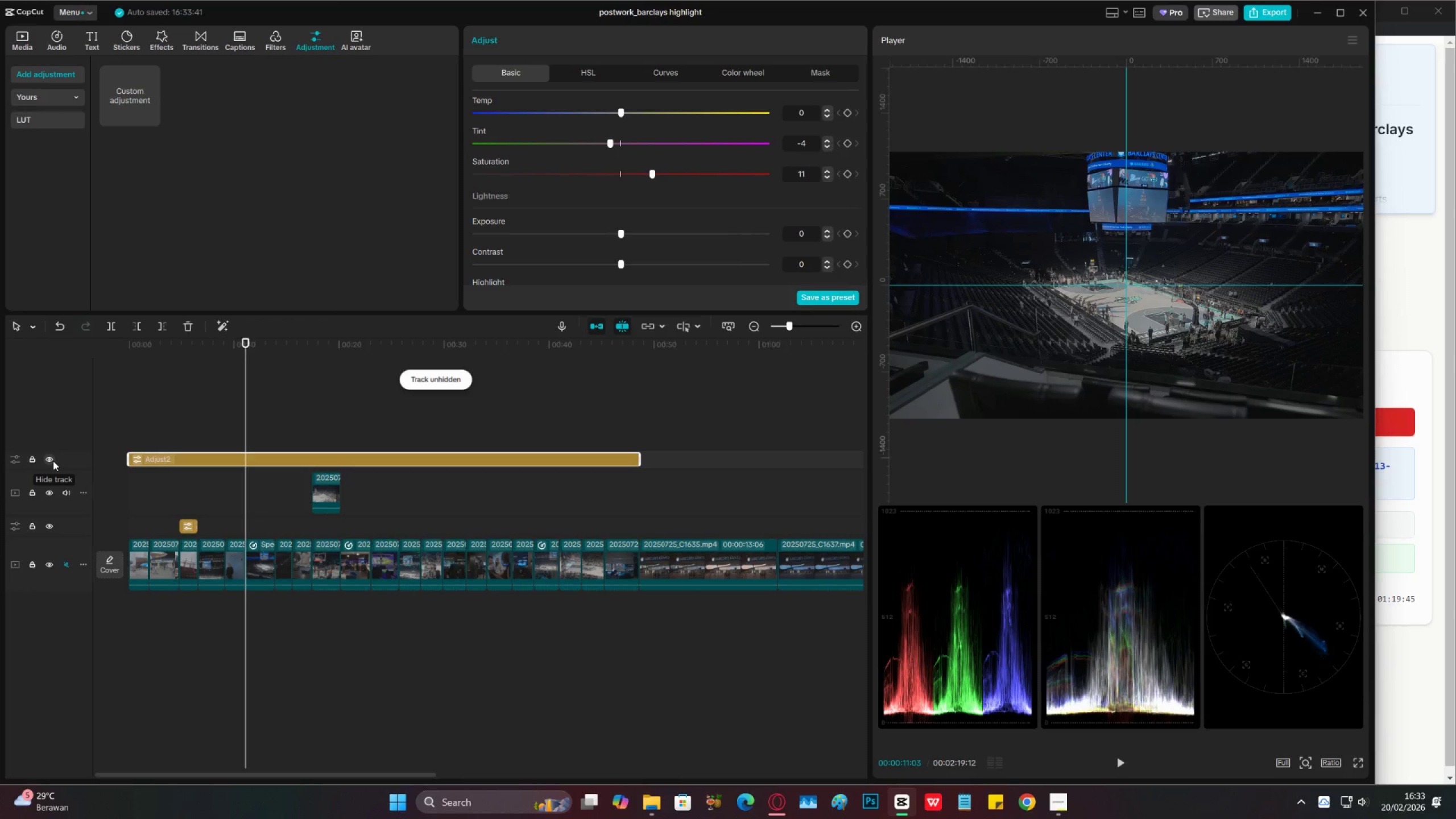 
left_click([53, 461])
 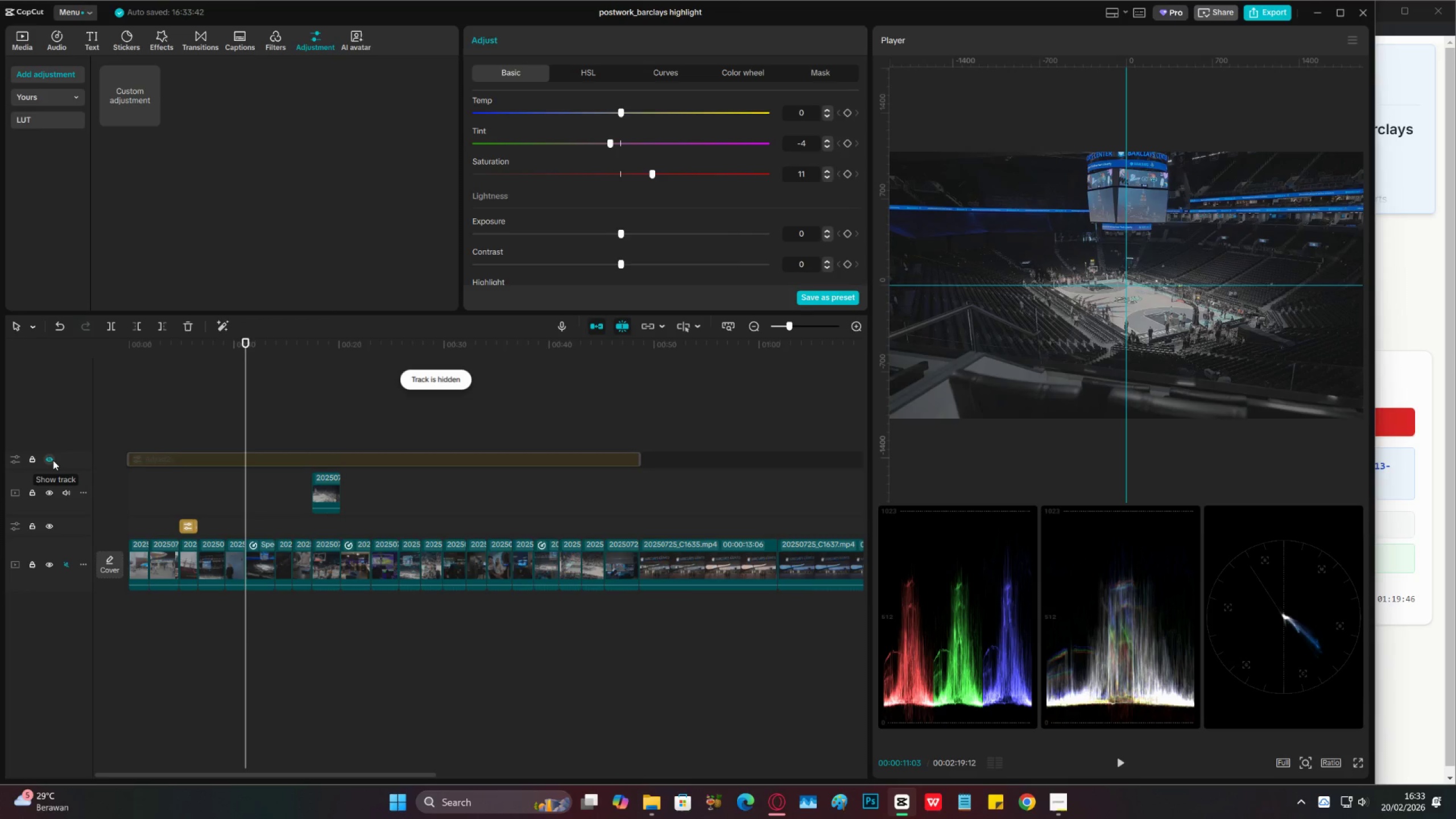 
left_click([53, 460])
 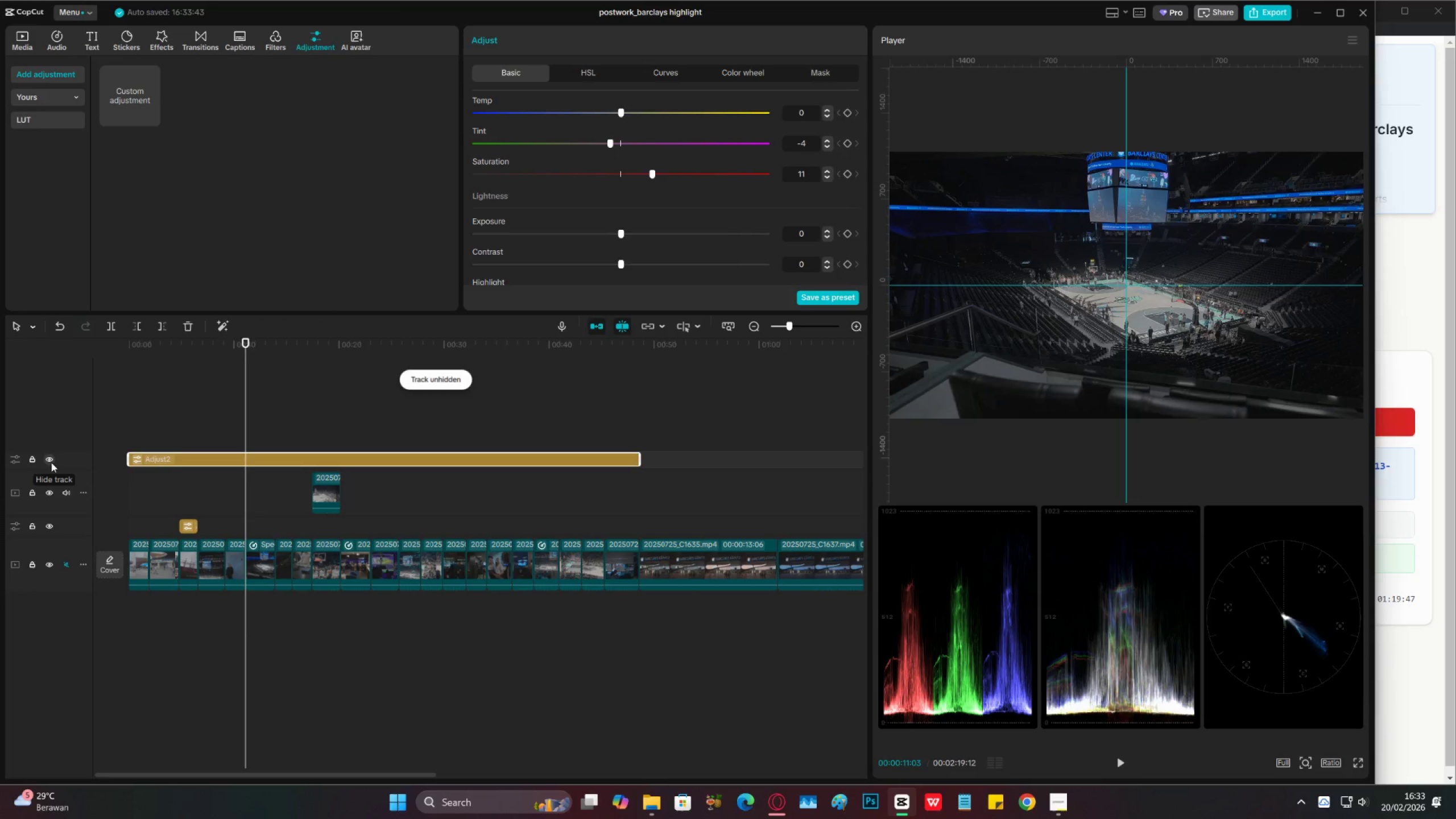 
left_click([51, 462])
 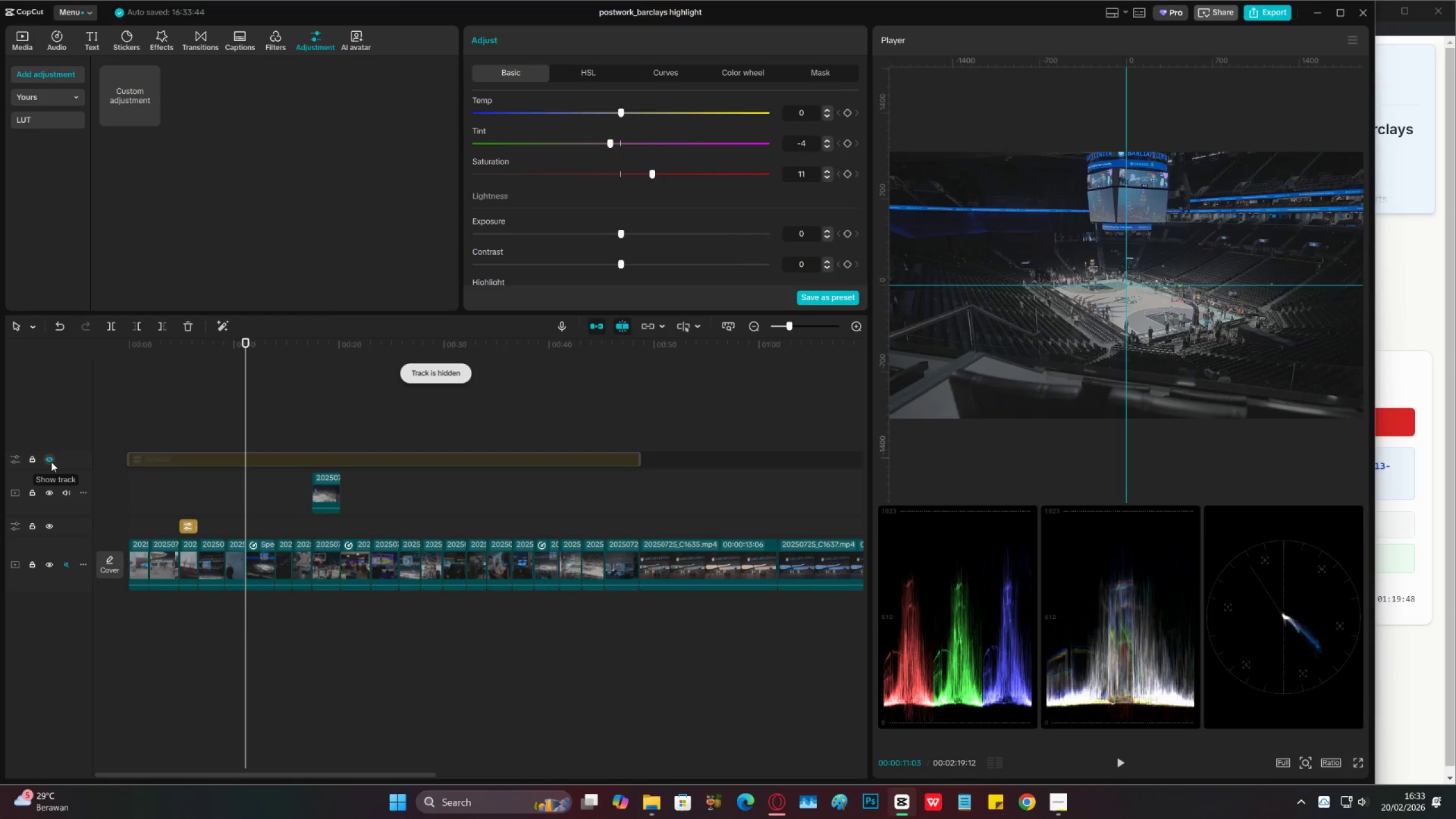 
left_click([51, 462])
 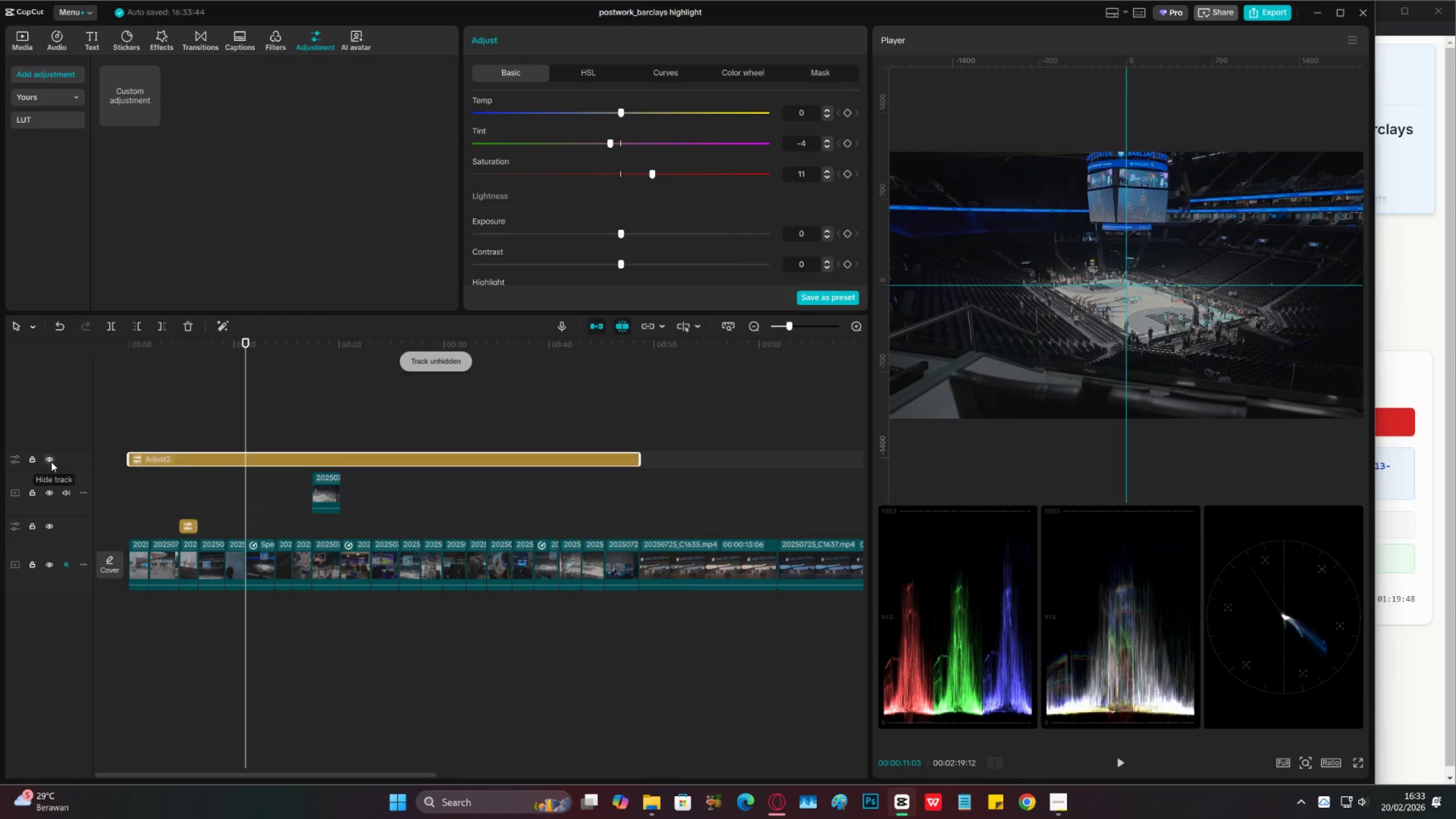 
left_click([51, 462])
 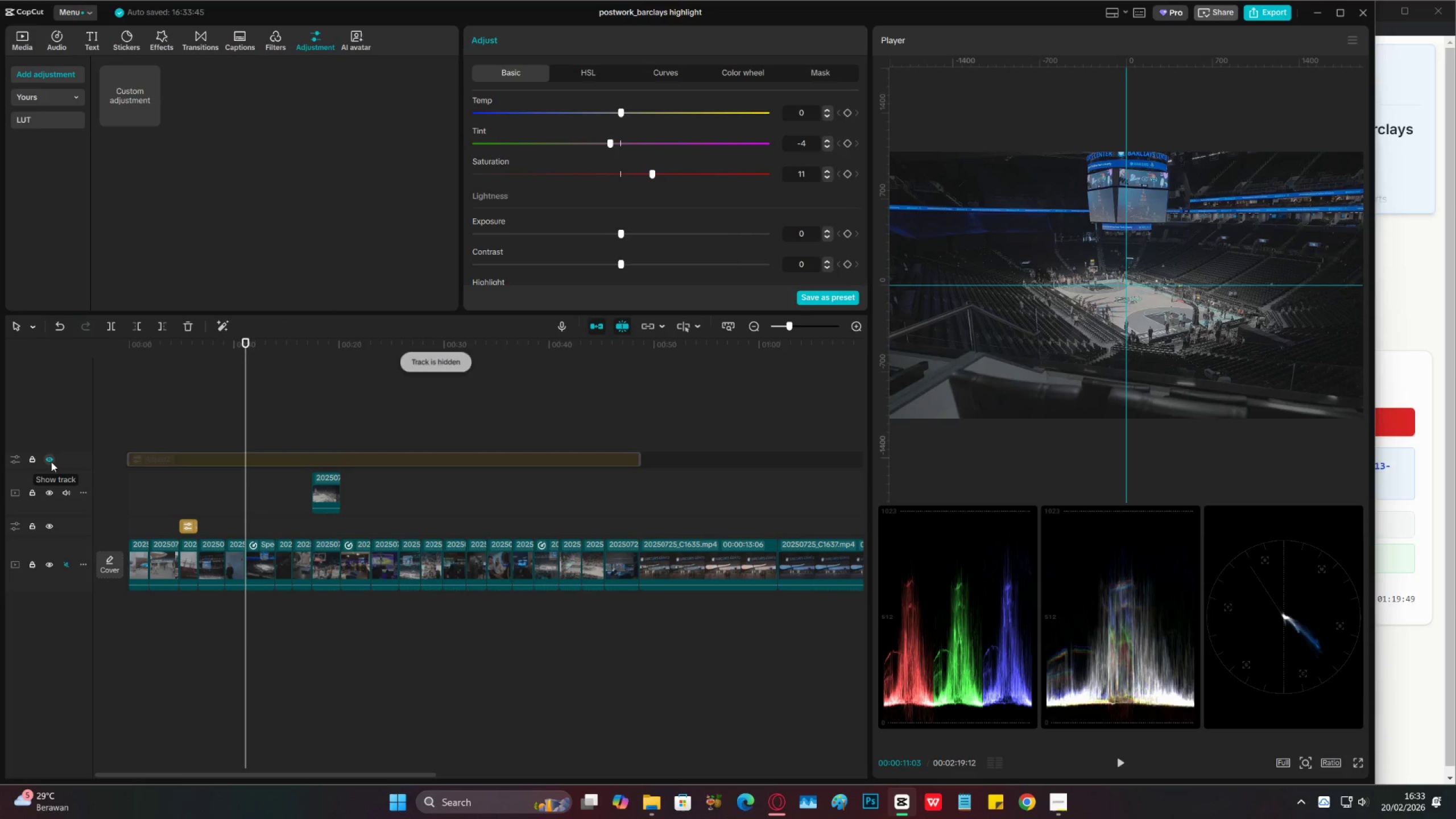 
left_click([51, 462])
 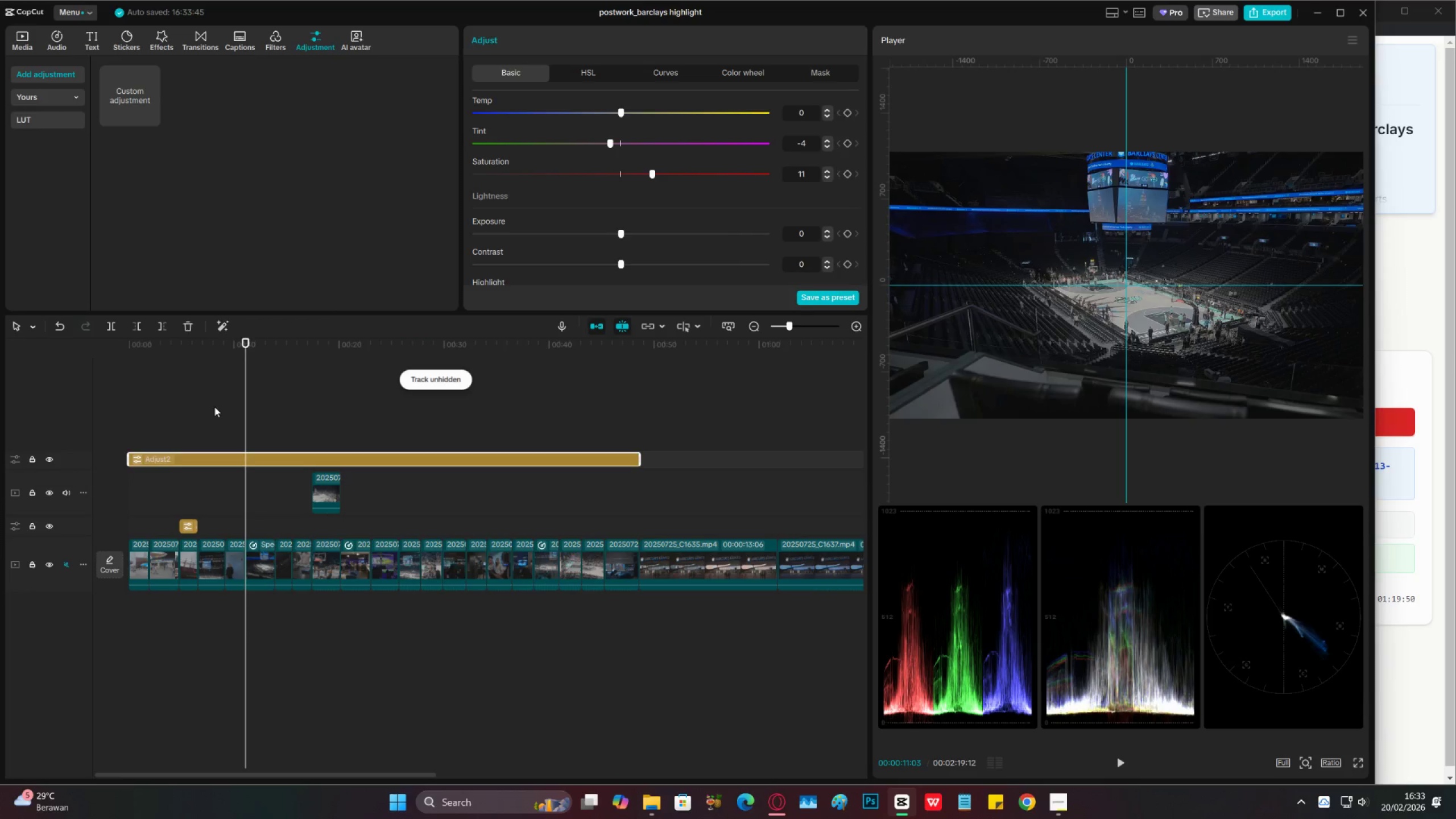 
left_click([168, 436])
 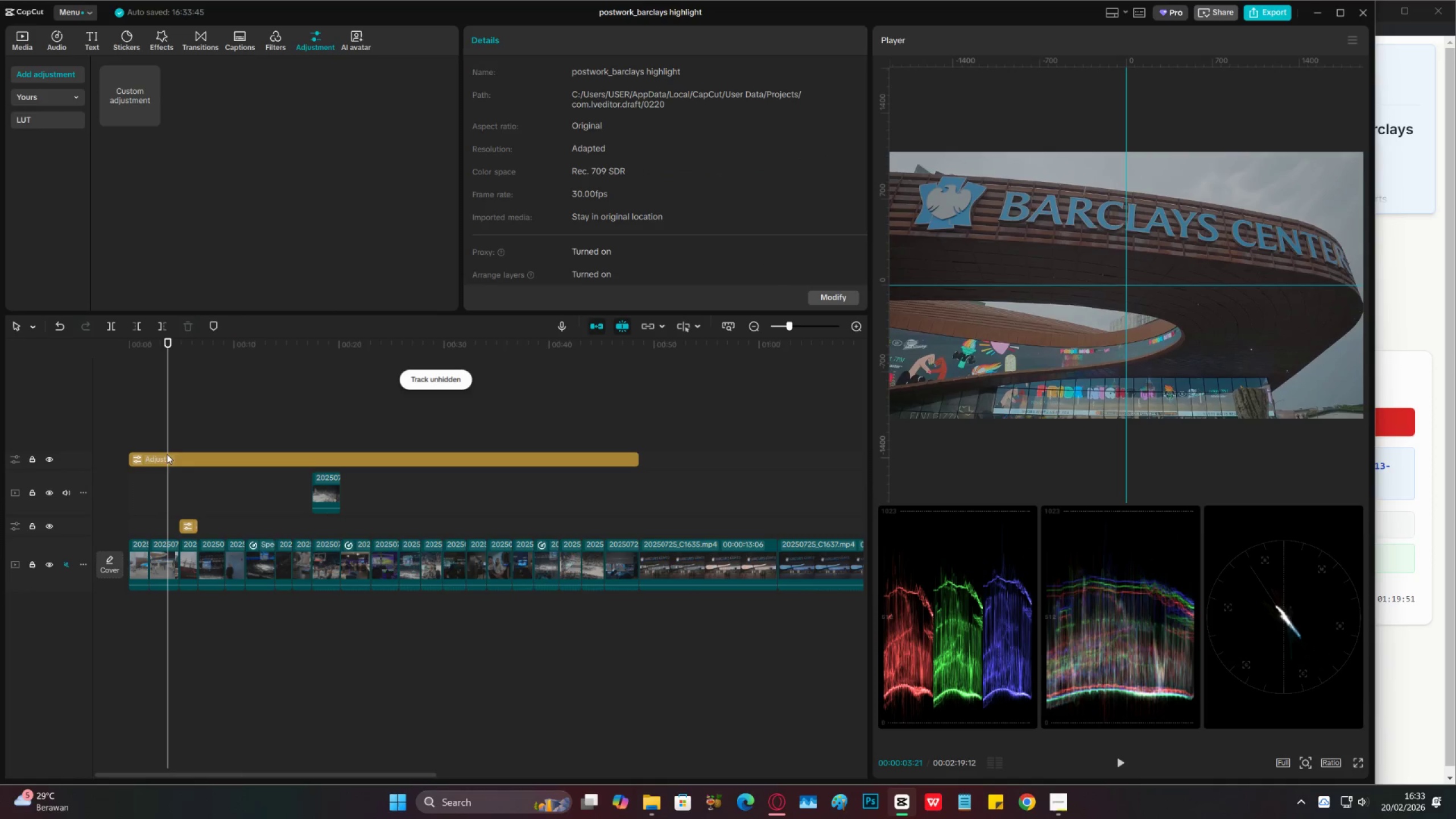 
left_click([167, 456])
 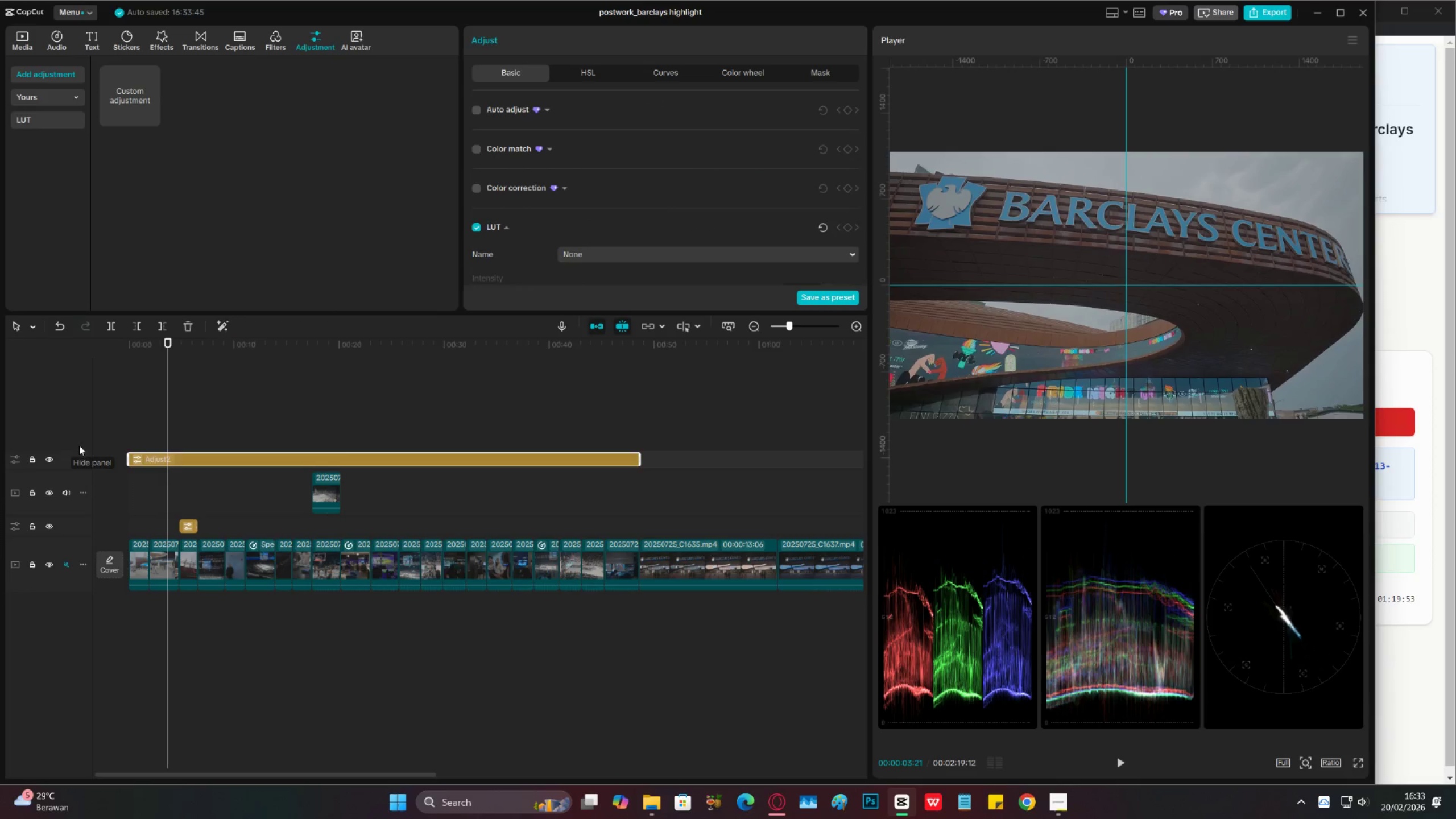 
left_click([52, 458])
 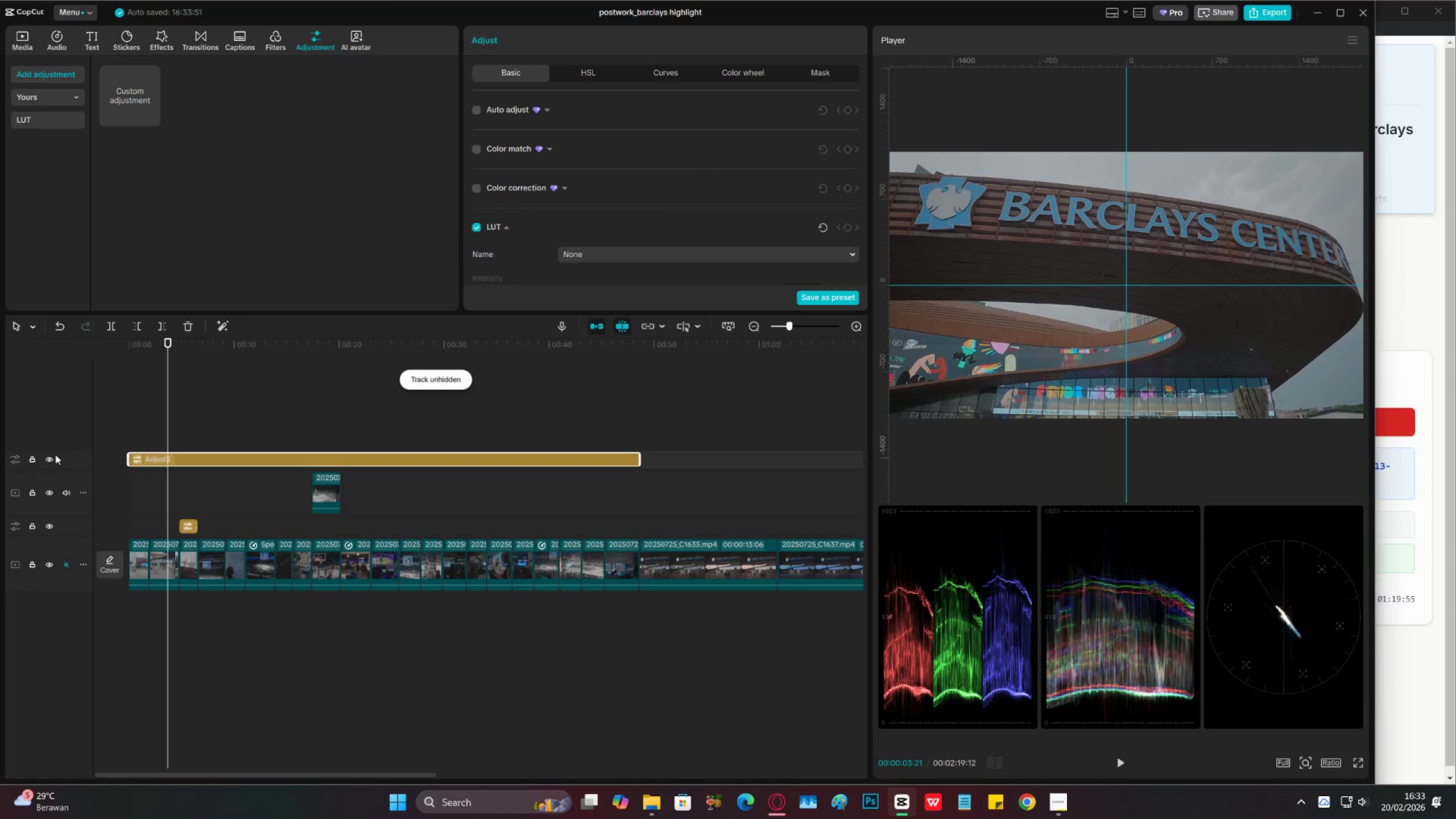 
scroll: coordinate [630, 234], scroll_direction: down, amount: 12.0
 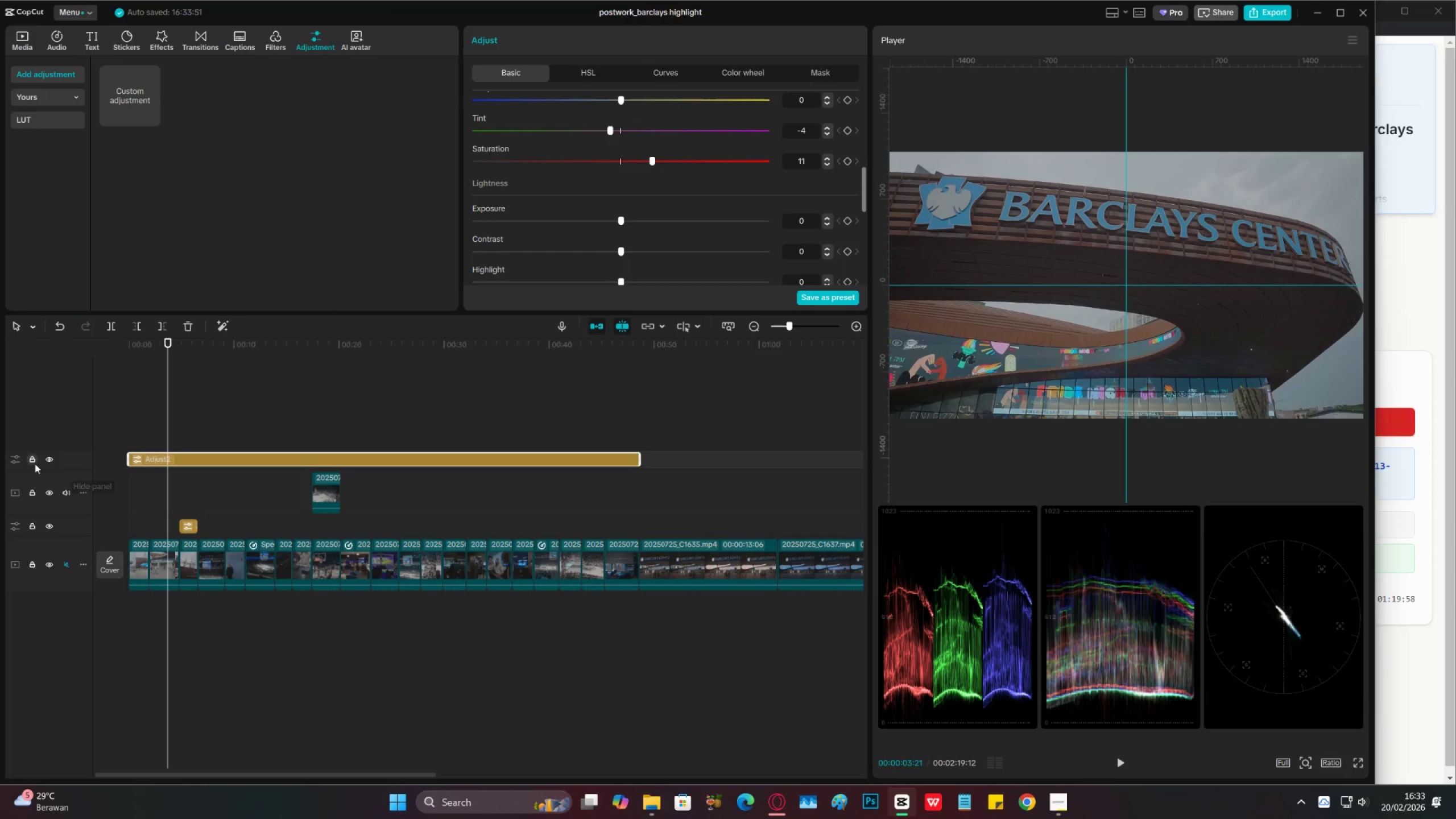 
left_click([52, 460])
 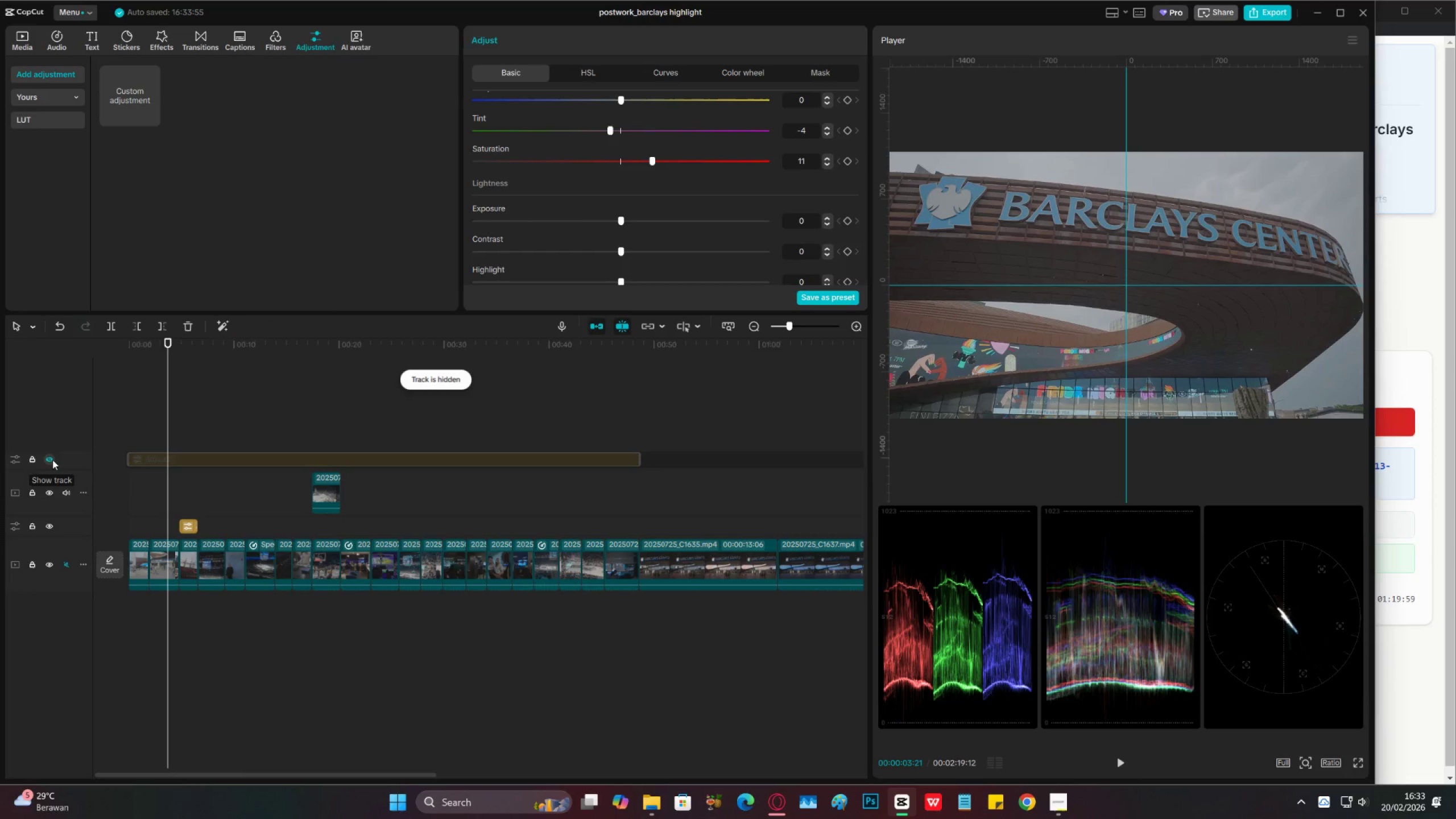 
left_click([52, 460])
 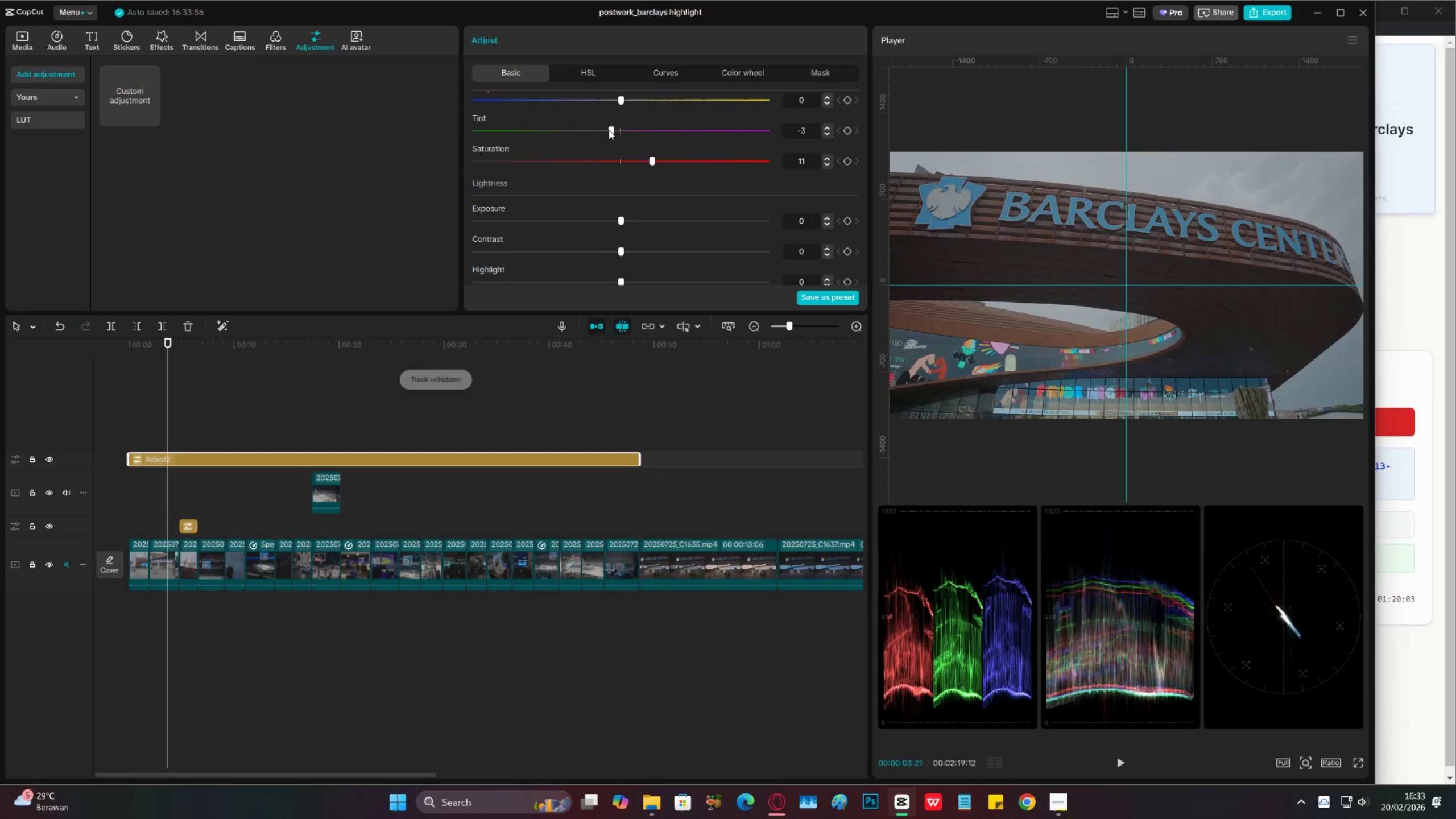 
left_click([609, 130])
 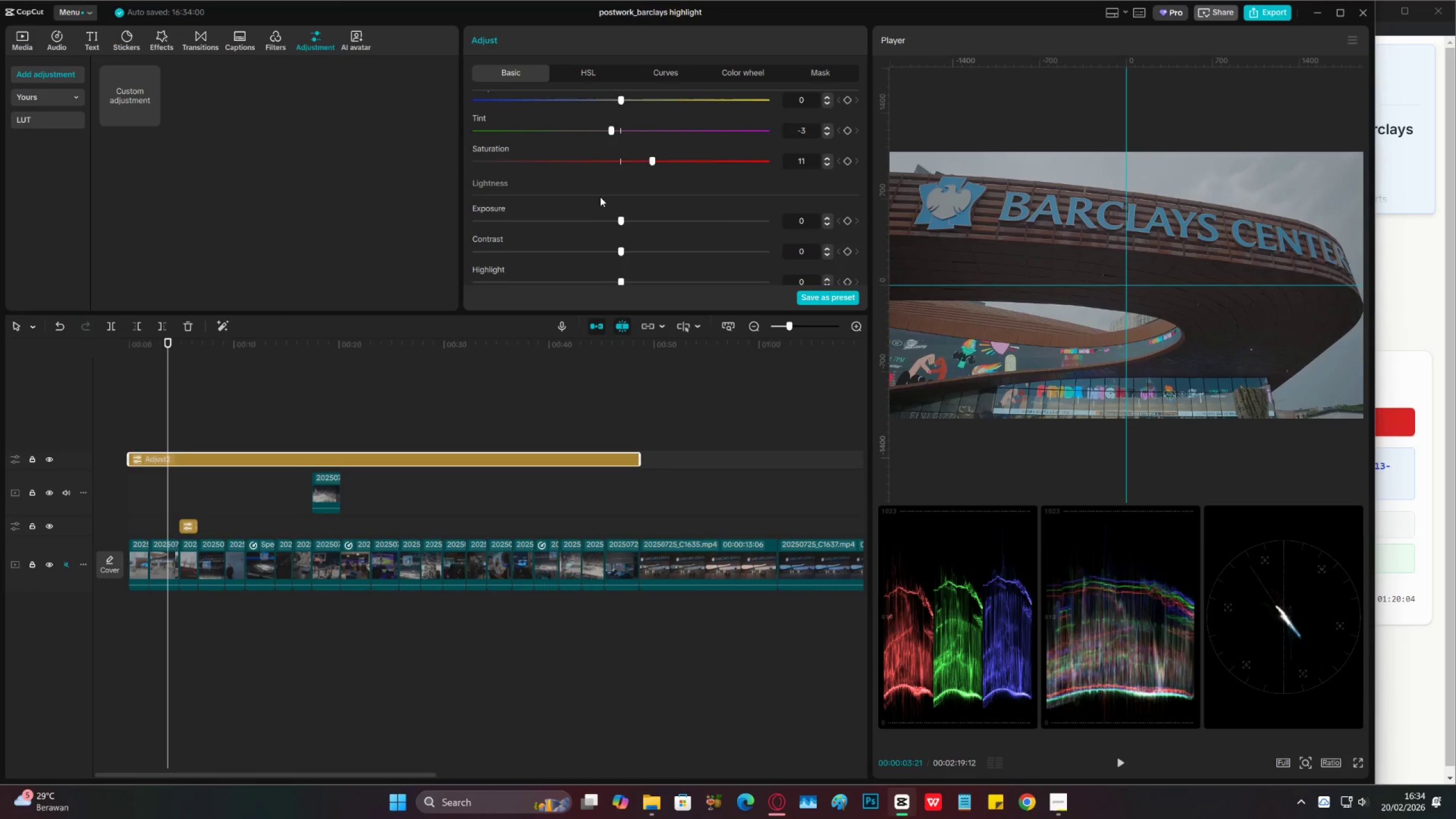 
scroll: coordinate [600, 197], scroll_direction: down, amount: 2.0
 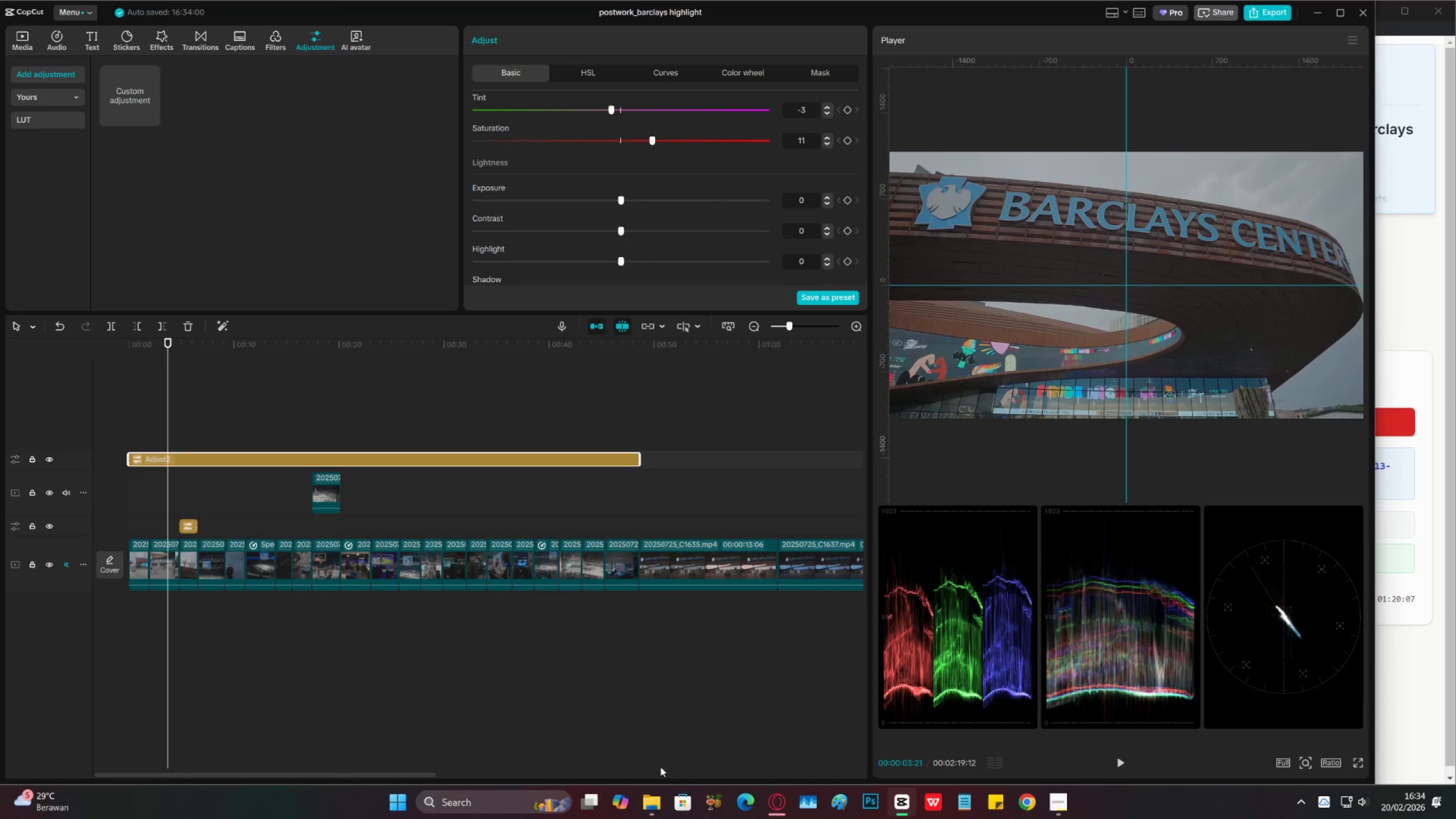 
left_click([656, 794])
 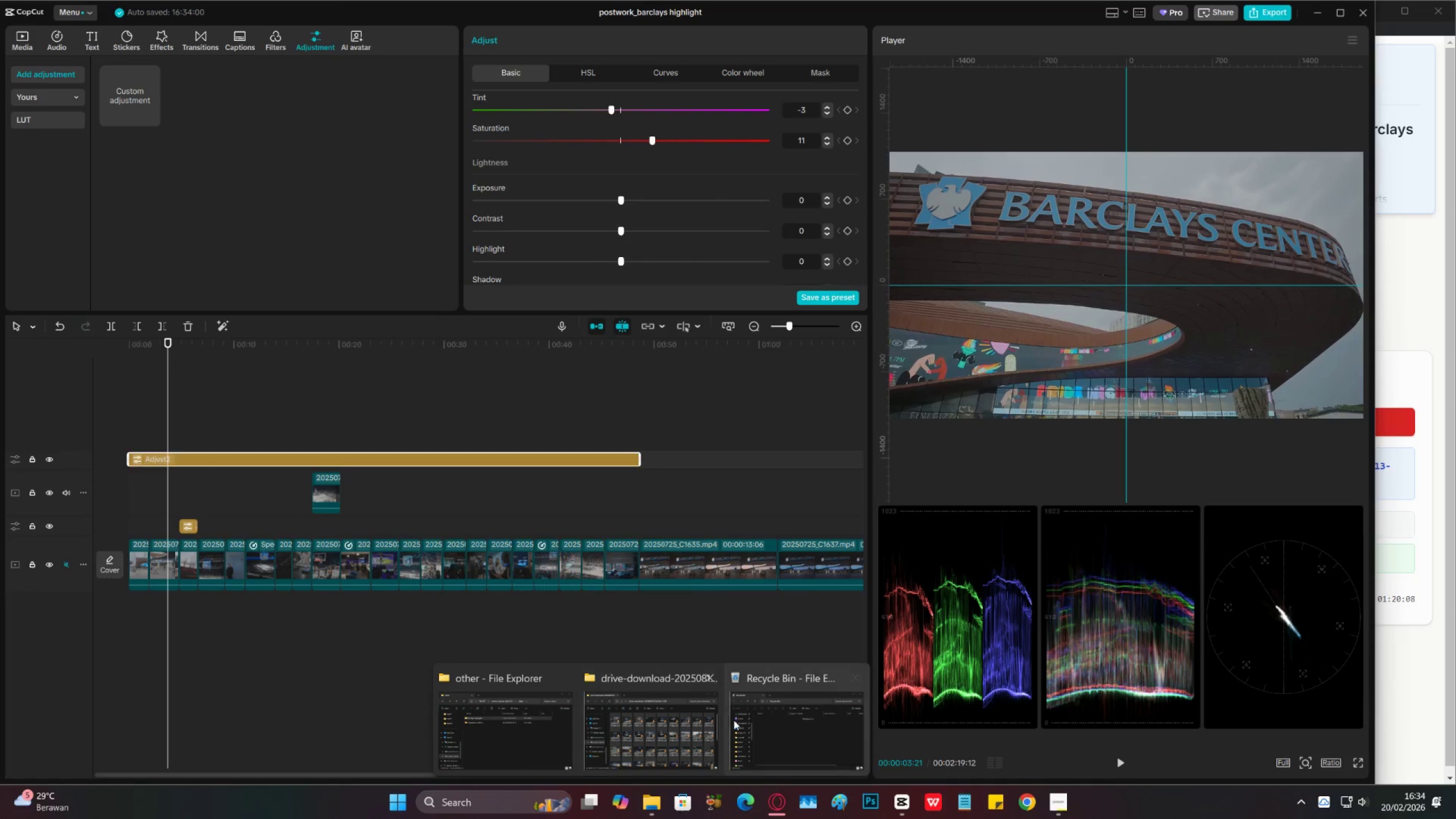 
left_click([670, 715])
 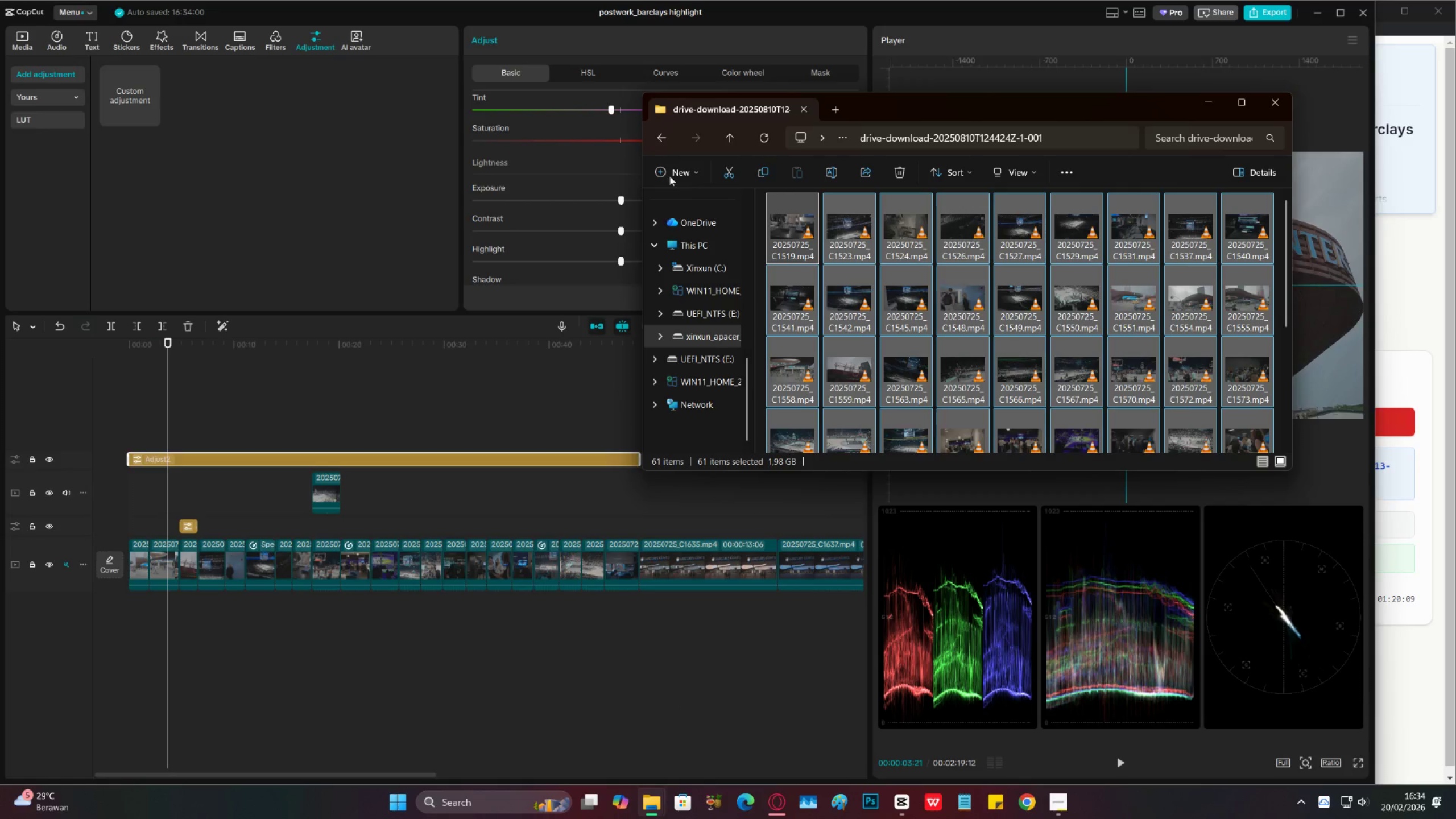 
left_click([656, 136])
 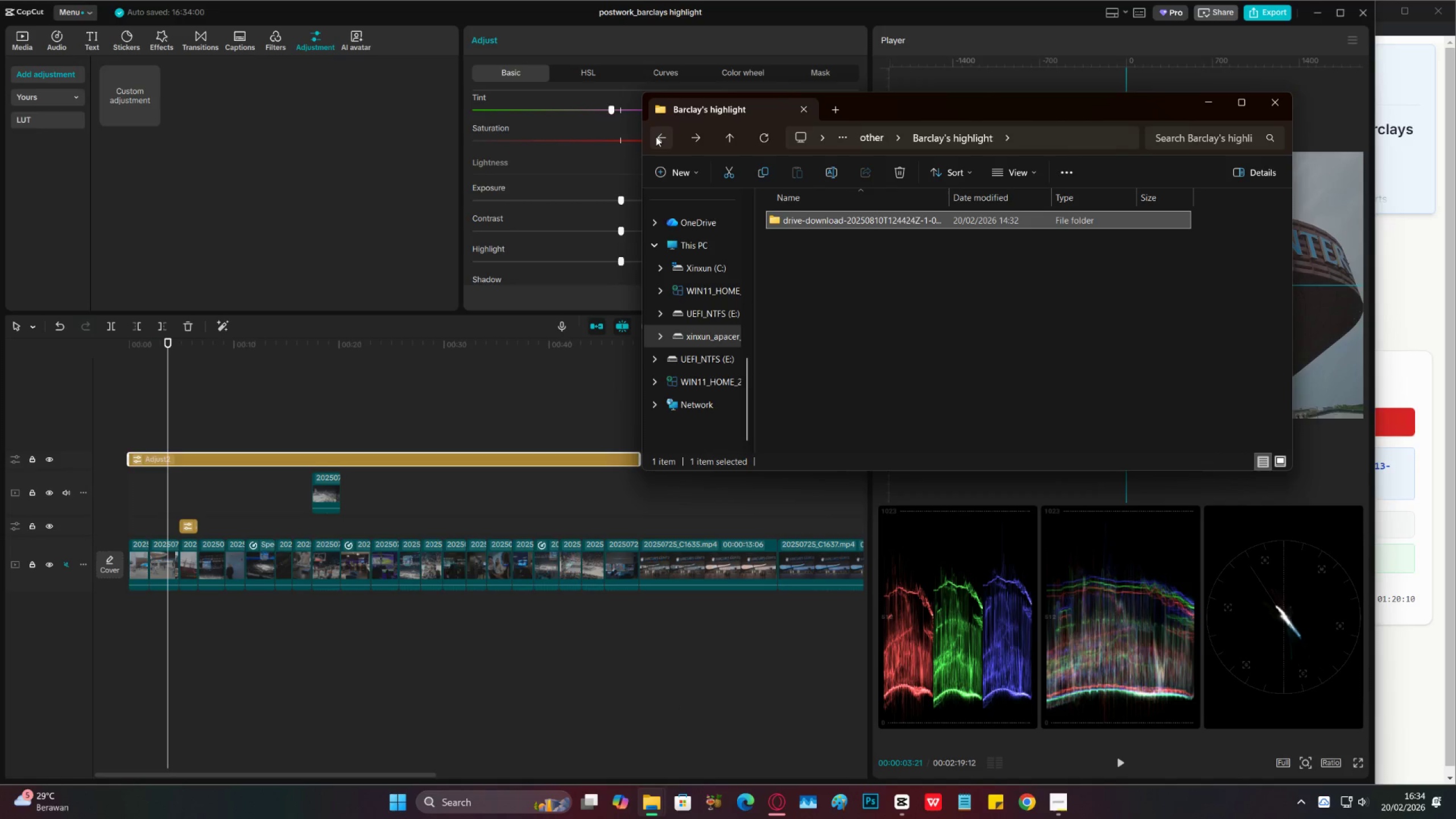 
left_click([656, 136])
 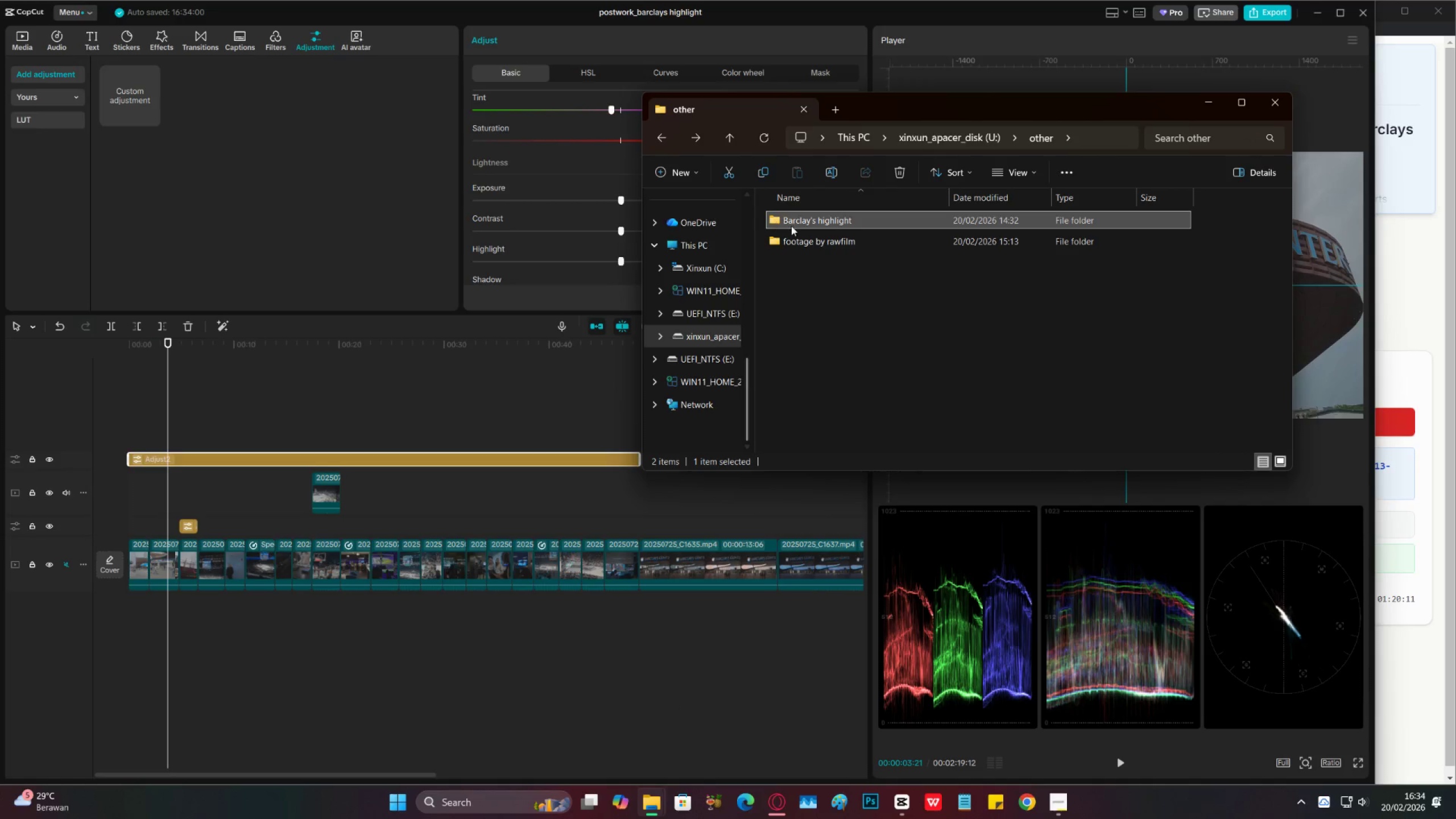 
double_click([824, 245])
 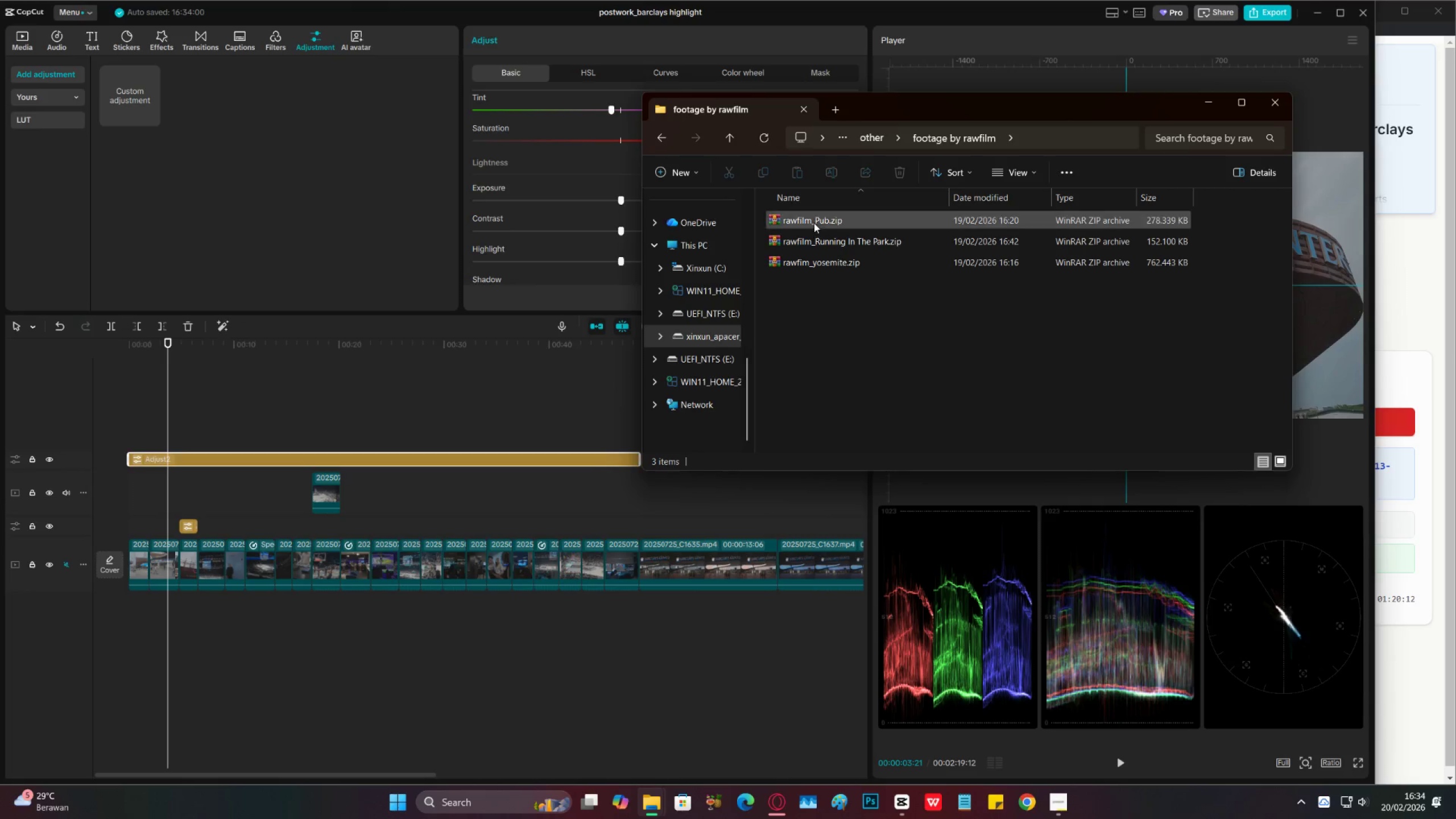 
double_click([814, 220])
 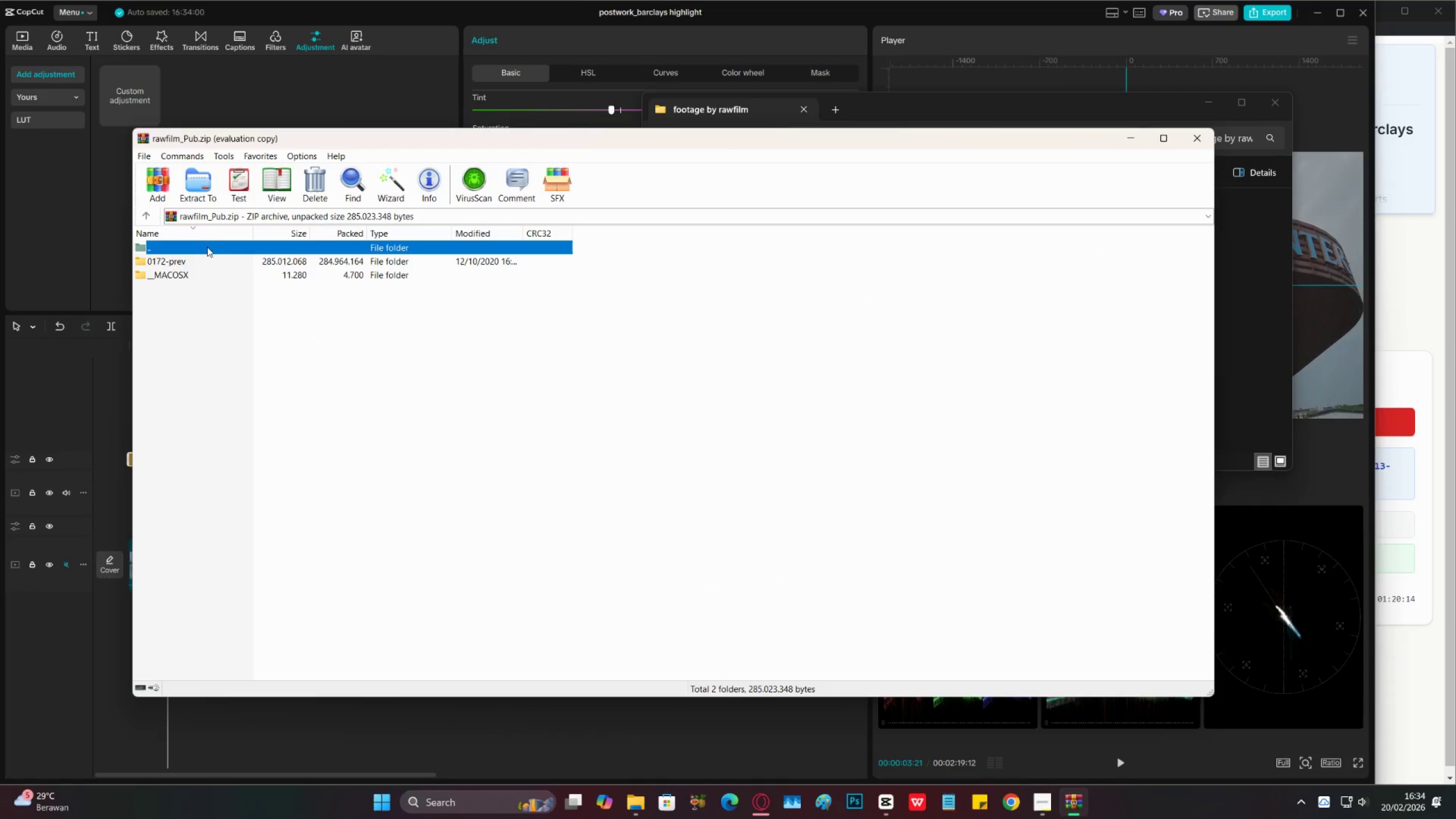 
left_click([209, 256])
 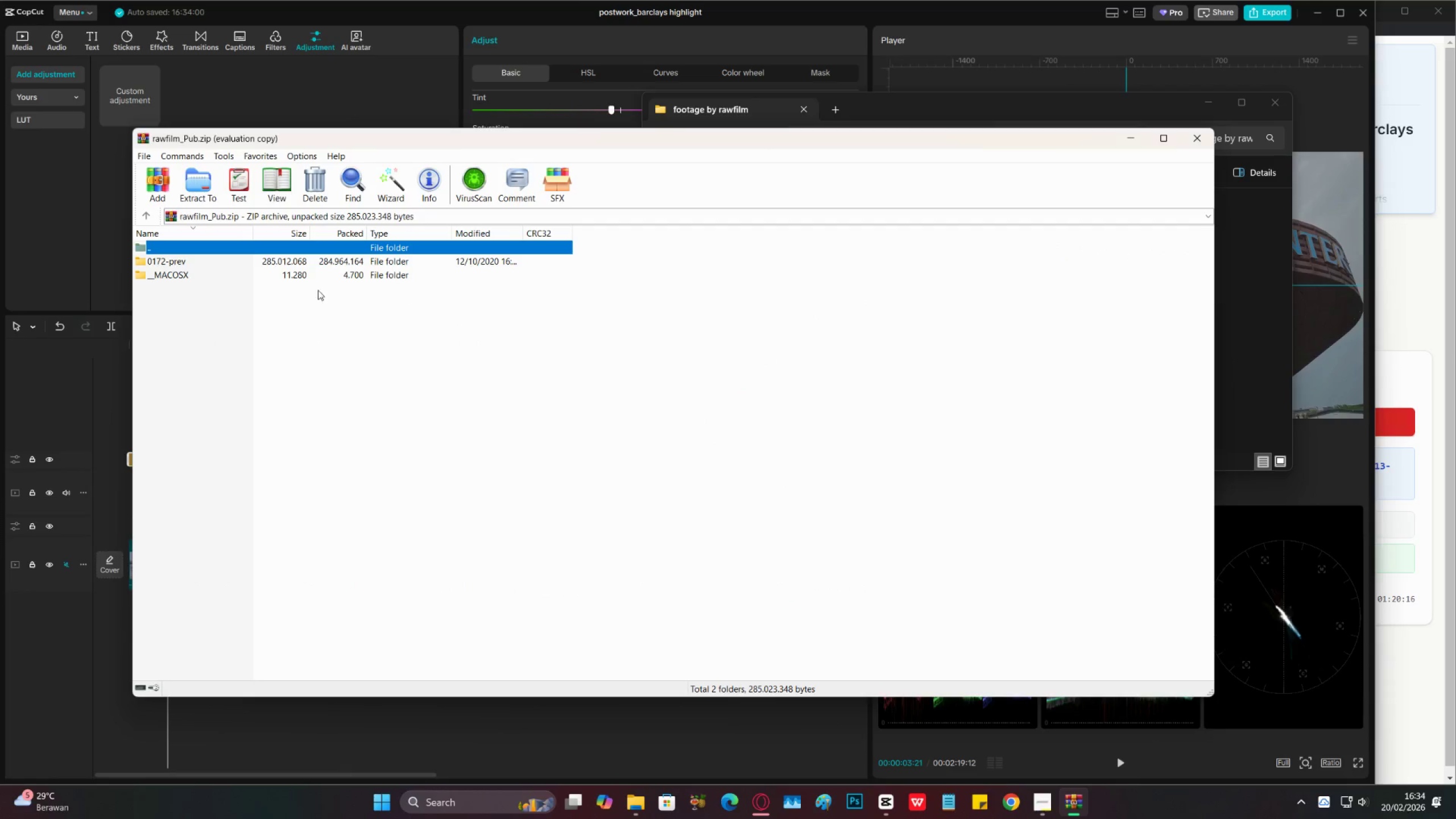 
double_click([242, 260])
 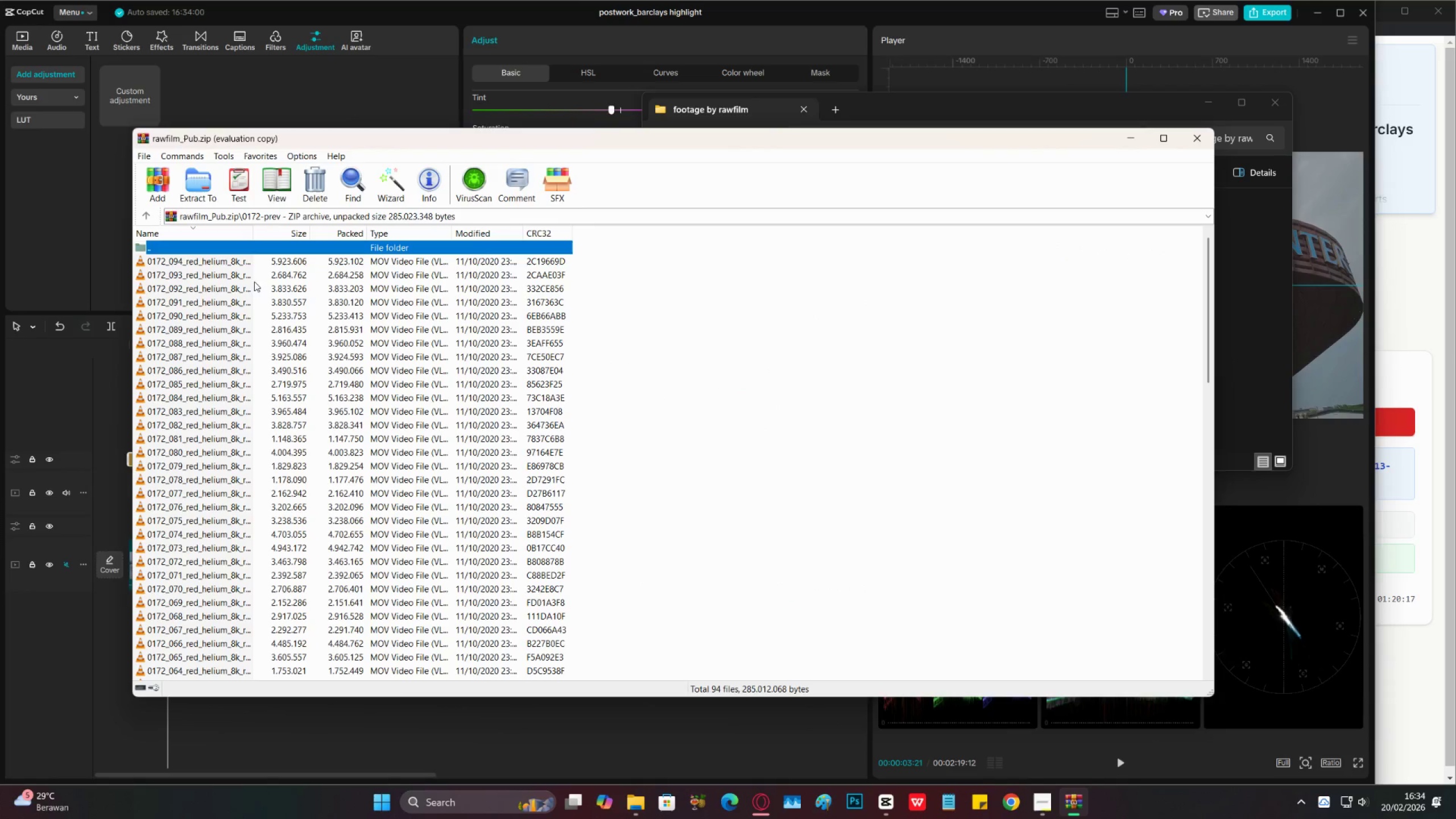 
scroll: coordinate [423, 473], scroll_direction: up, amount: 15.0
 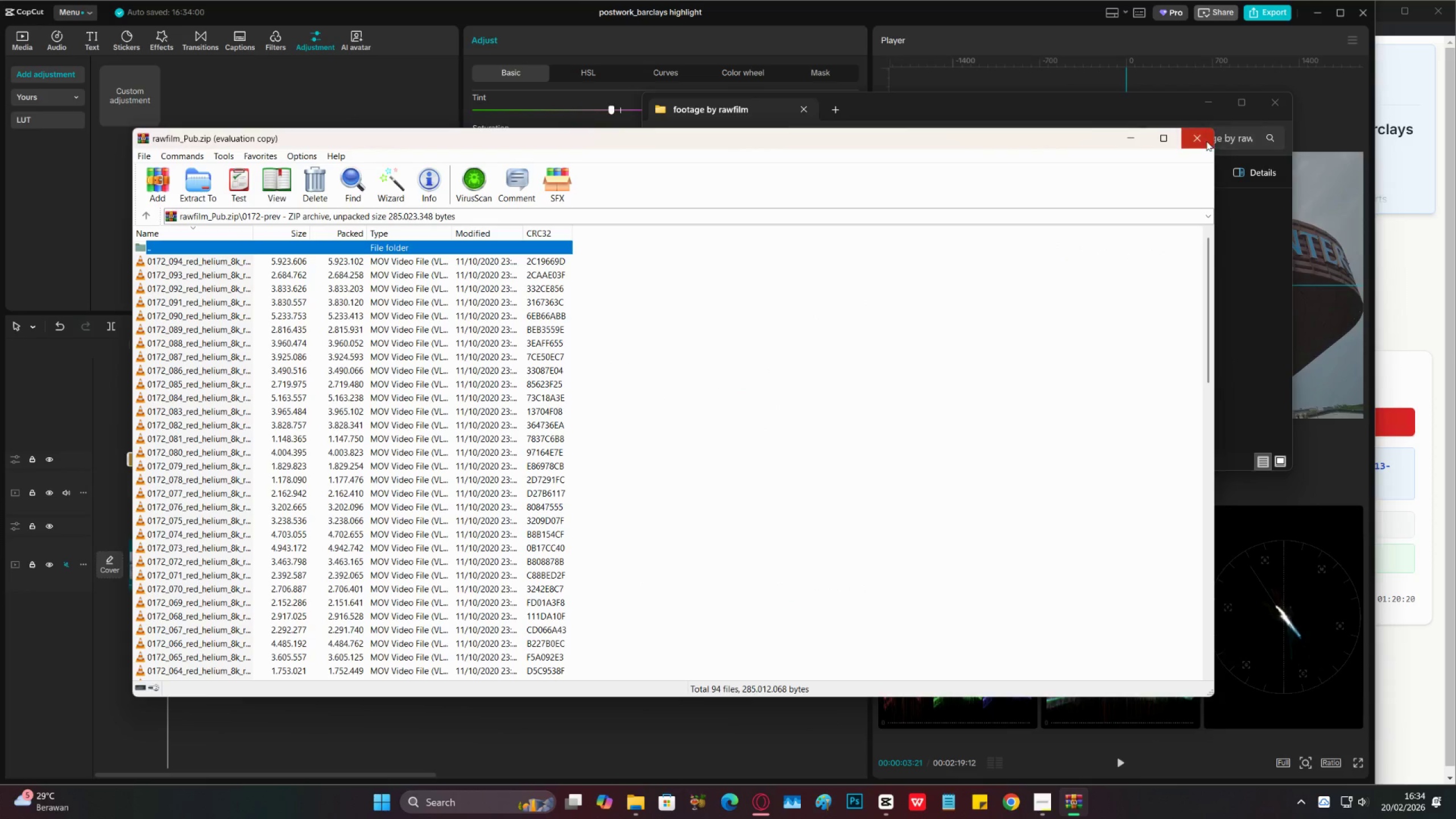 
left_click([1198, 143])
 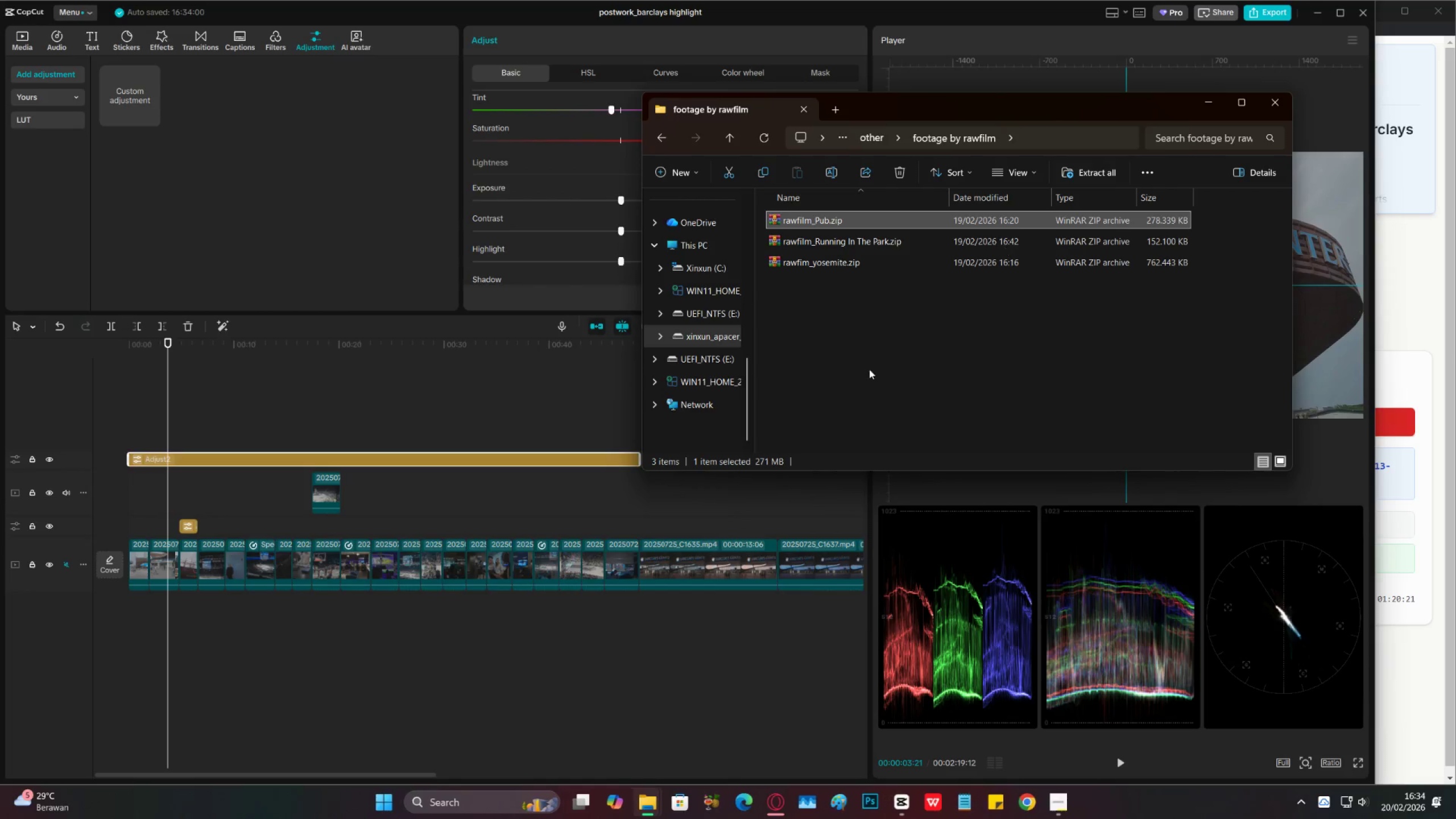 
left_click([865, 359])
 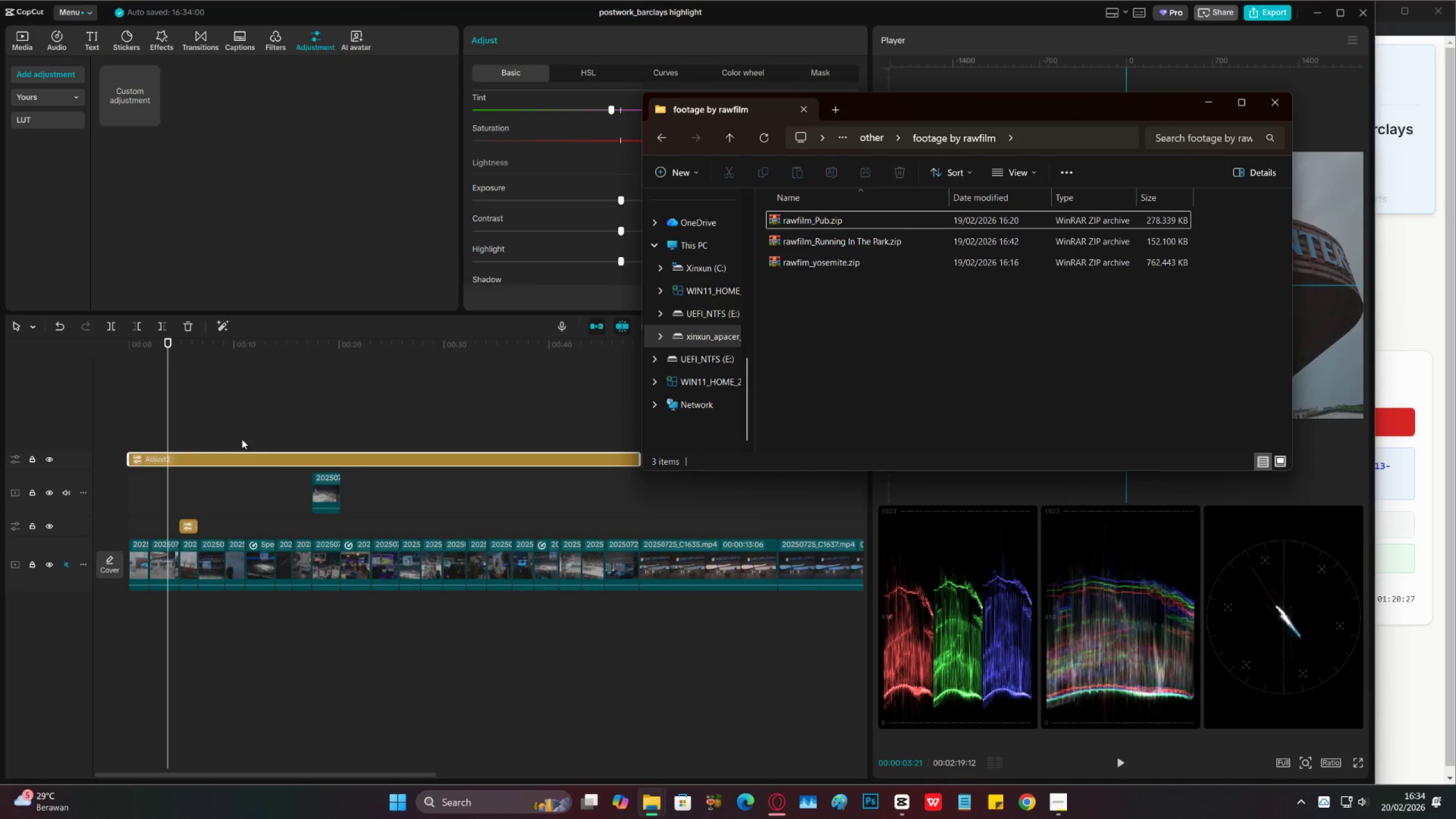 
wait(7.23)
 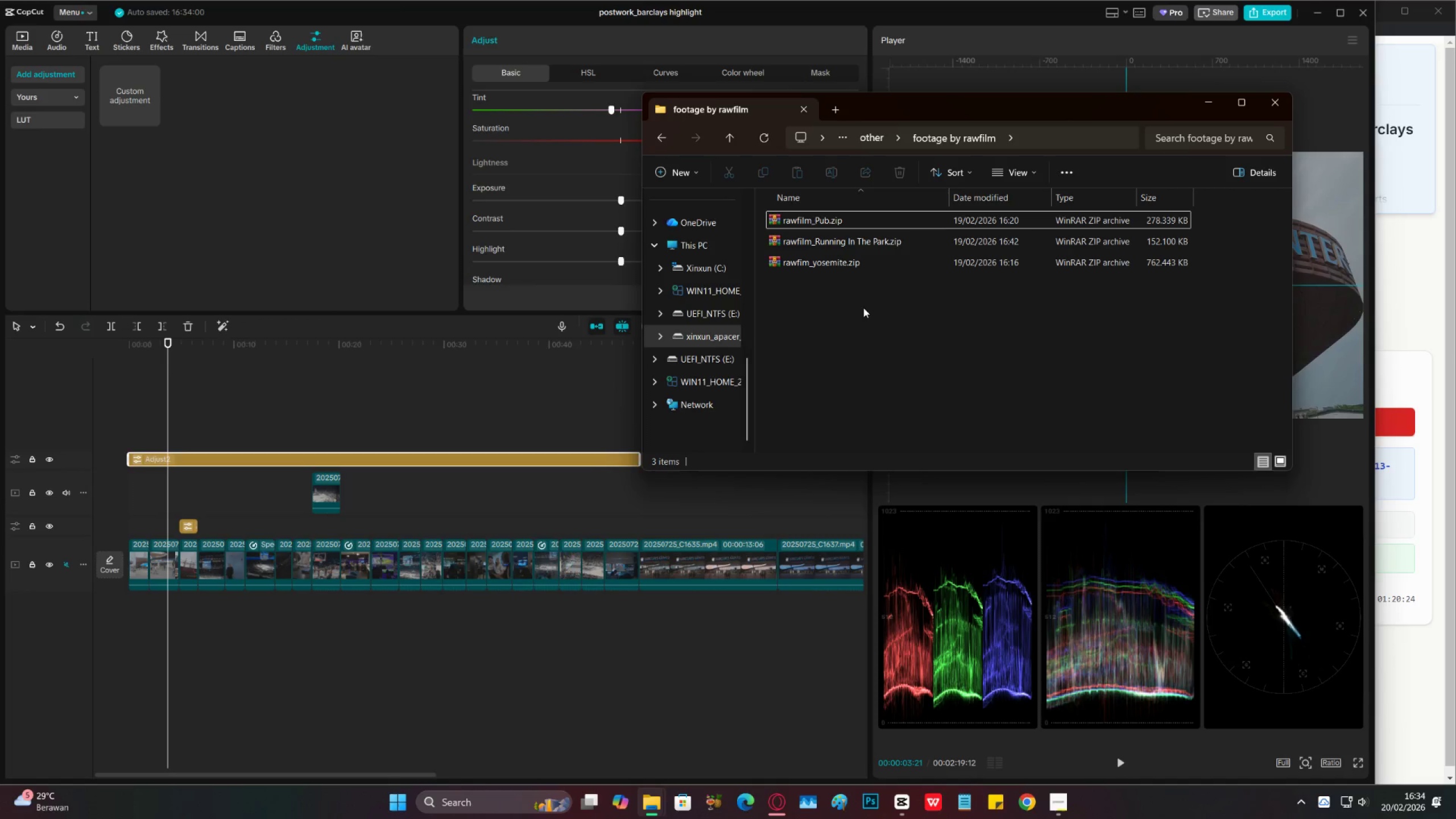 
left_click([150, 393])
 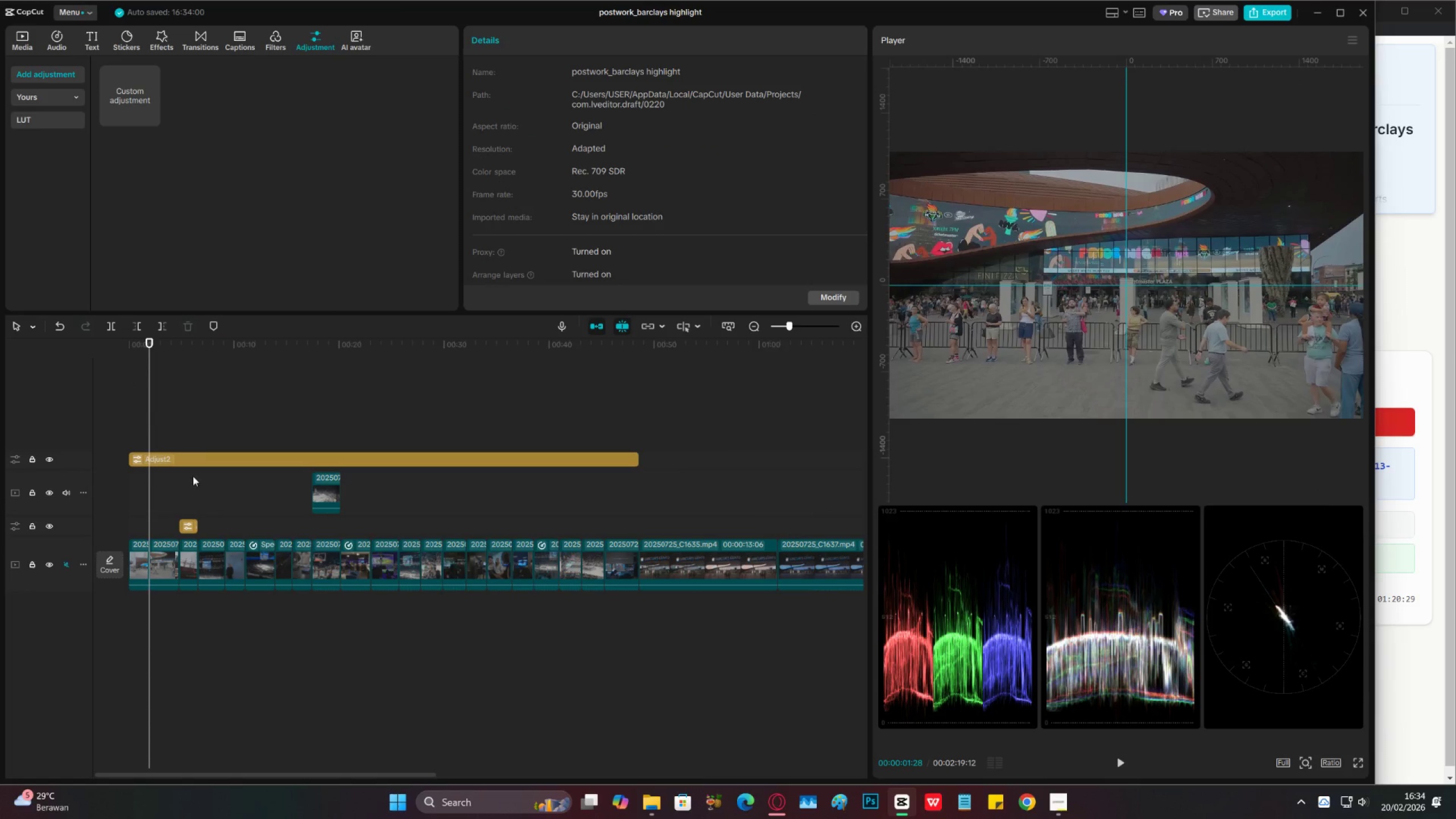 
left_click([192, 463])
 